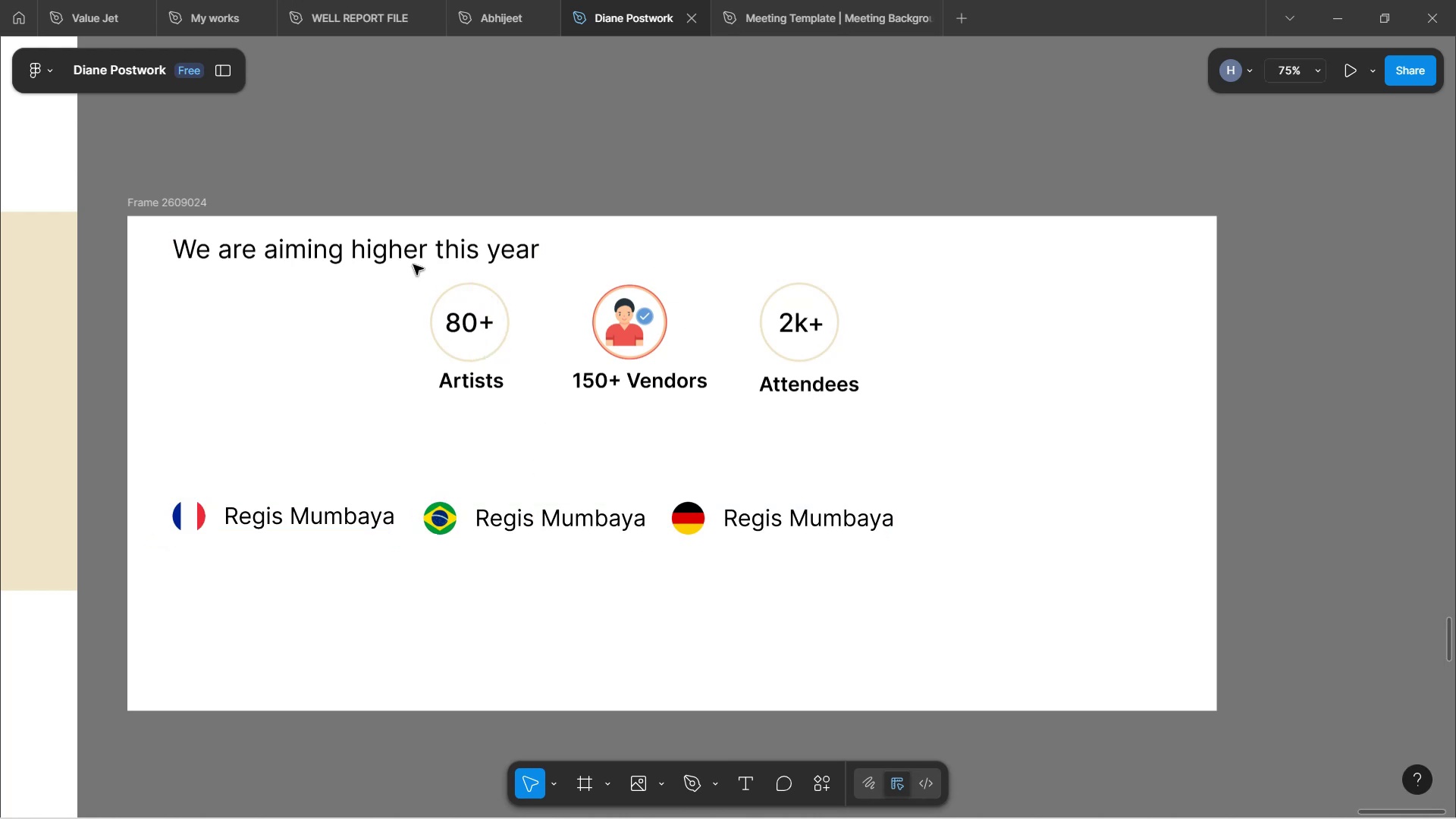 
left_click([405, 249])
 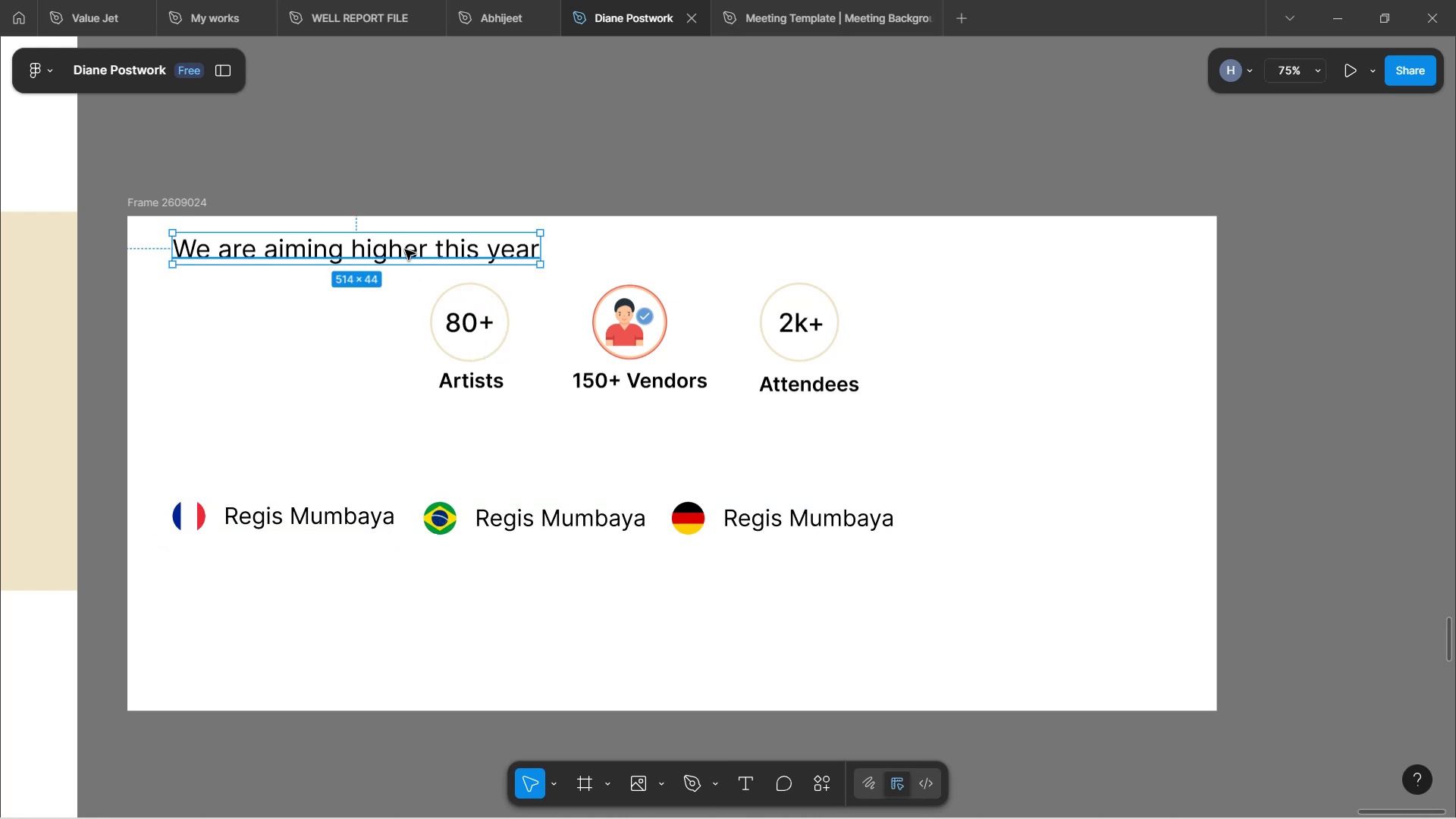 
hold_key(key=AltLeft, duration=1.52)
left_click_drag(start_coordinate=[405, 249], to_coordinate=[409, 438])
 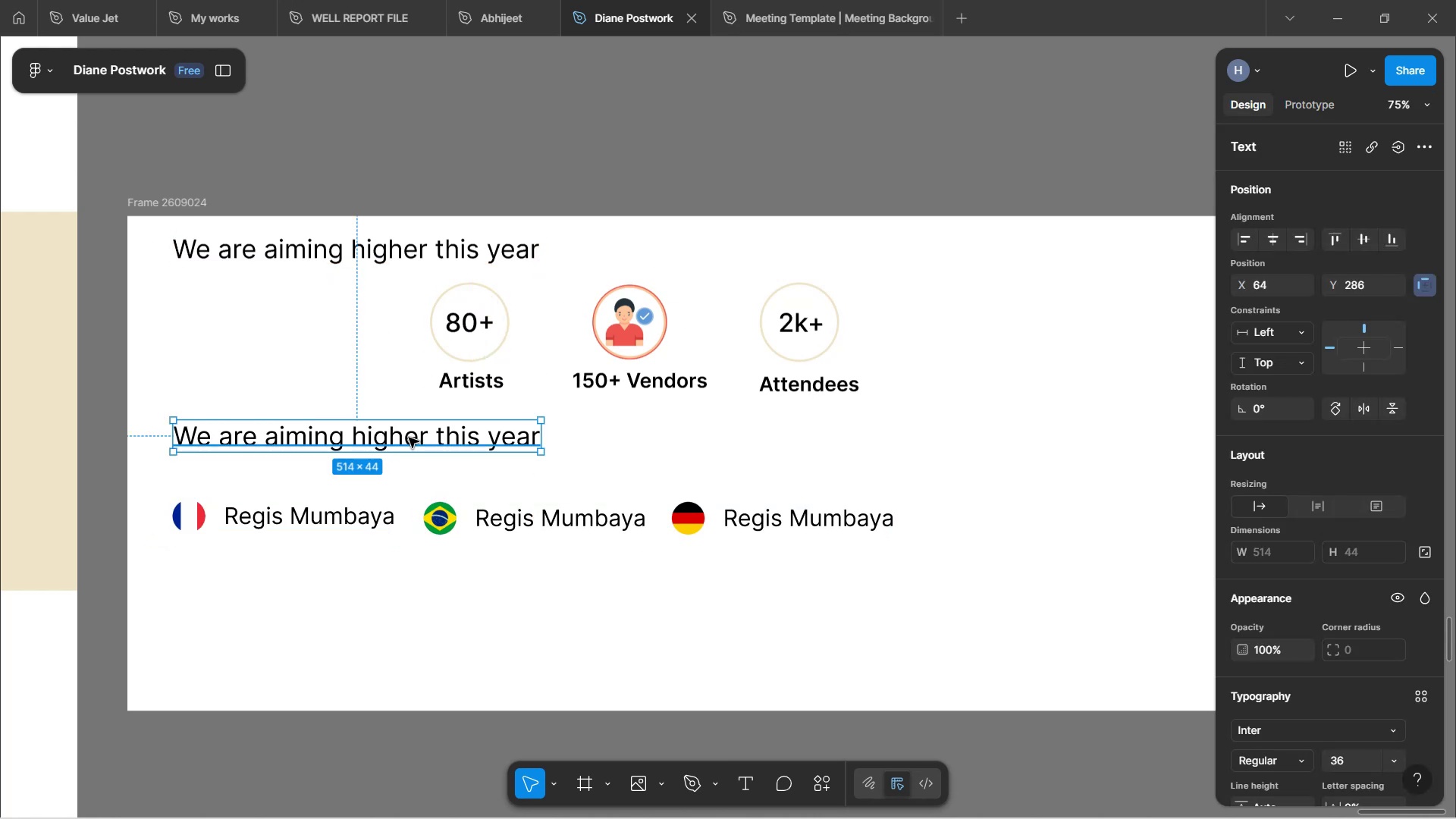 
hold_key(key=AltLeft, duration=0.75)
 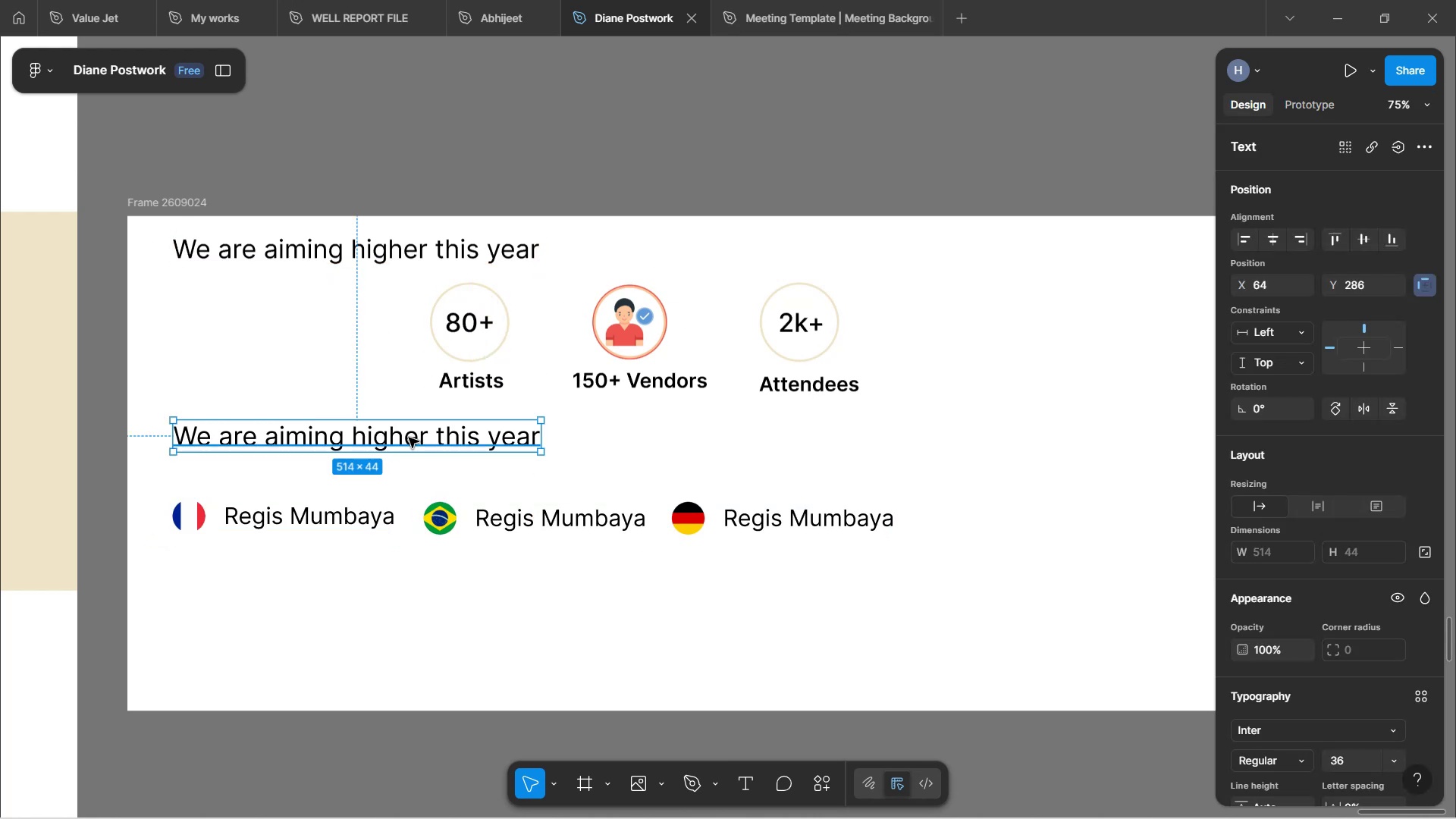 
double_click([409, 438])
 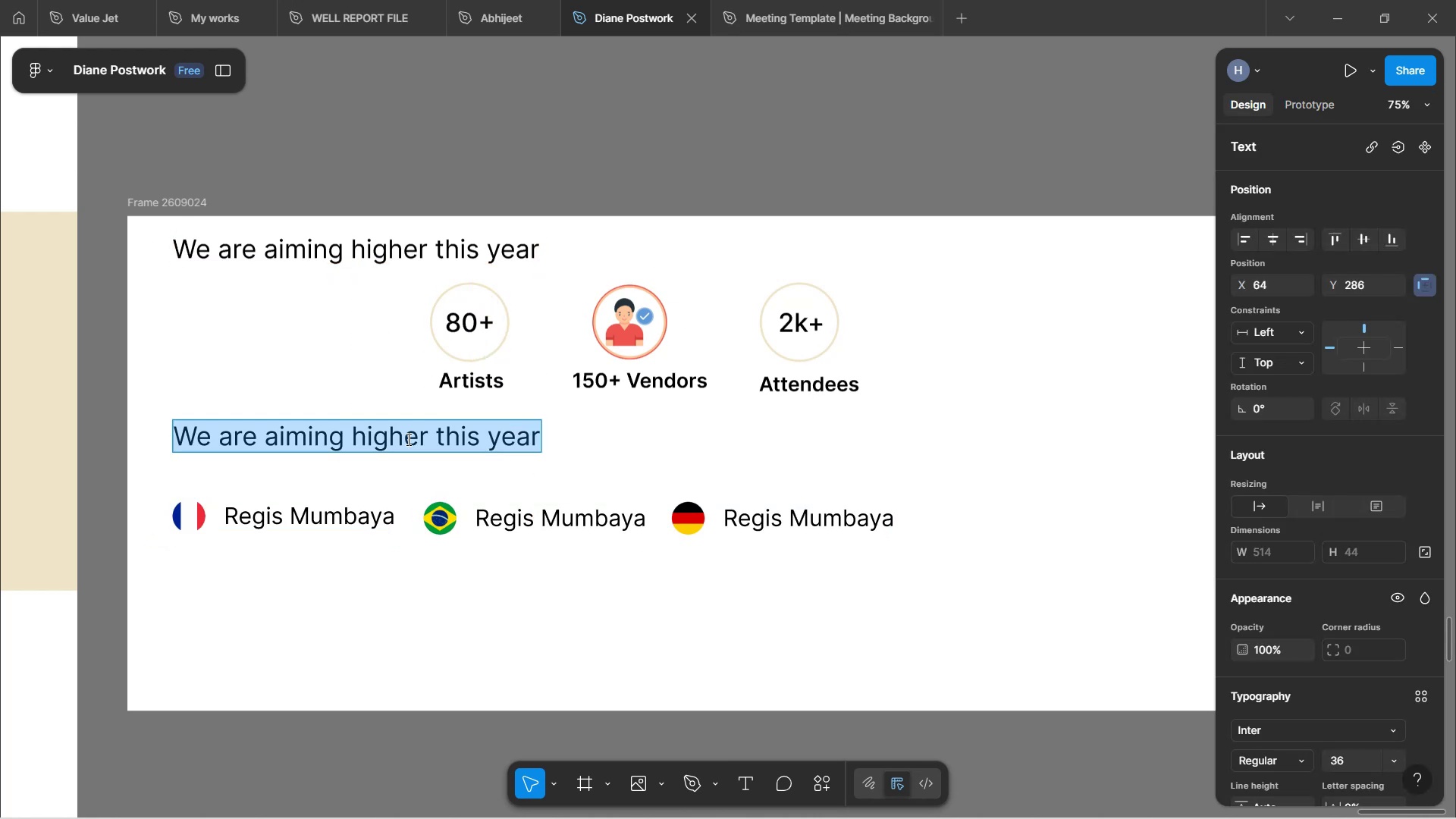 
type(We have confirmed an)
key(Backspace)
type(tten)
key(Backspace)
key(Backspace)
key(Backspace)
key(Backspace)
key(Backspace)
type(Art)
 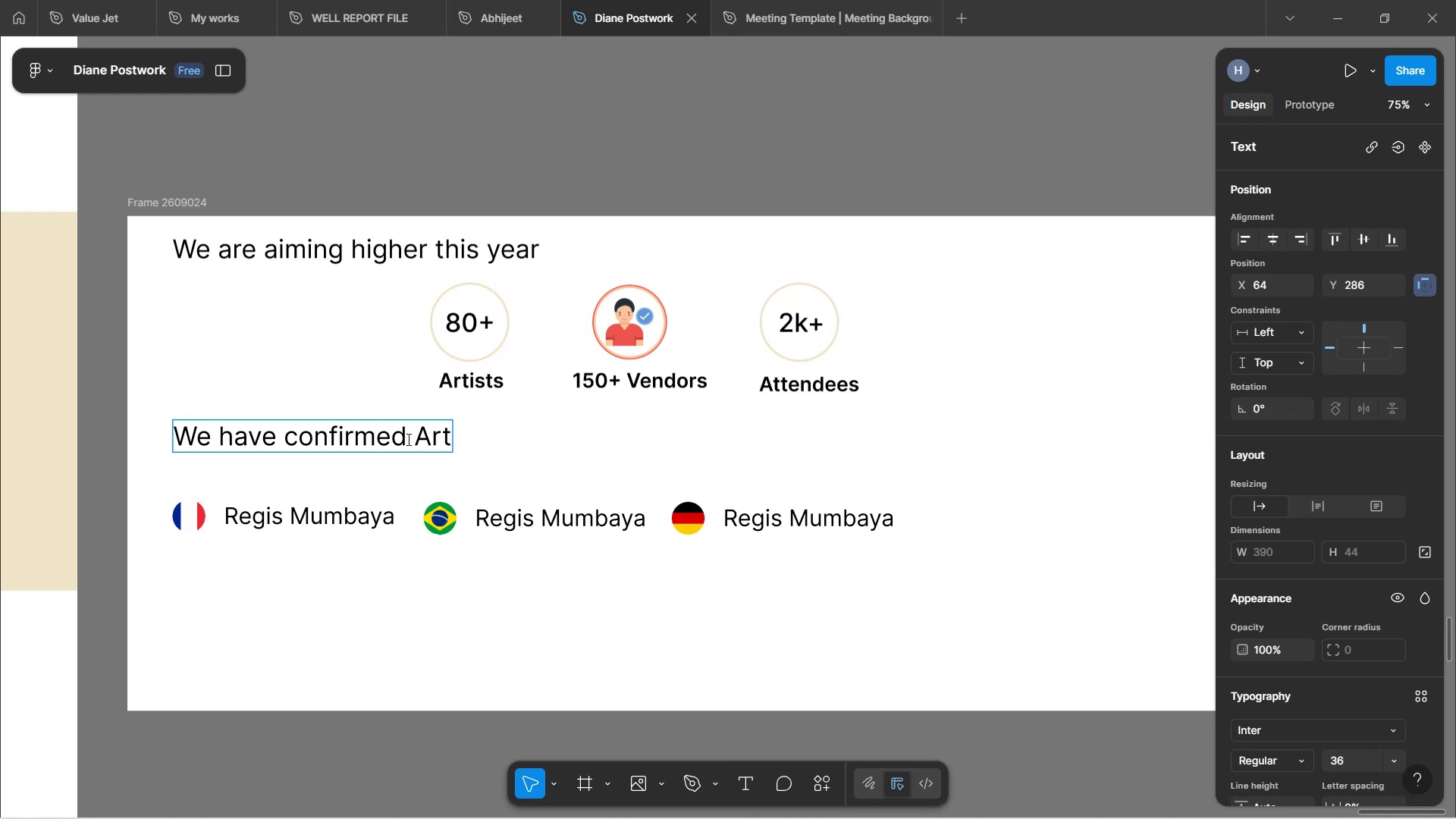 
hold_key(key=Backspace, duration=1.23)
 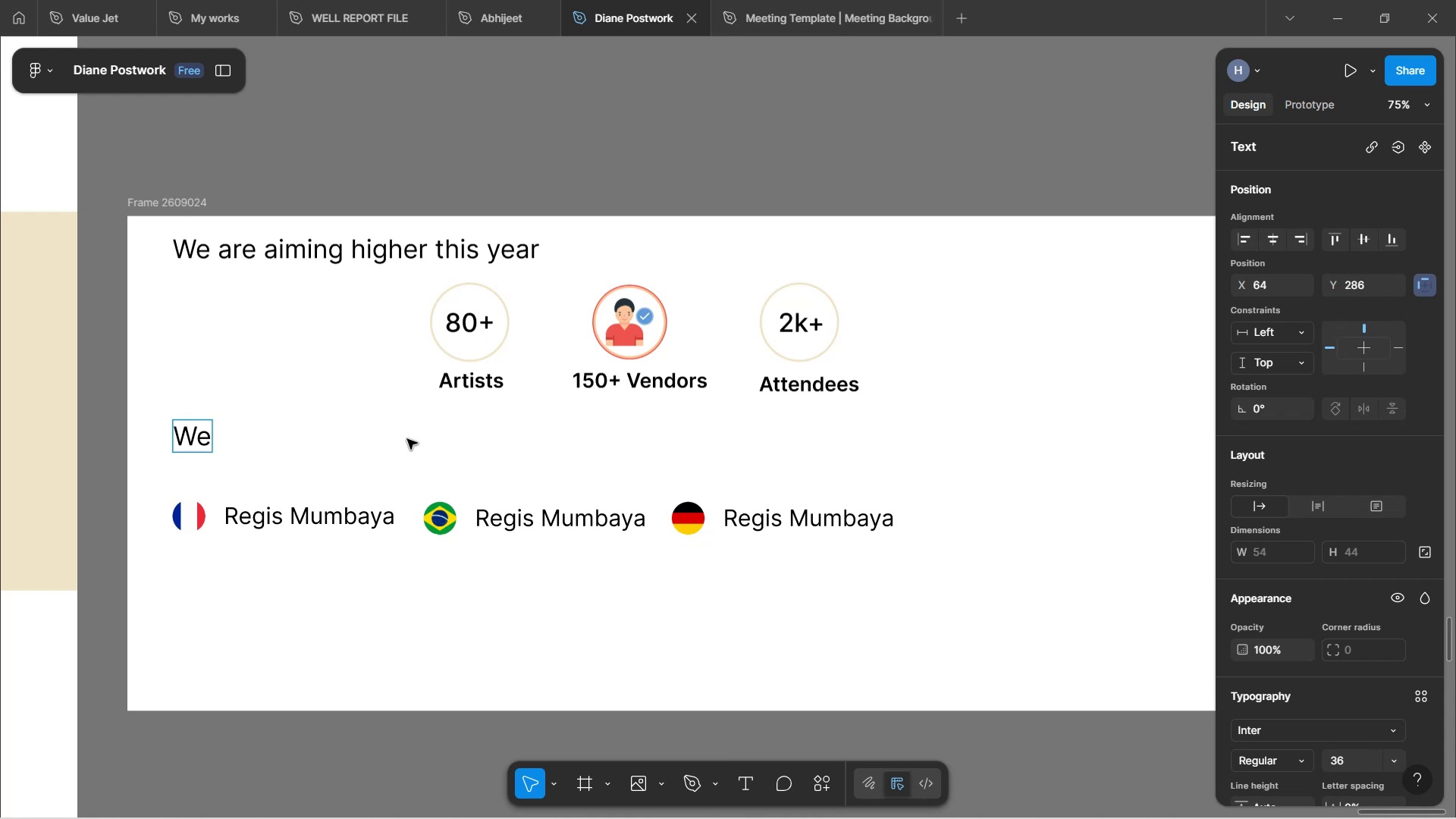 
type( have already confirmed attendace ofance of some inter )
key(Backspace)
type(national artists like)
 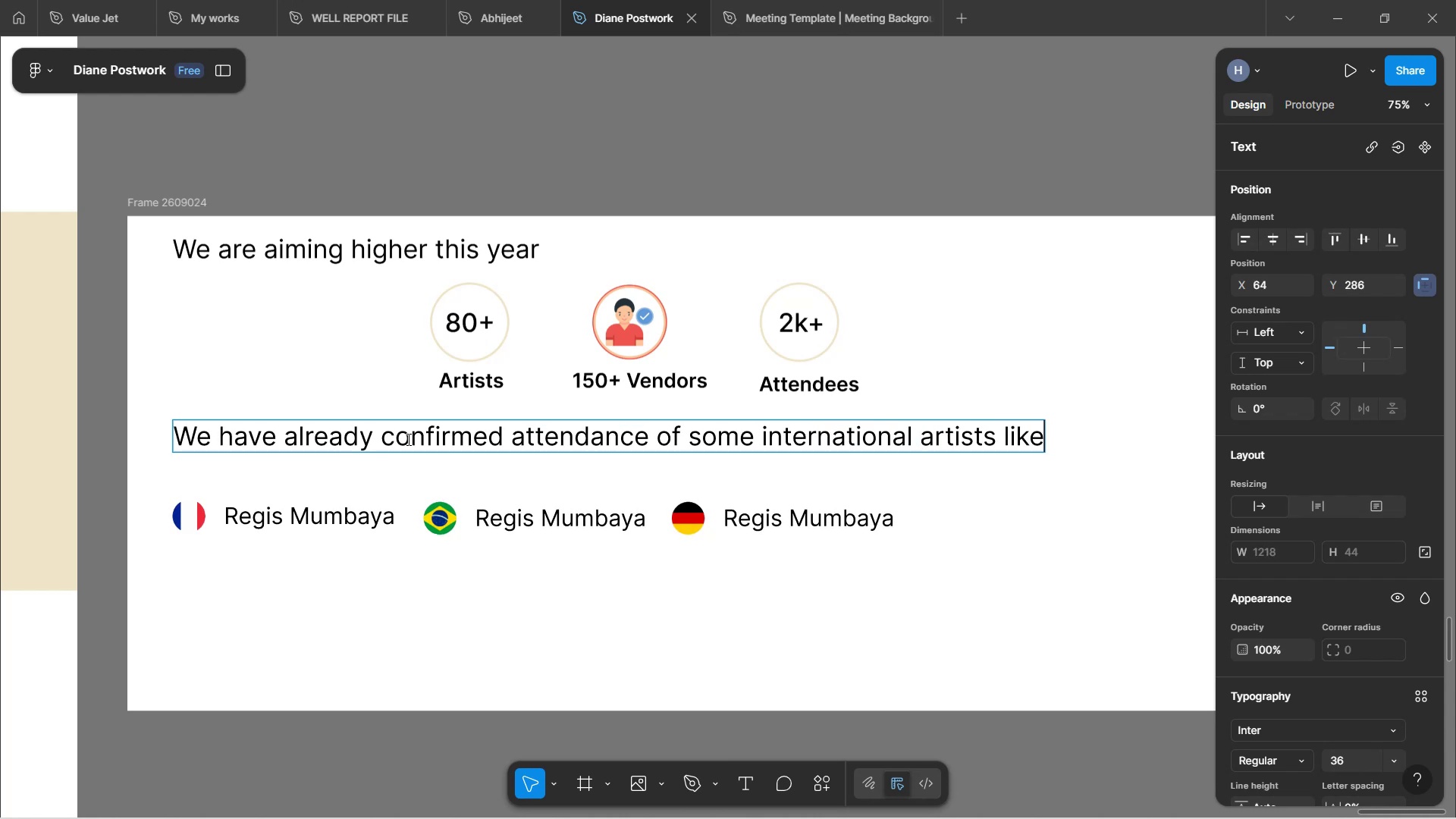 
left_click([413, 610])
 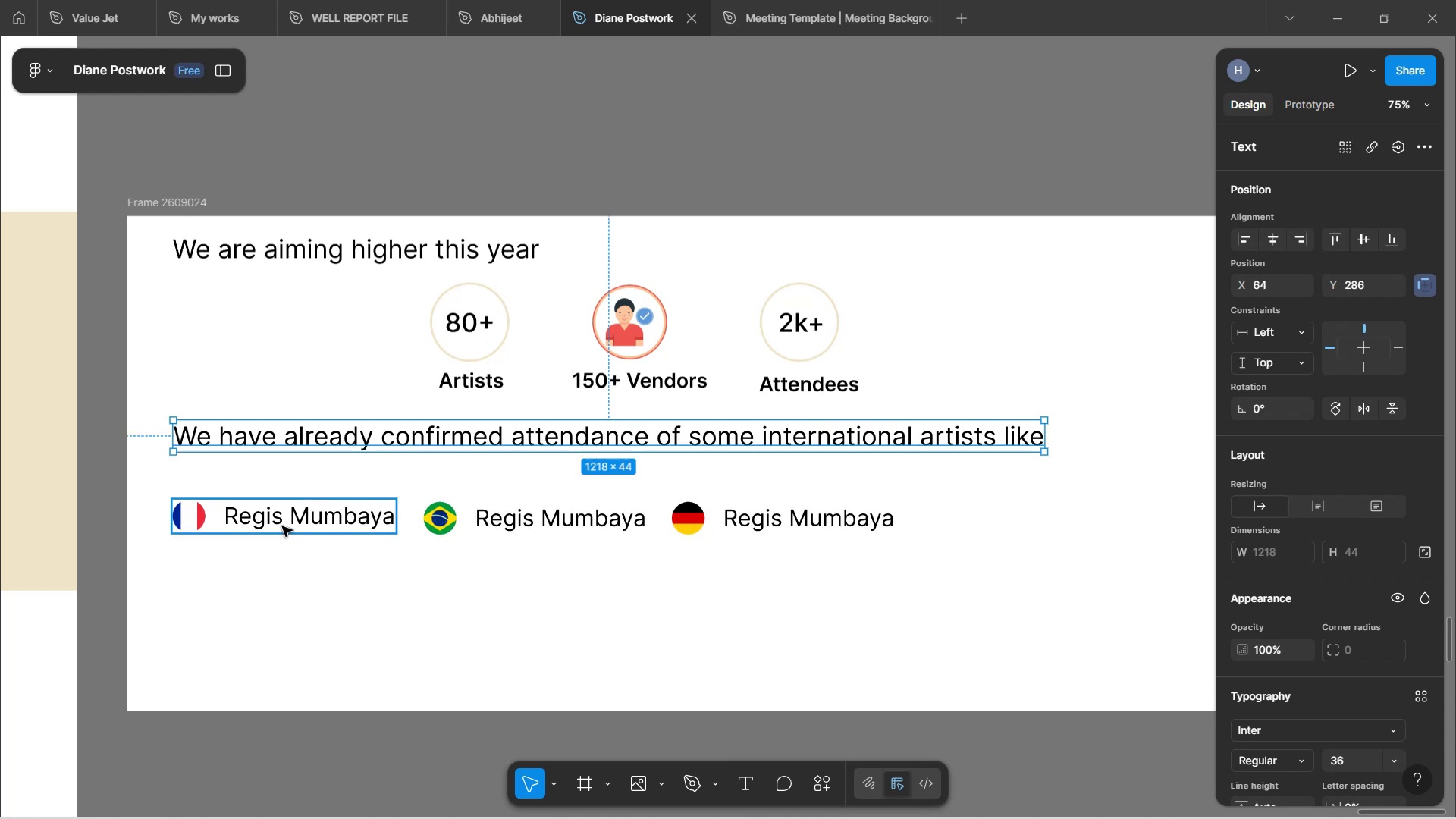 
left_click([282, 526])
 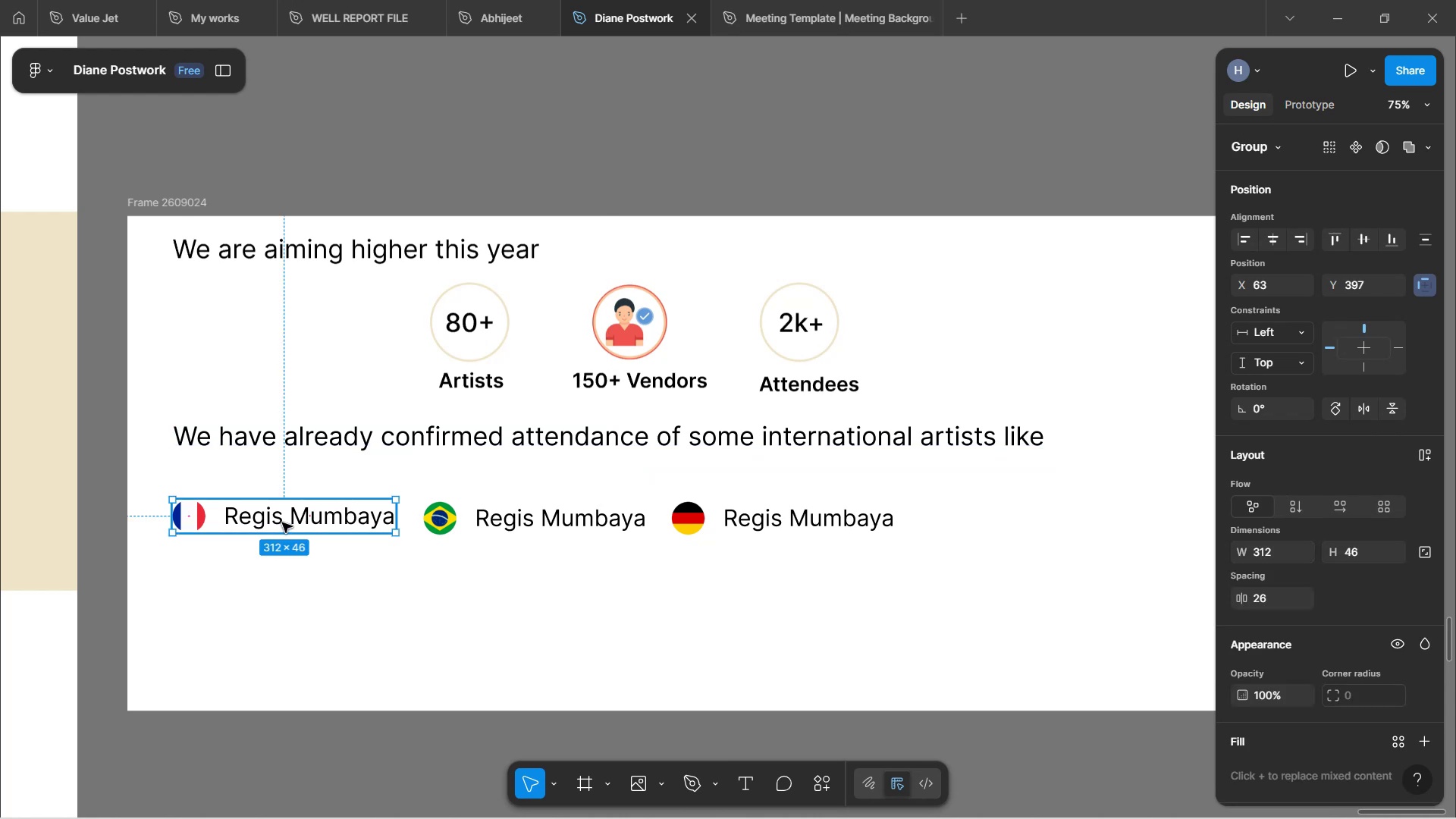 
left_click_drag(start_coordinate=[282, 522], to_coordinate=[283, 495])
 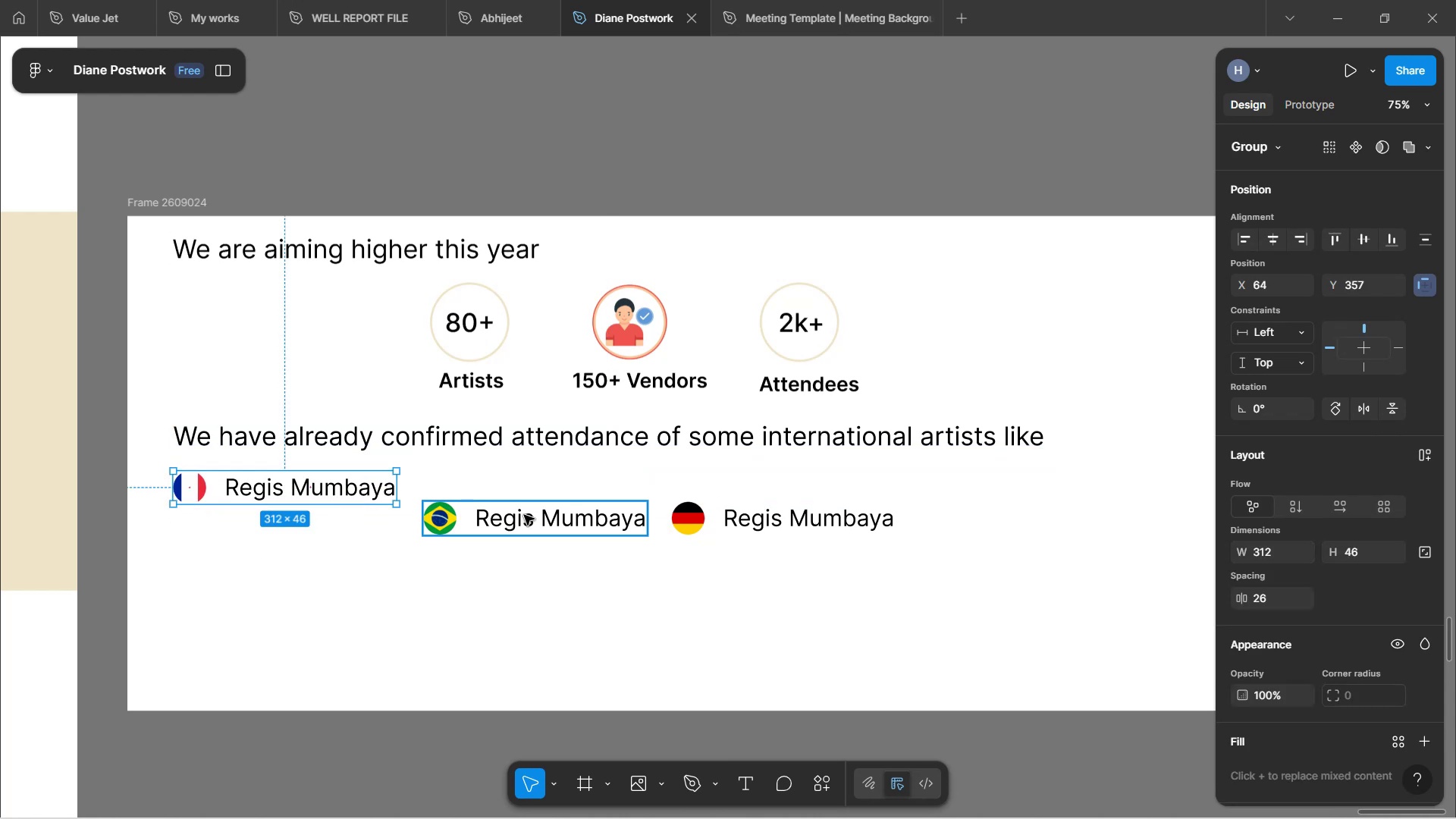 
left_click_drag(start_coordinate=[537, 515], to_coordinate=[288, 541])
 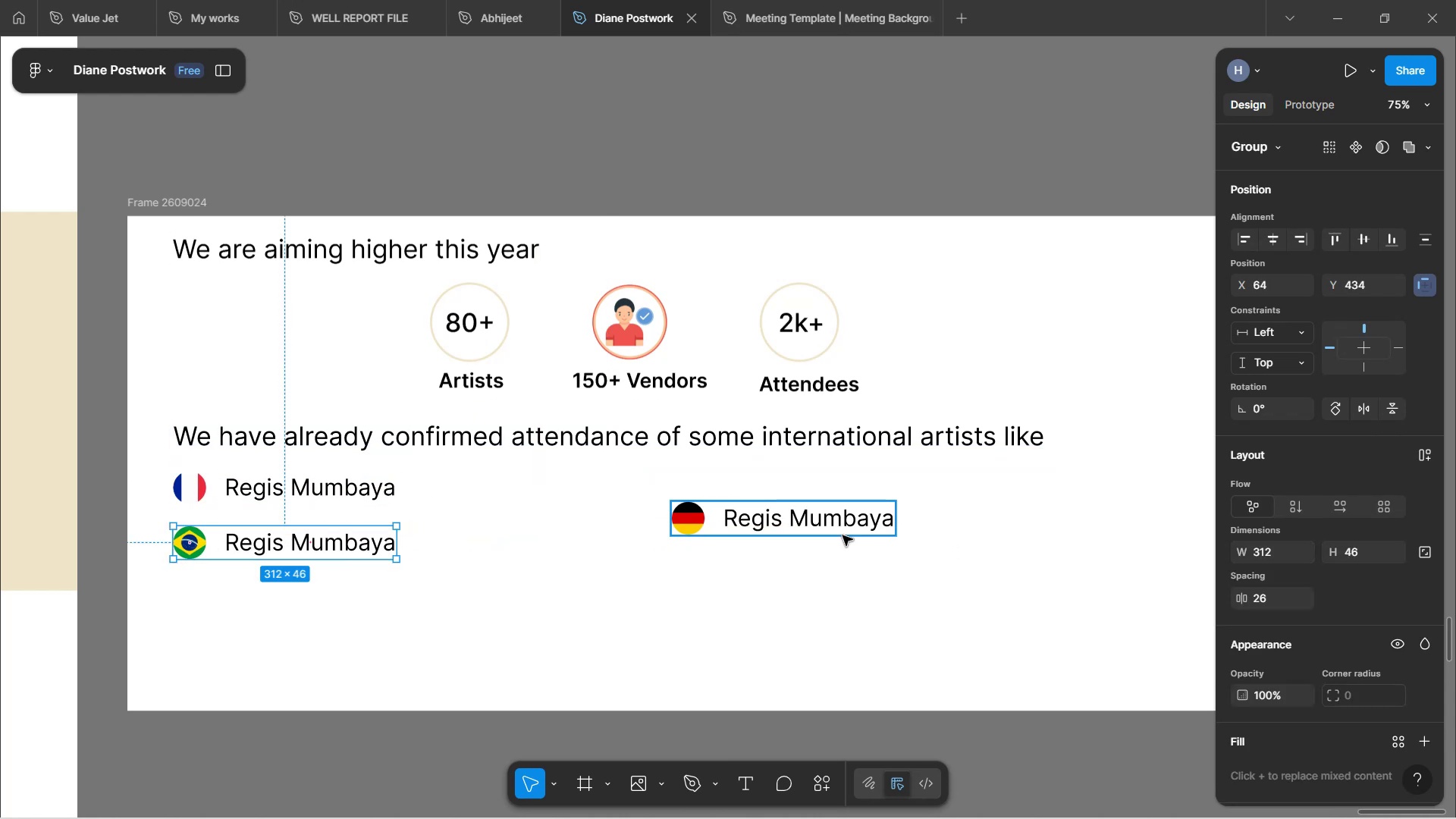 
left_click_drag(start_coordinate=[843, 530], to_coordinate=[340, 607])
 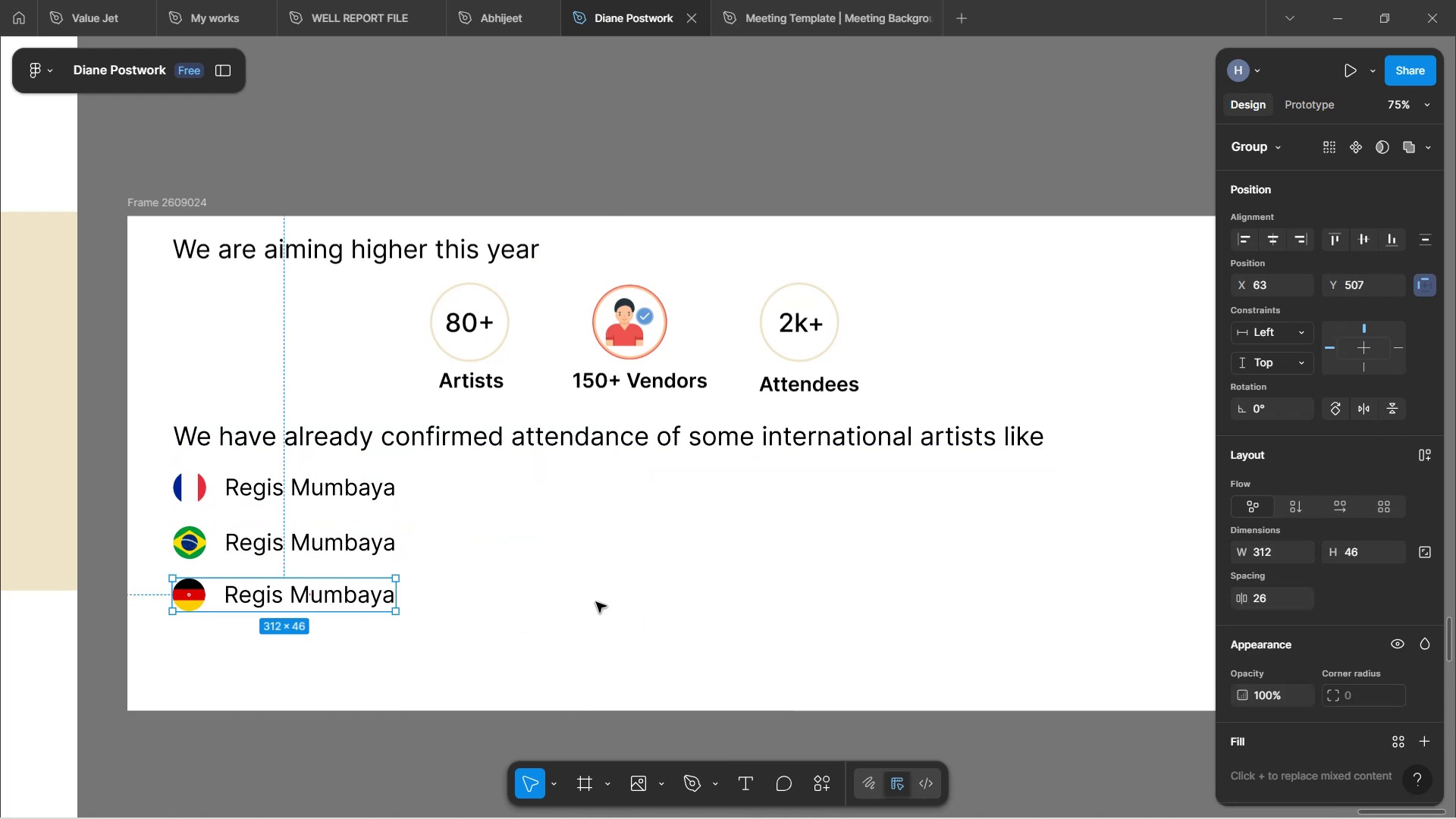 
left_click([601, 599])
 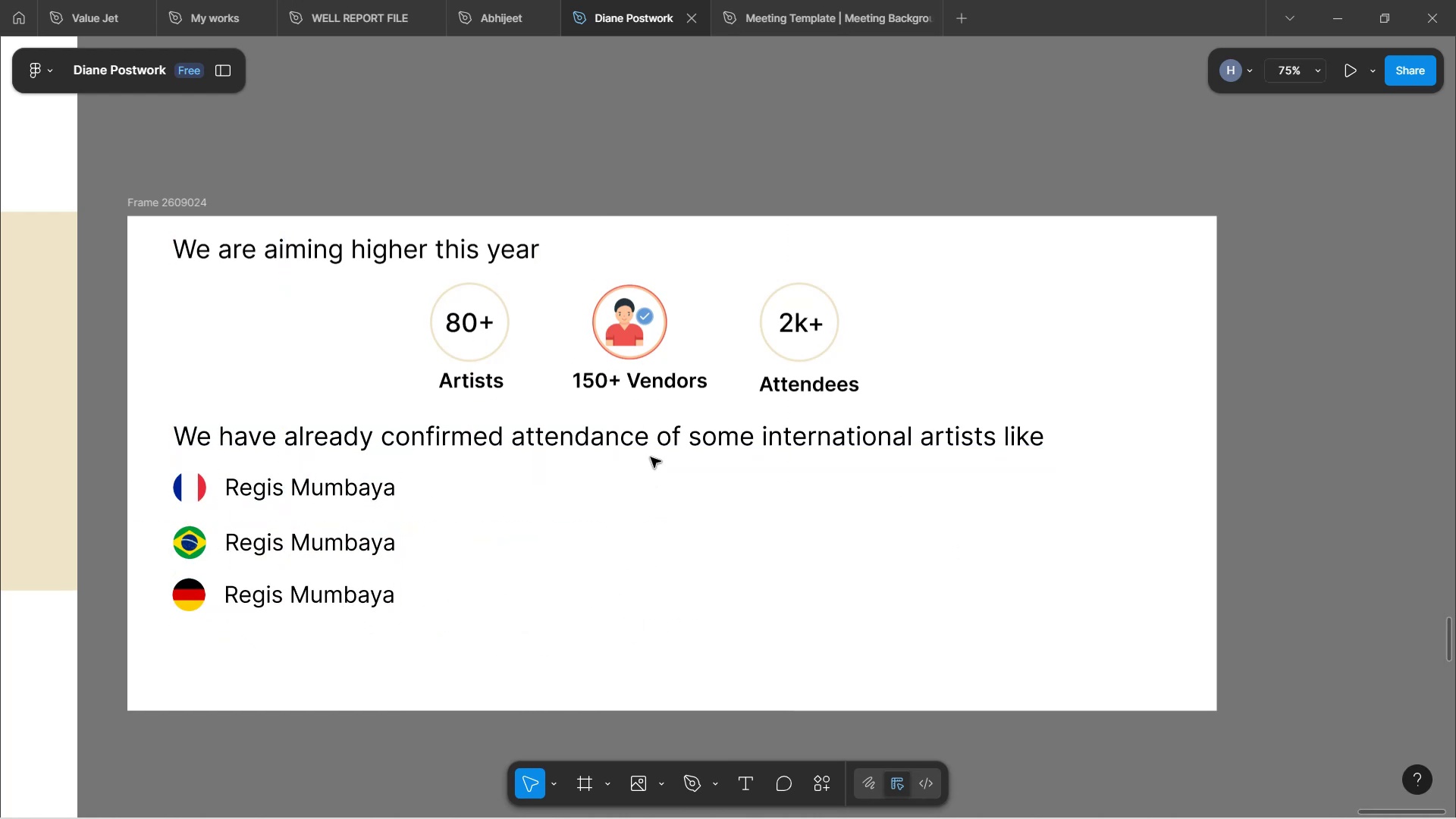 
left_click([657, 441])
 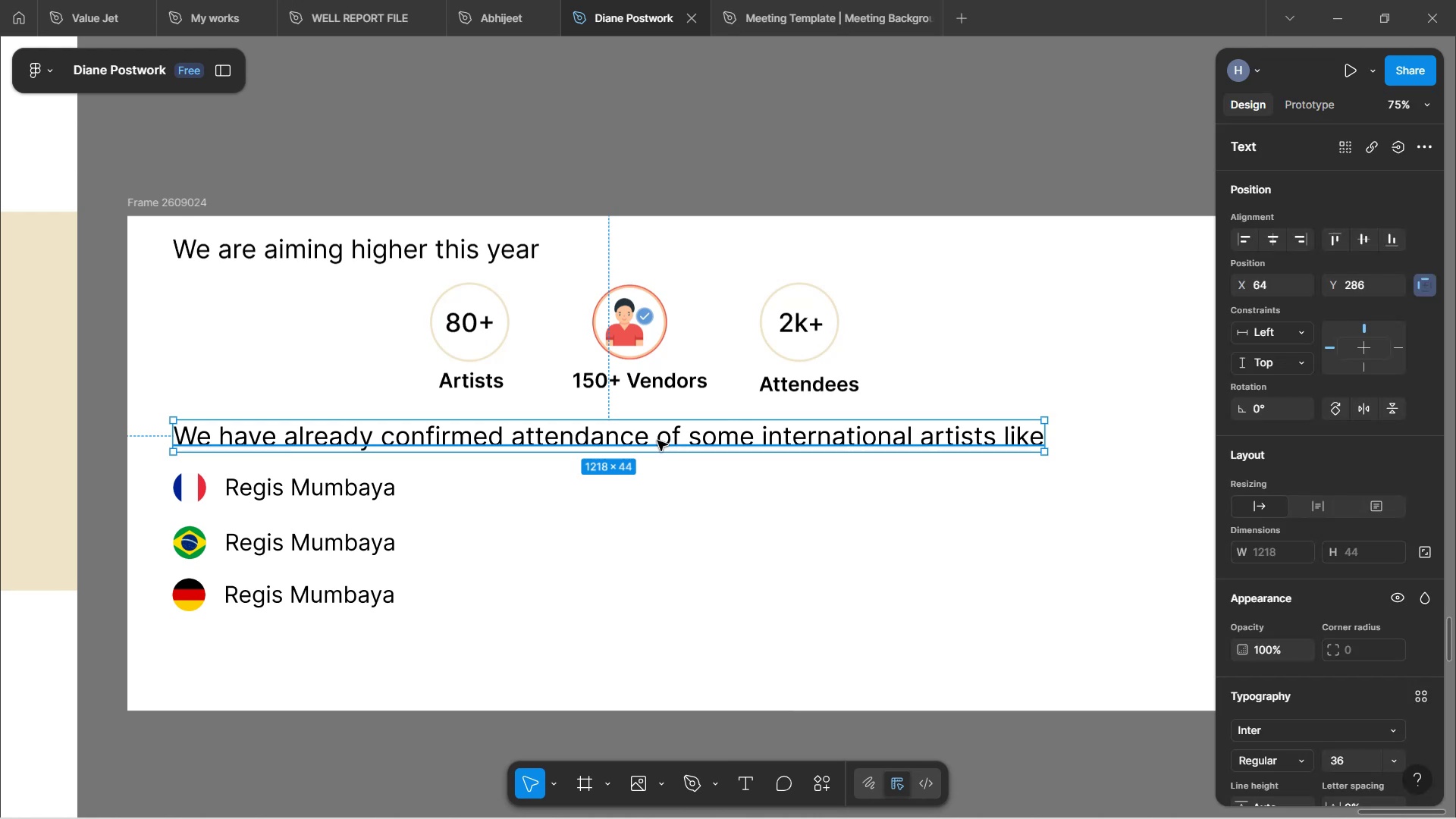 
hold_key(key=AltLeft, duration=1.52)
left_click_drag(start_coordinate=[657, 441], to_coordinate=[650, 645])
 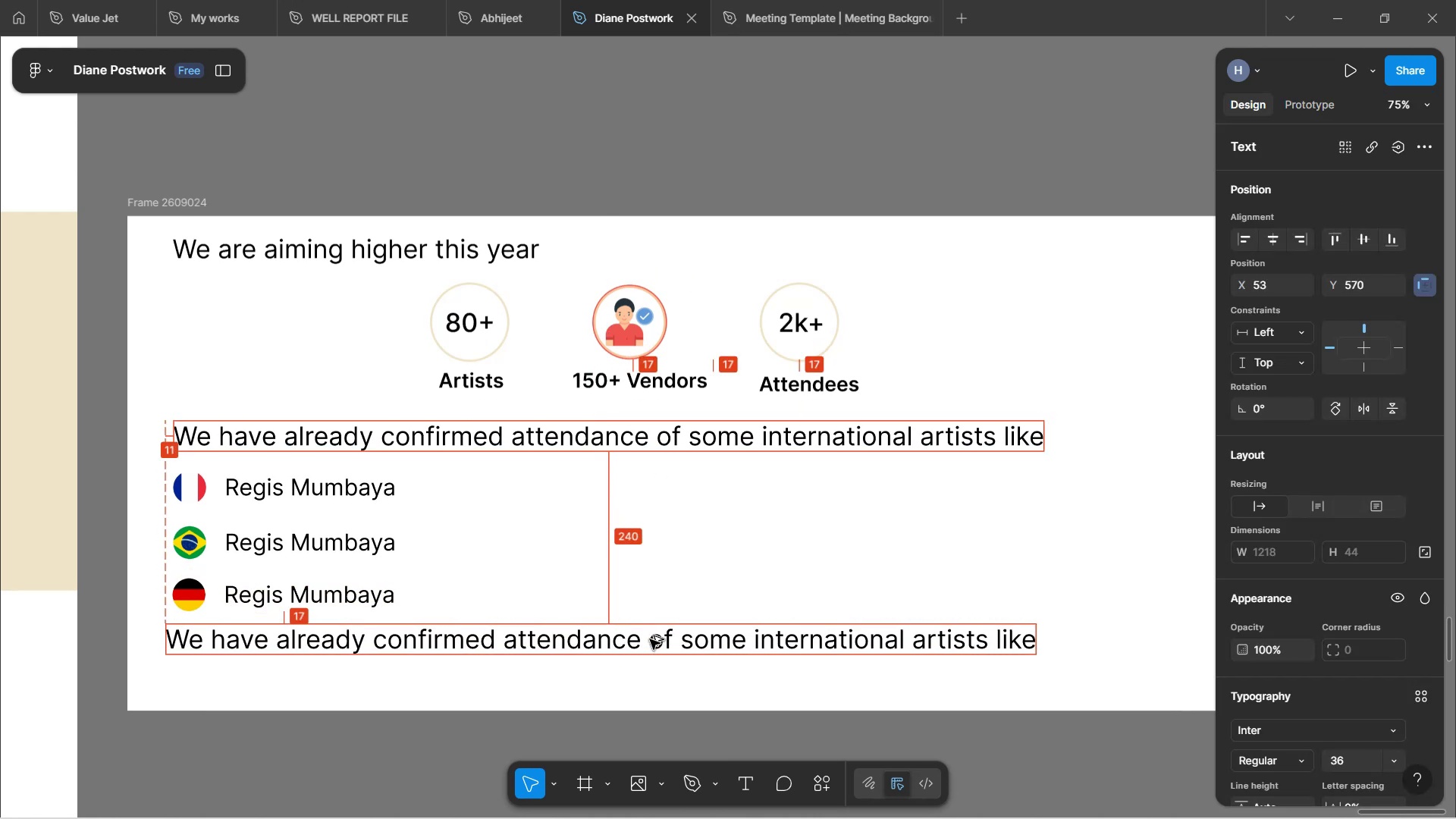 
key(Alt+AltLeft)
 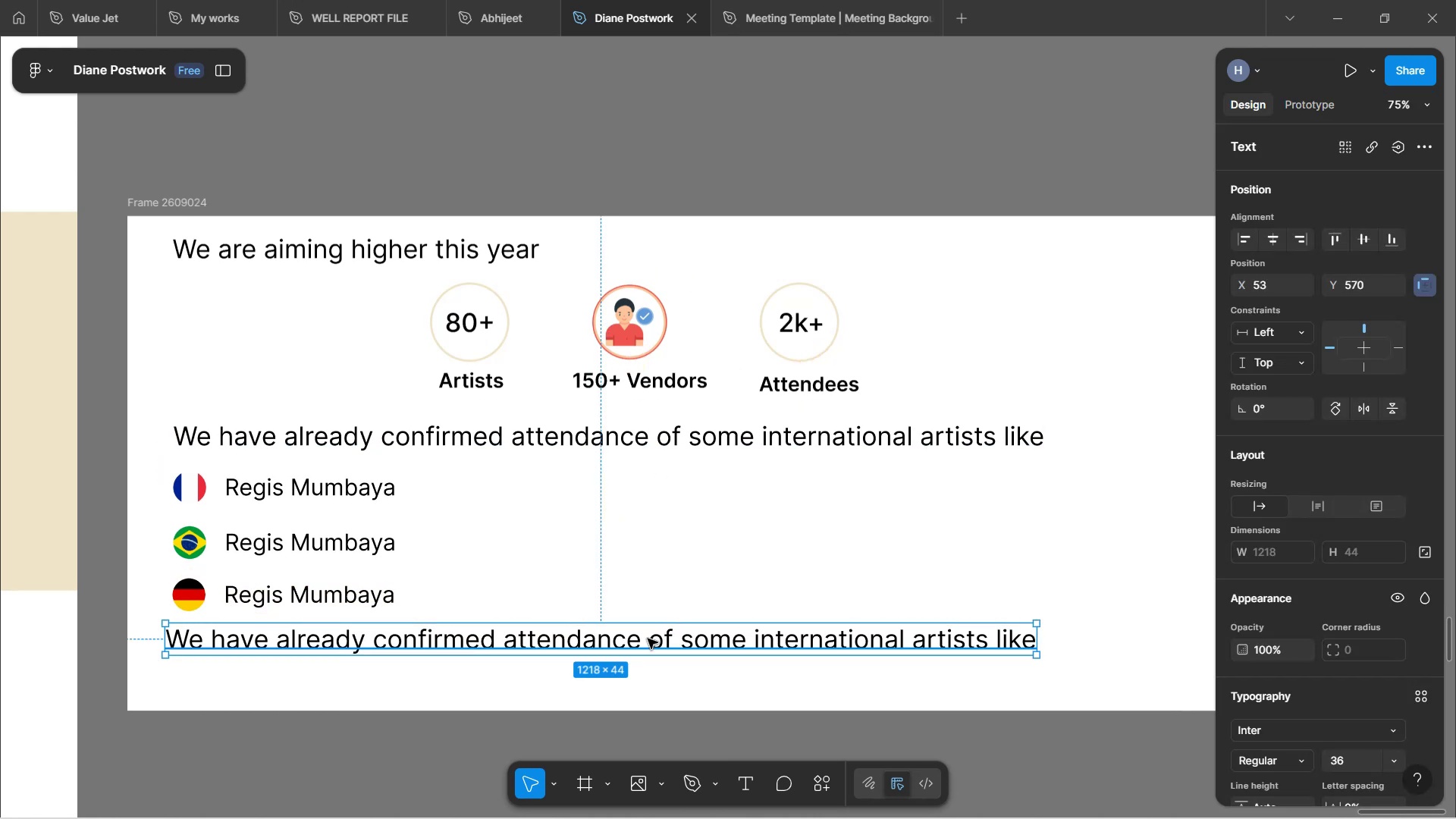 
double_click([648, 639])
 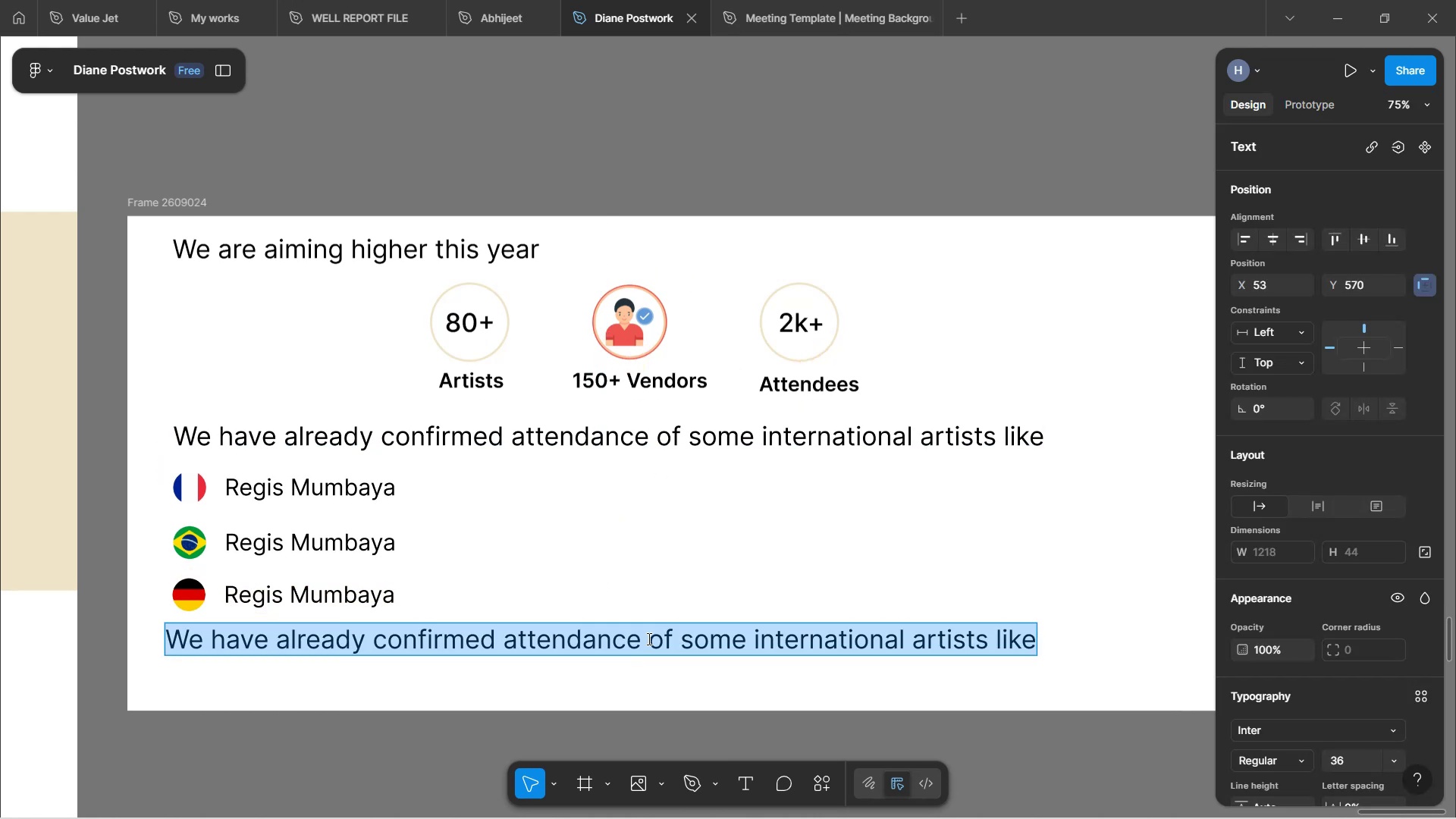 
type(and lot's more gh)
key(Backspace)
key(Backspace)
type(globally)
 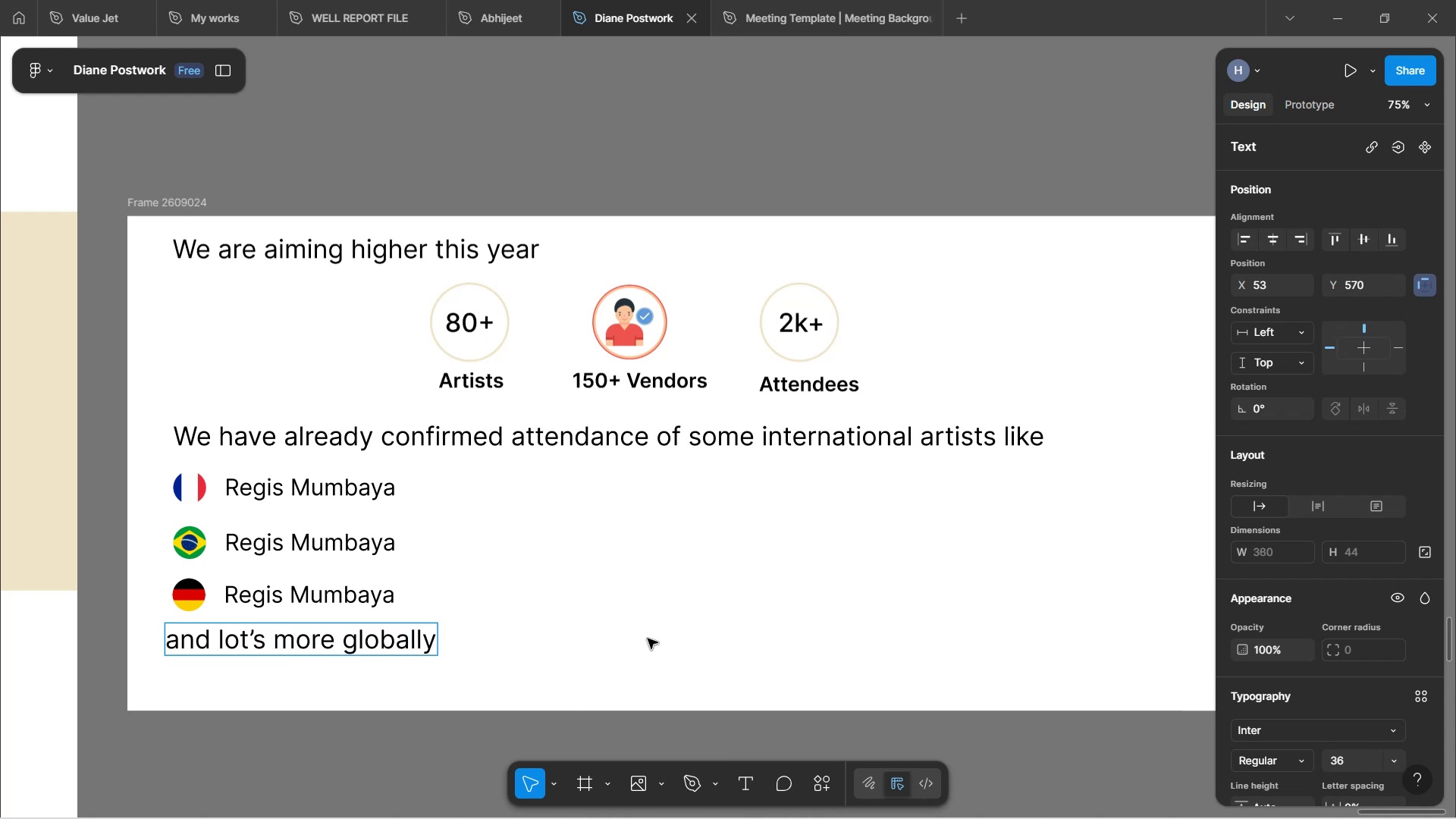 
left_click([648, 639])
 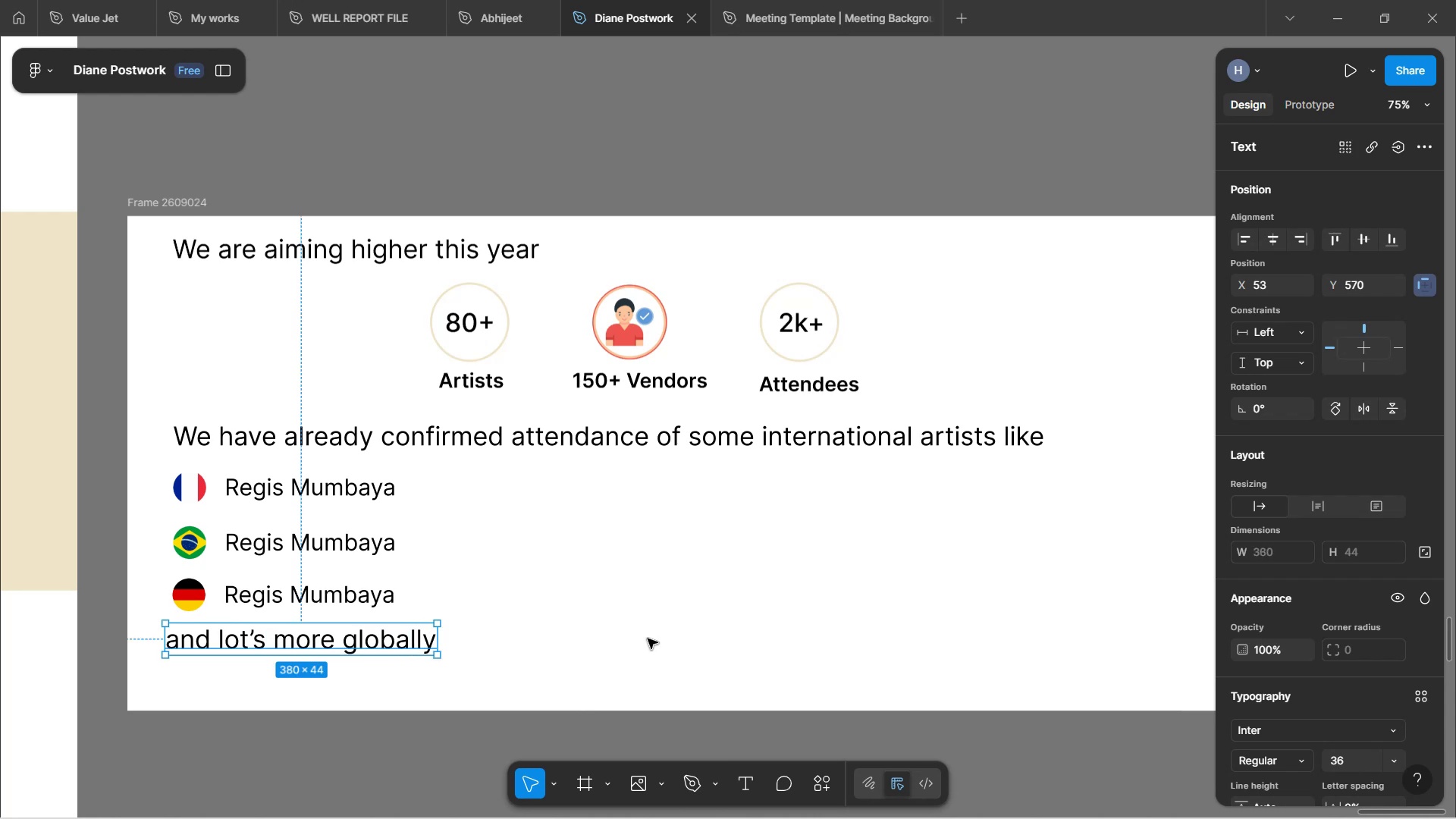 
double_click([643, 640])
 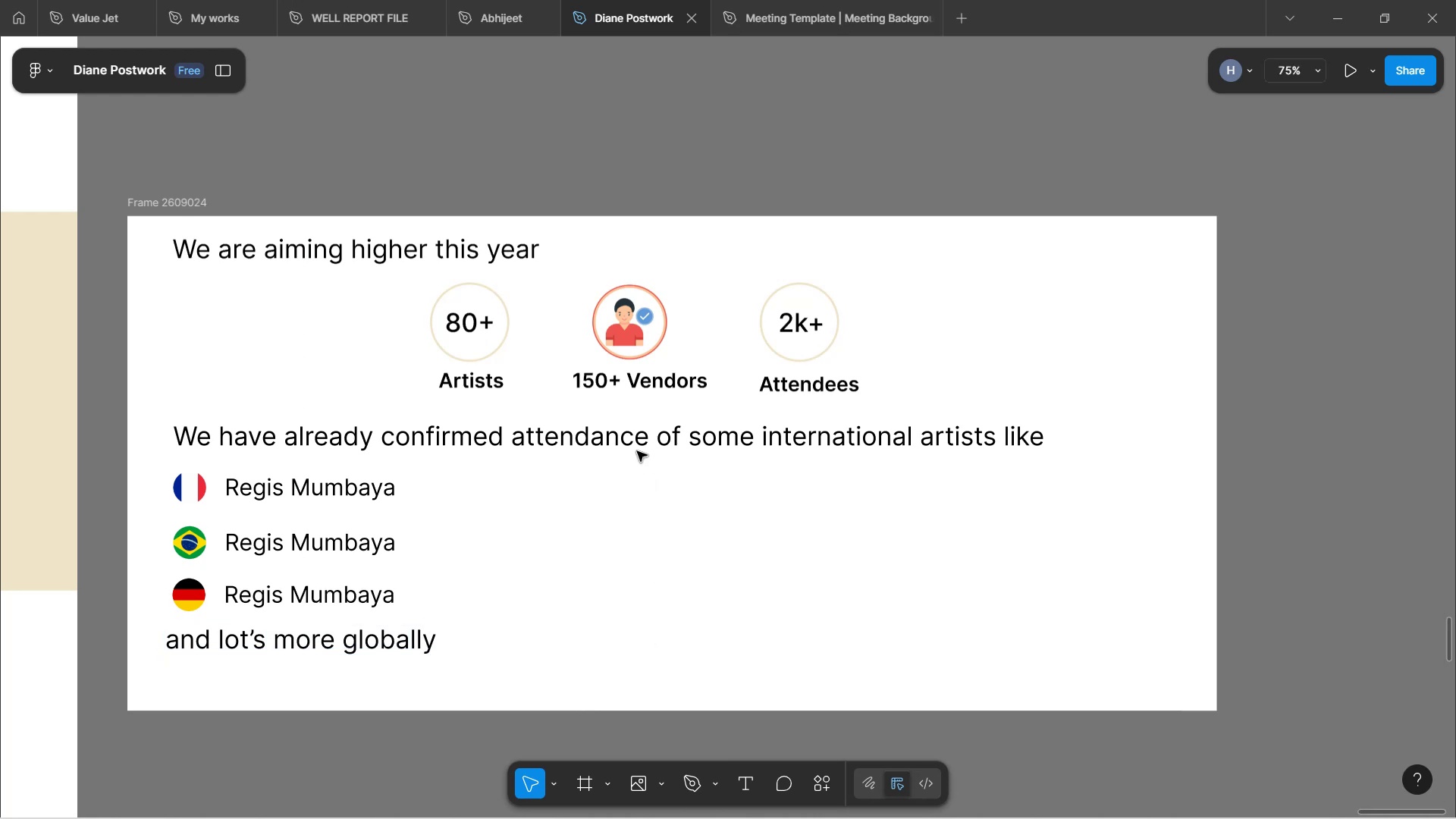 
left_click([637, 447])
 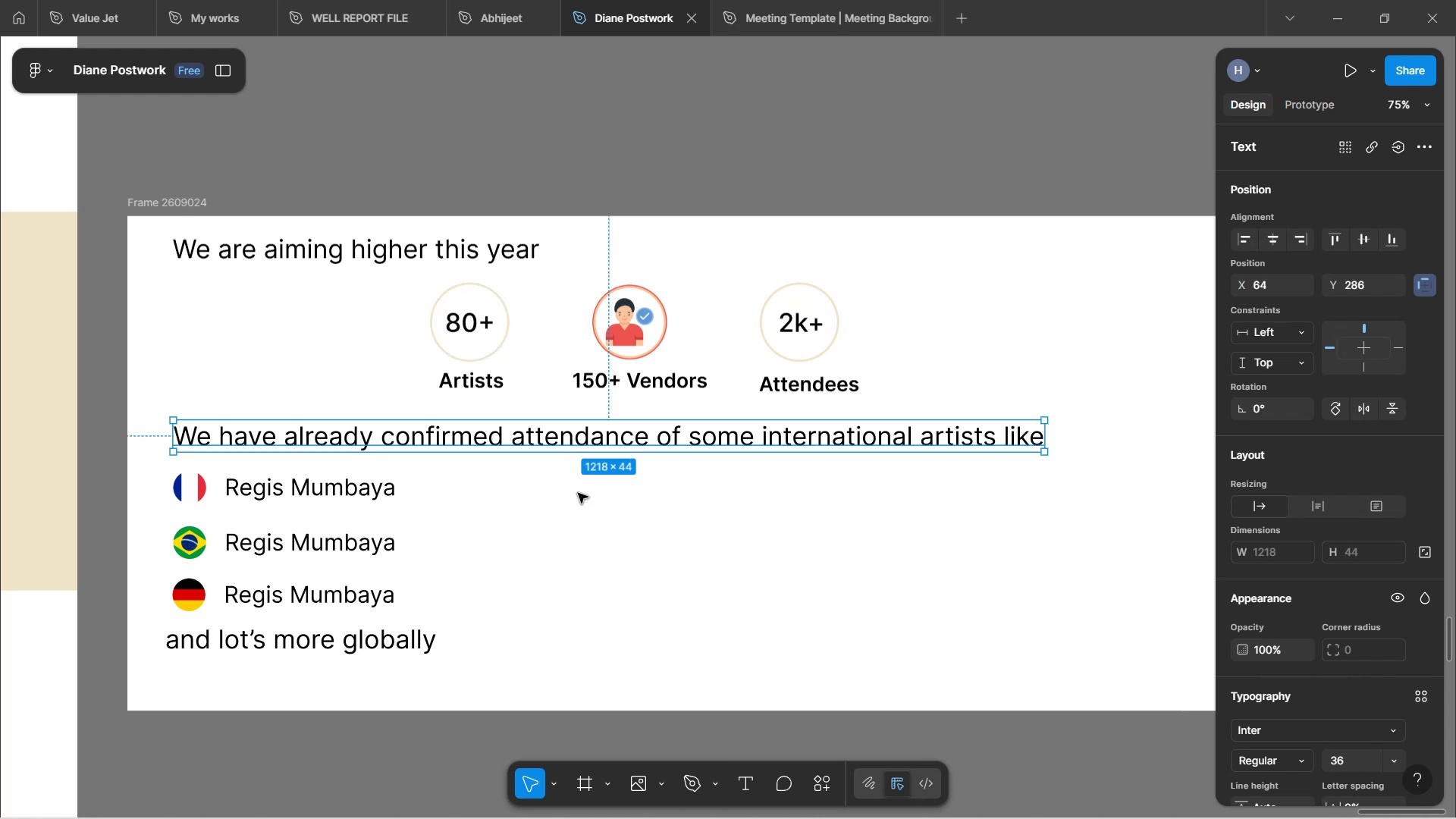 
wait(5.28)
 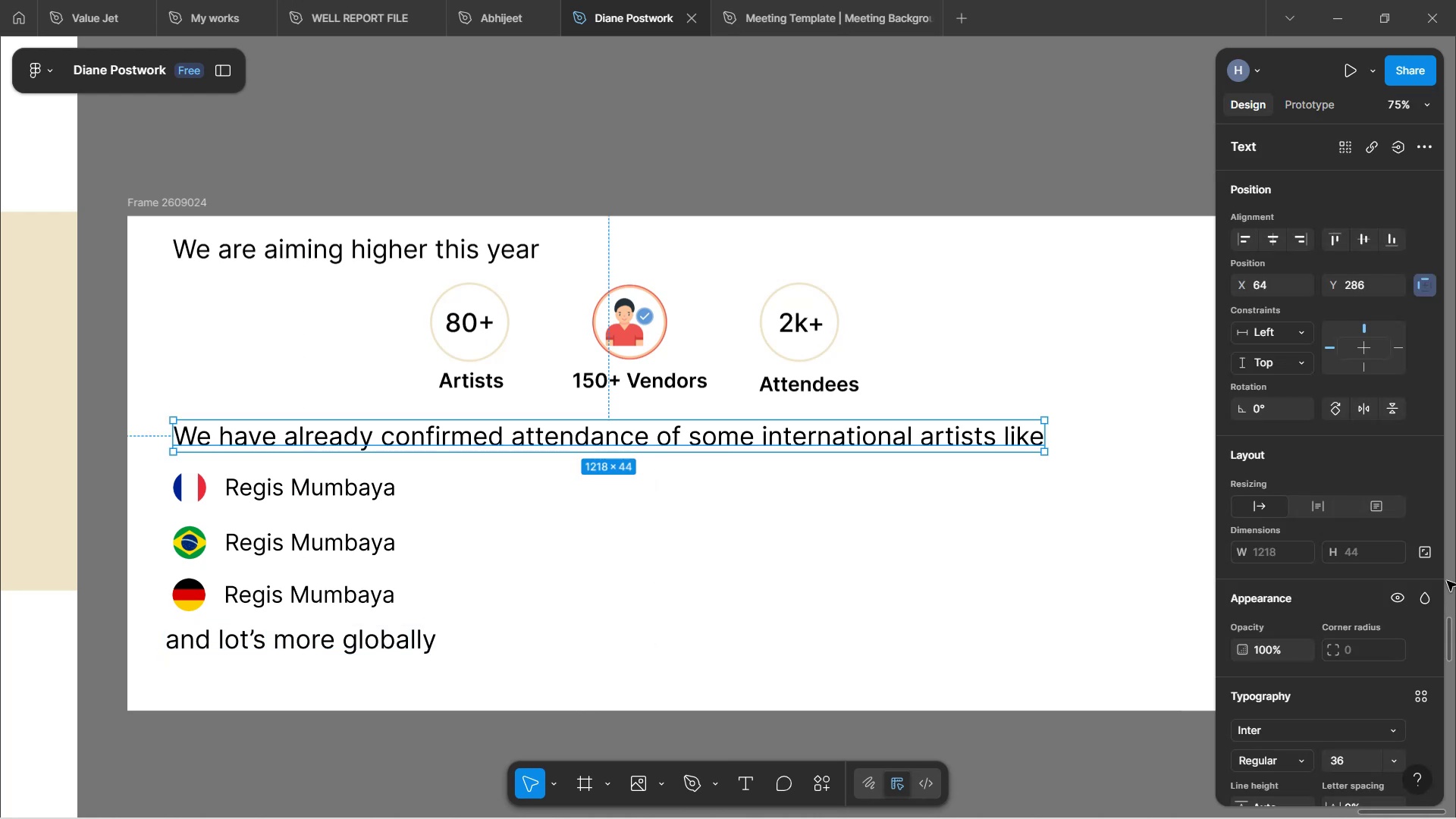 
left_click([410, 647])
 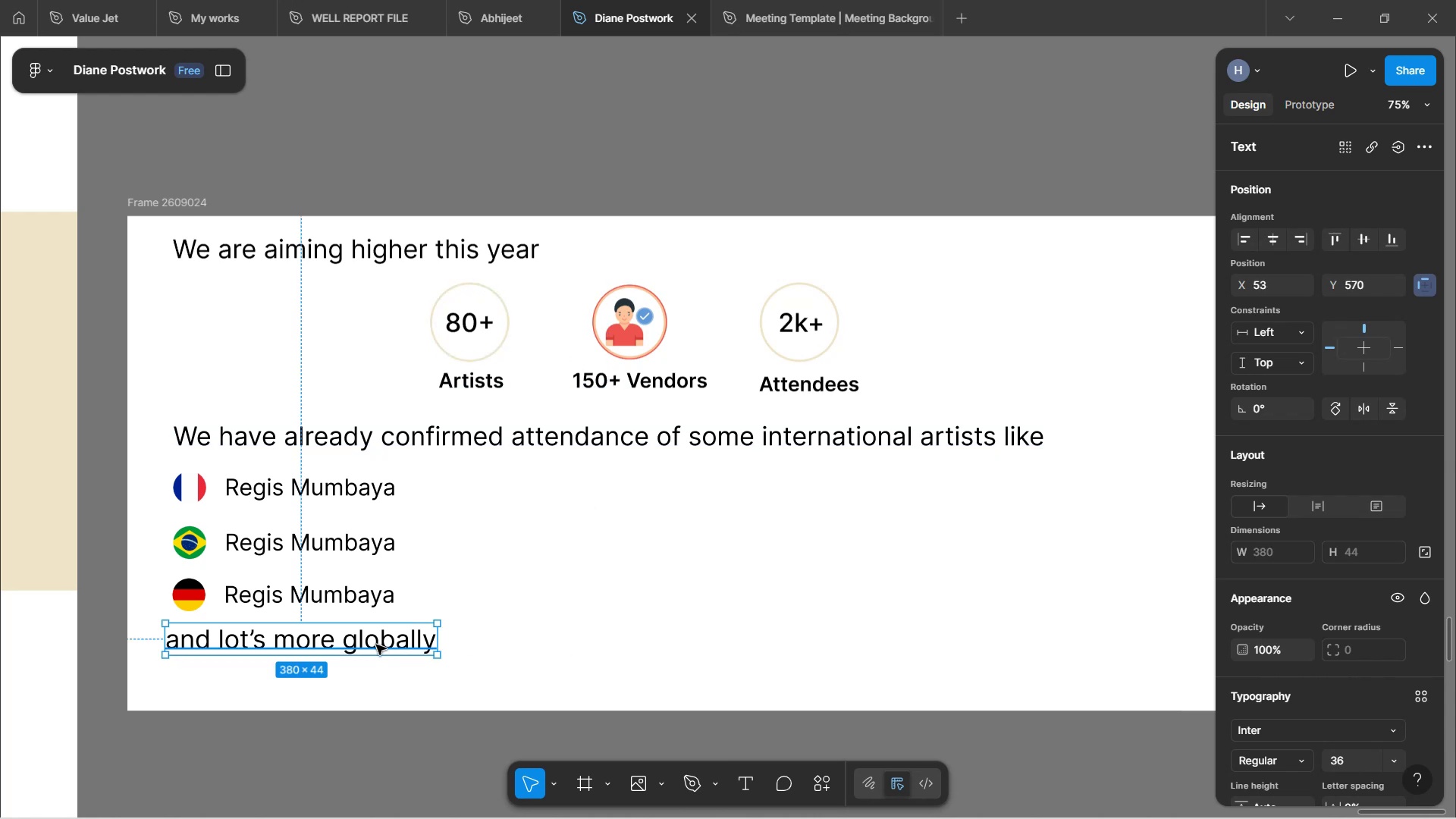 
left_click_drag(start_coordinate=[376, 645], to_coordinate=[440, 656])
 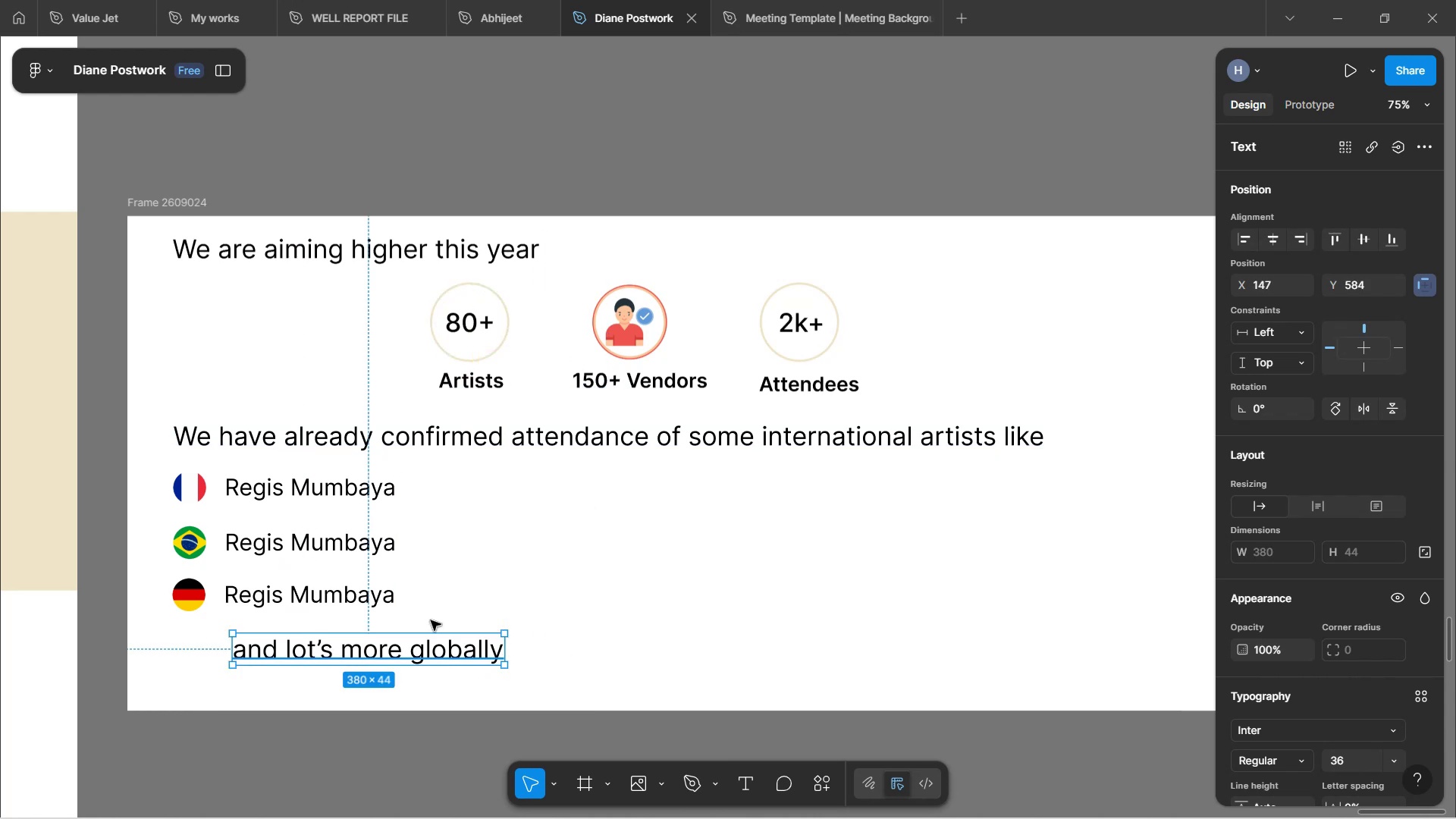 
left_click([582, 582])
 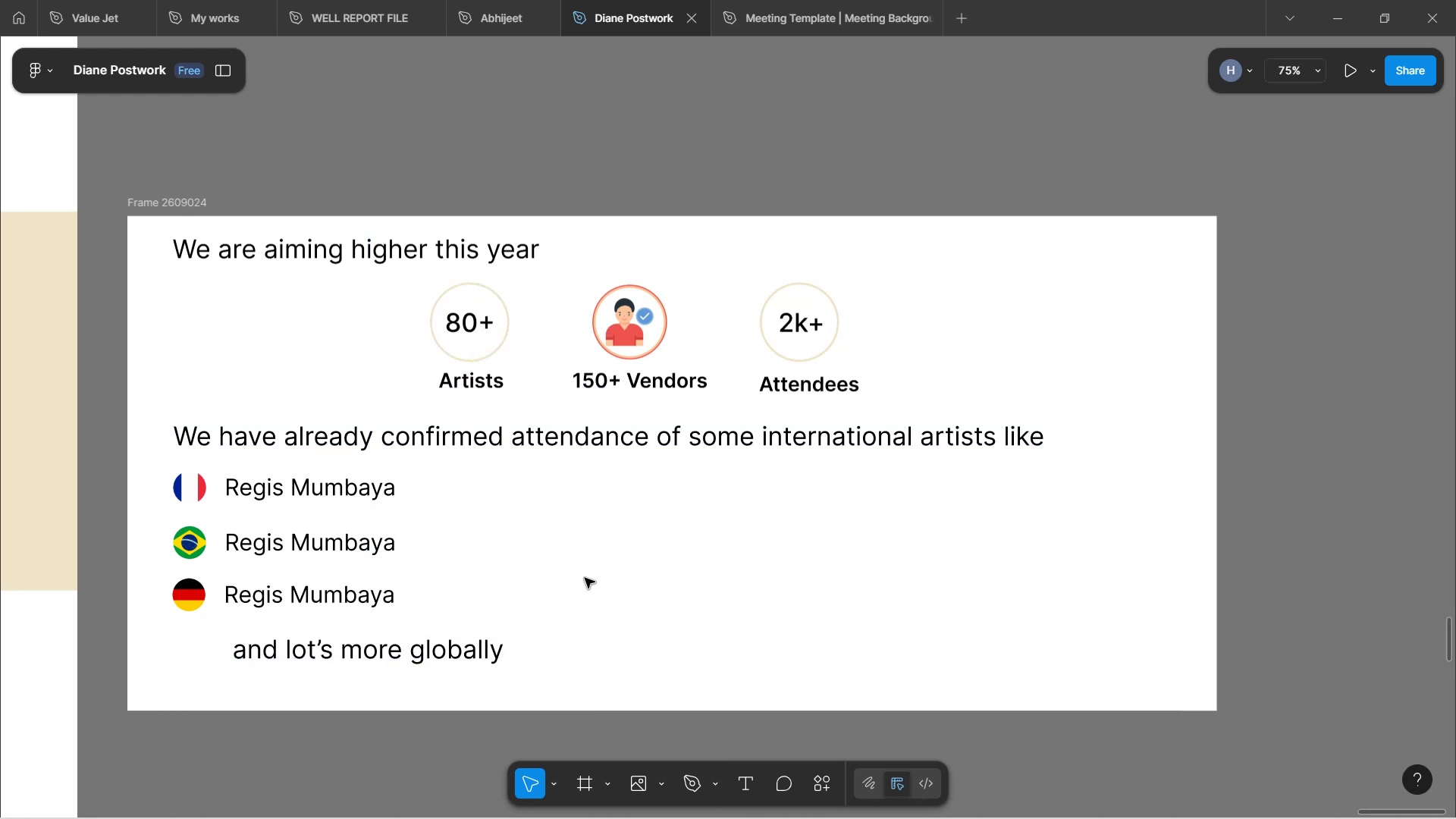 
hold_key(key=ControlLeft, duration=0.91)
scroll: coordinate [592, 568], scroll_direction: up, amount: 1.0
 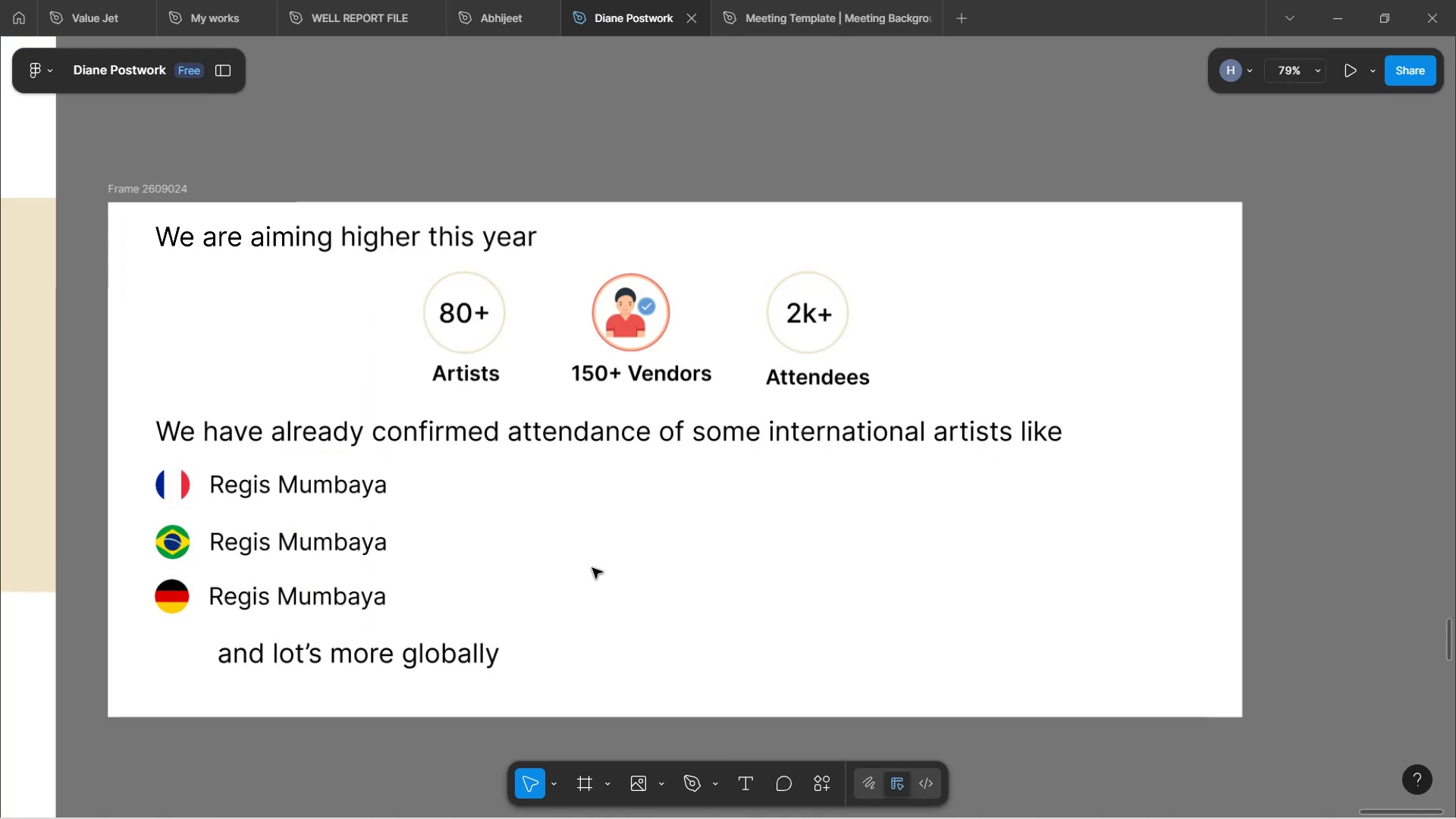 
scroll: coordinate [543, 563], scroll_direction: down, amount: 2.0
 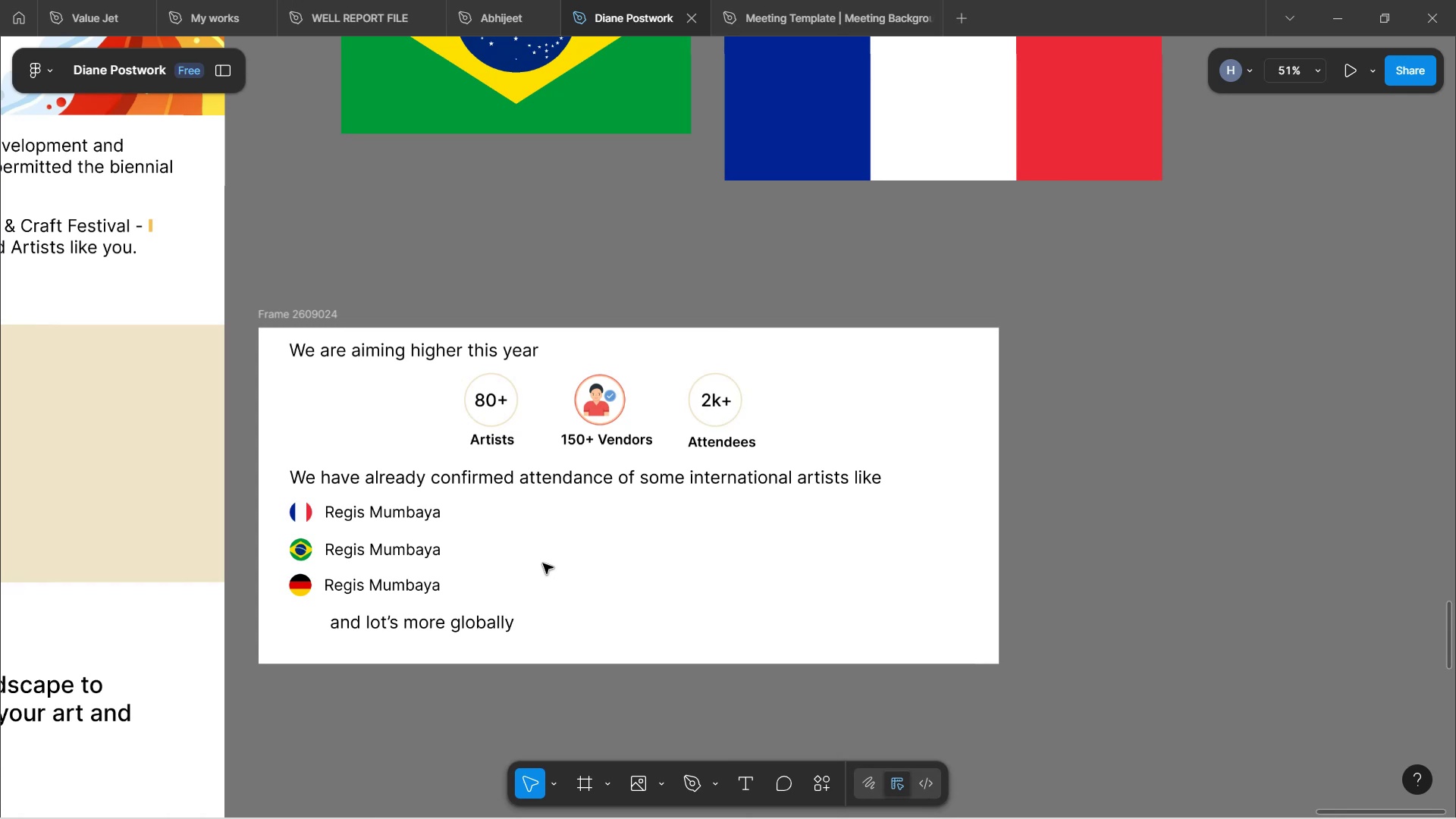 
hold_key(key=ControlLeft, duration=5.12)
left_click([526, 485])
 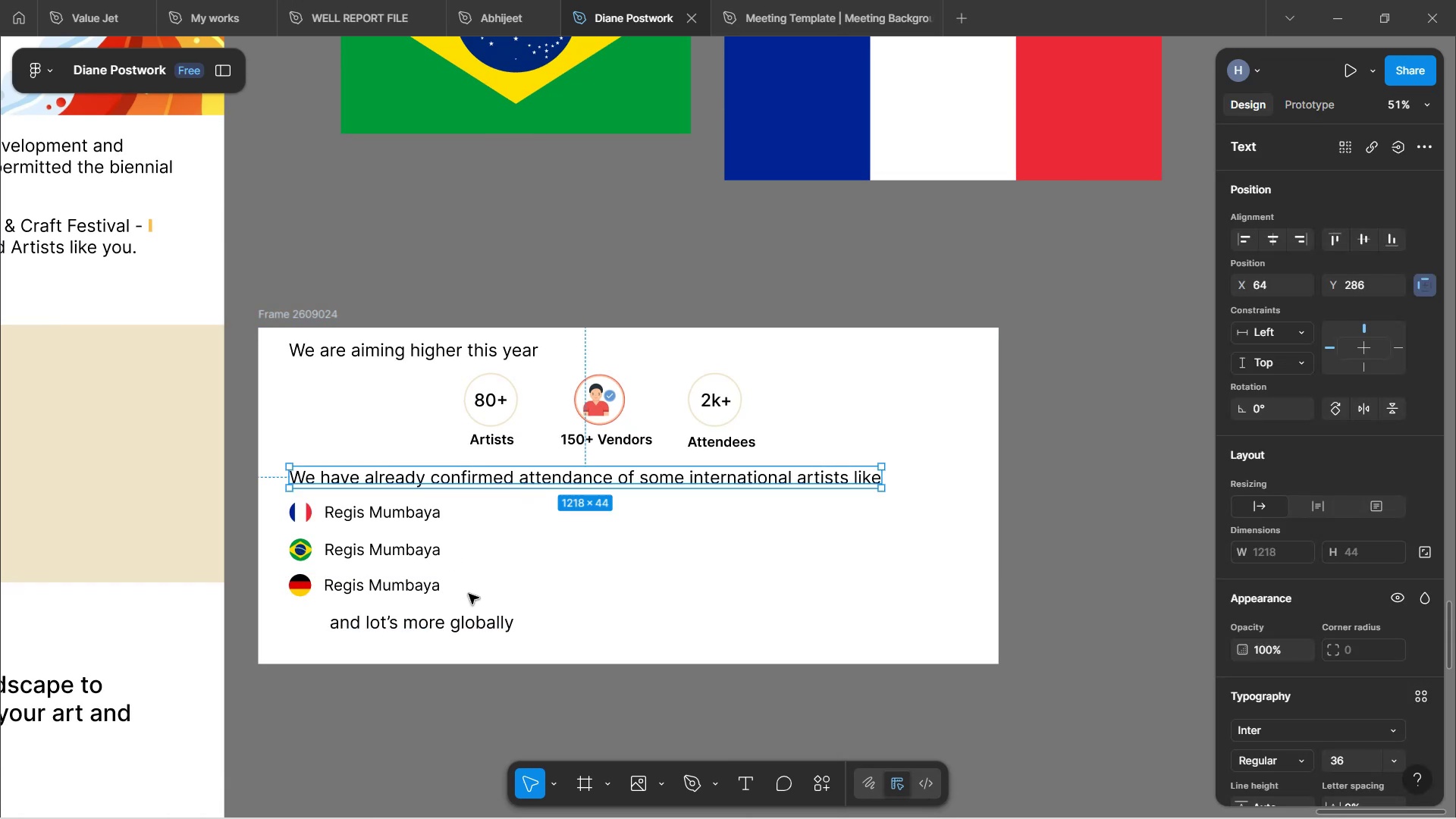 
hold_key(key=ControlLeft, duration=1.43)
scroll: coordinate [483, 580], scroll_direction: down, amount: 4.0
 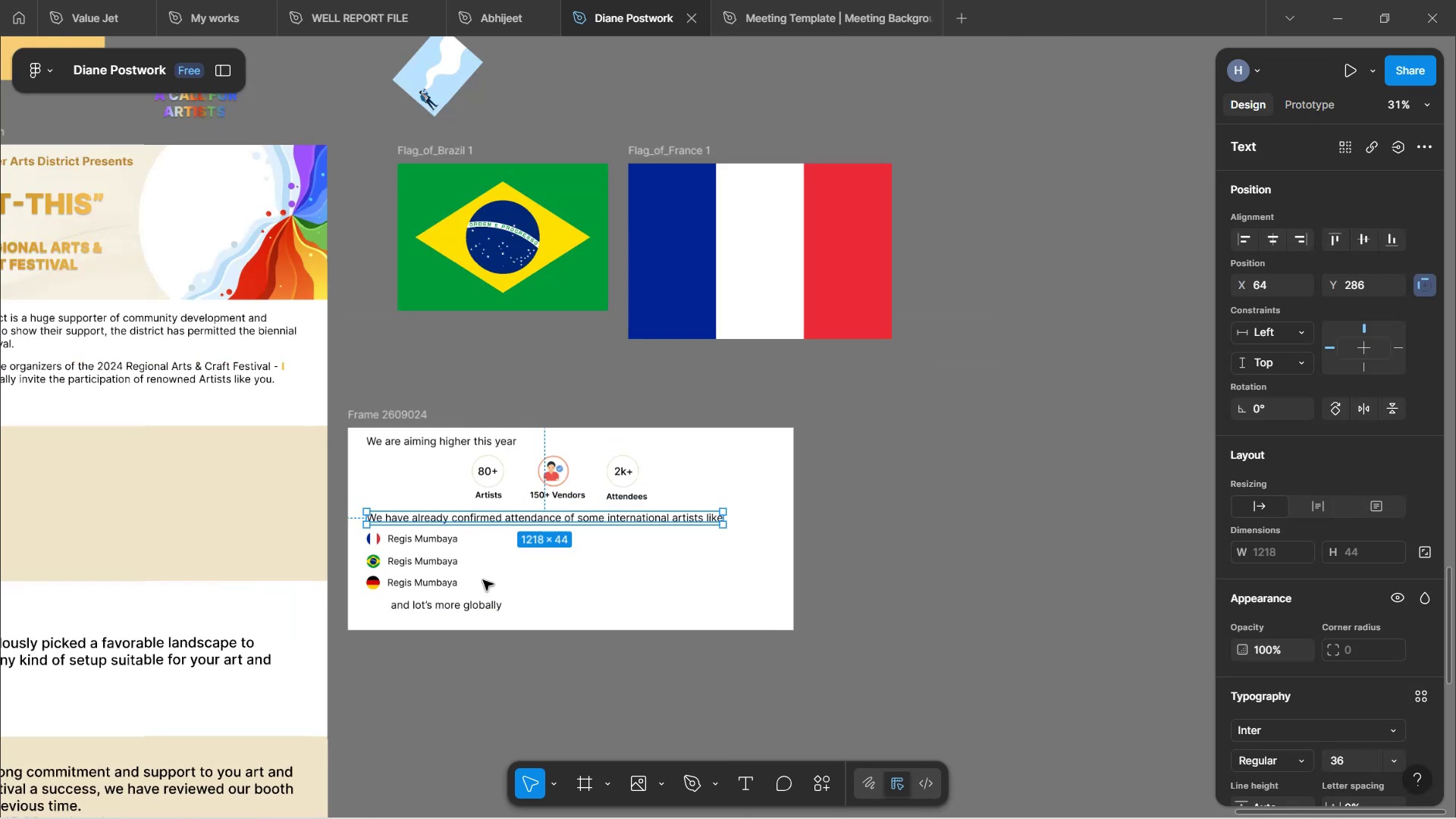 
scroll: coordinate [505, 529], scroll_direction: up, amount: 5.0
 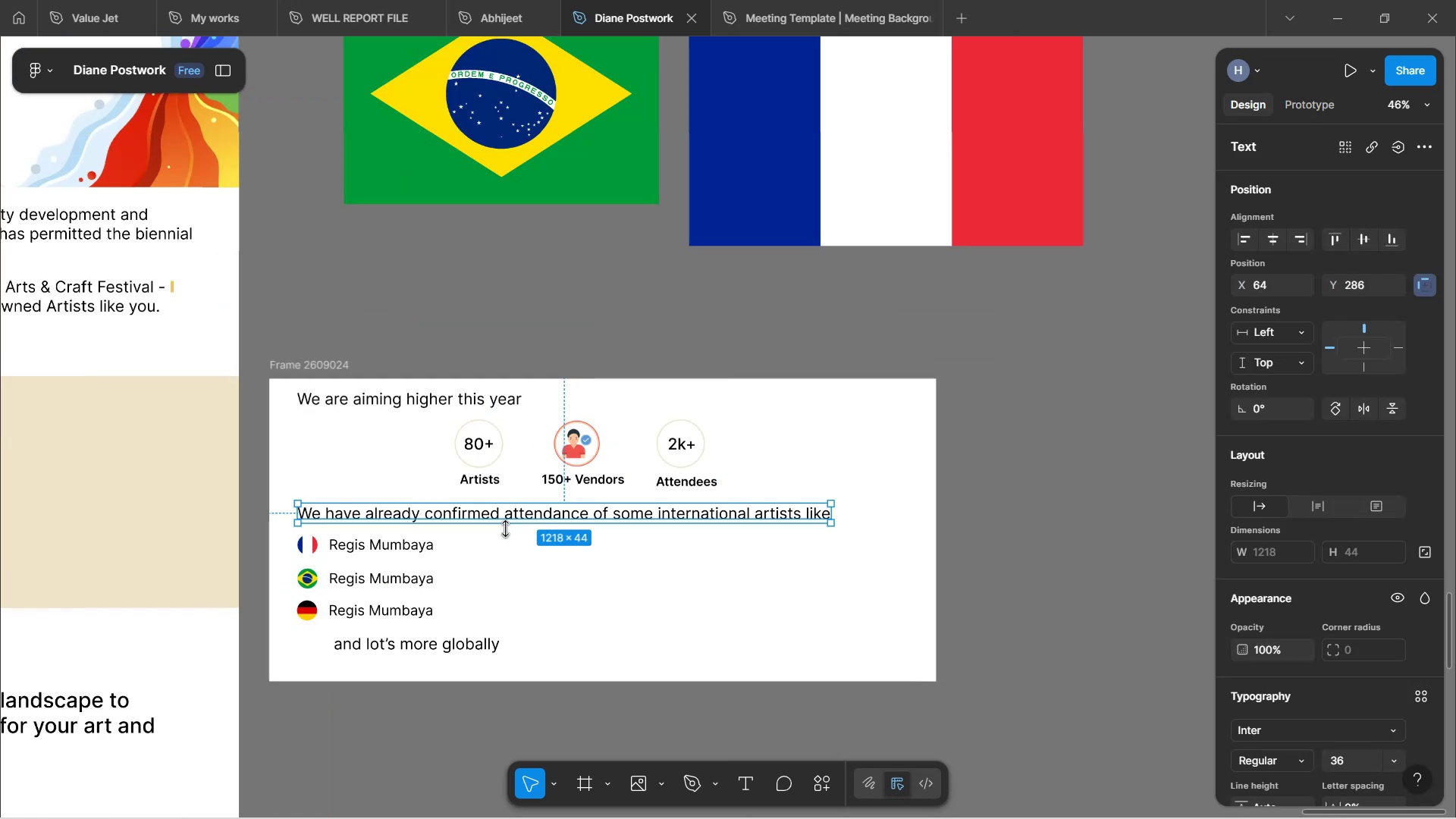 
hold_key(key=ControlLeft, duration=1.36)
scroll: coordinate [520, 580], scroll_direction: up, amount: 2.0
 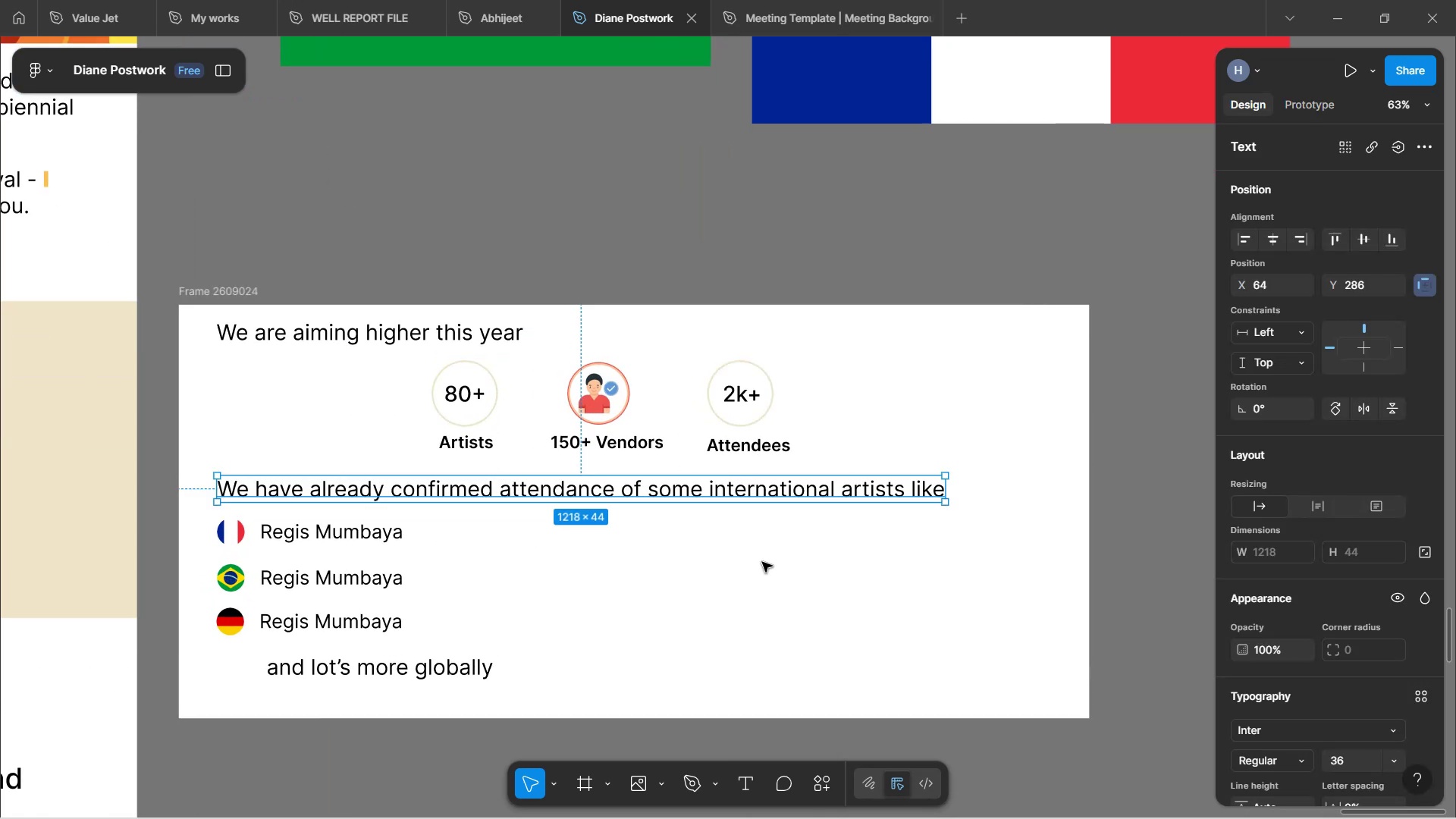 
left_click_drag(start_coordinate=[334, 579], to_coordinate=[555, 532])
 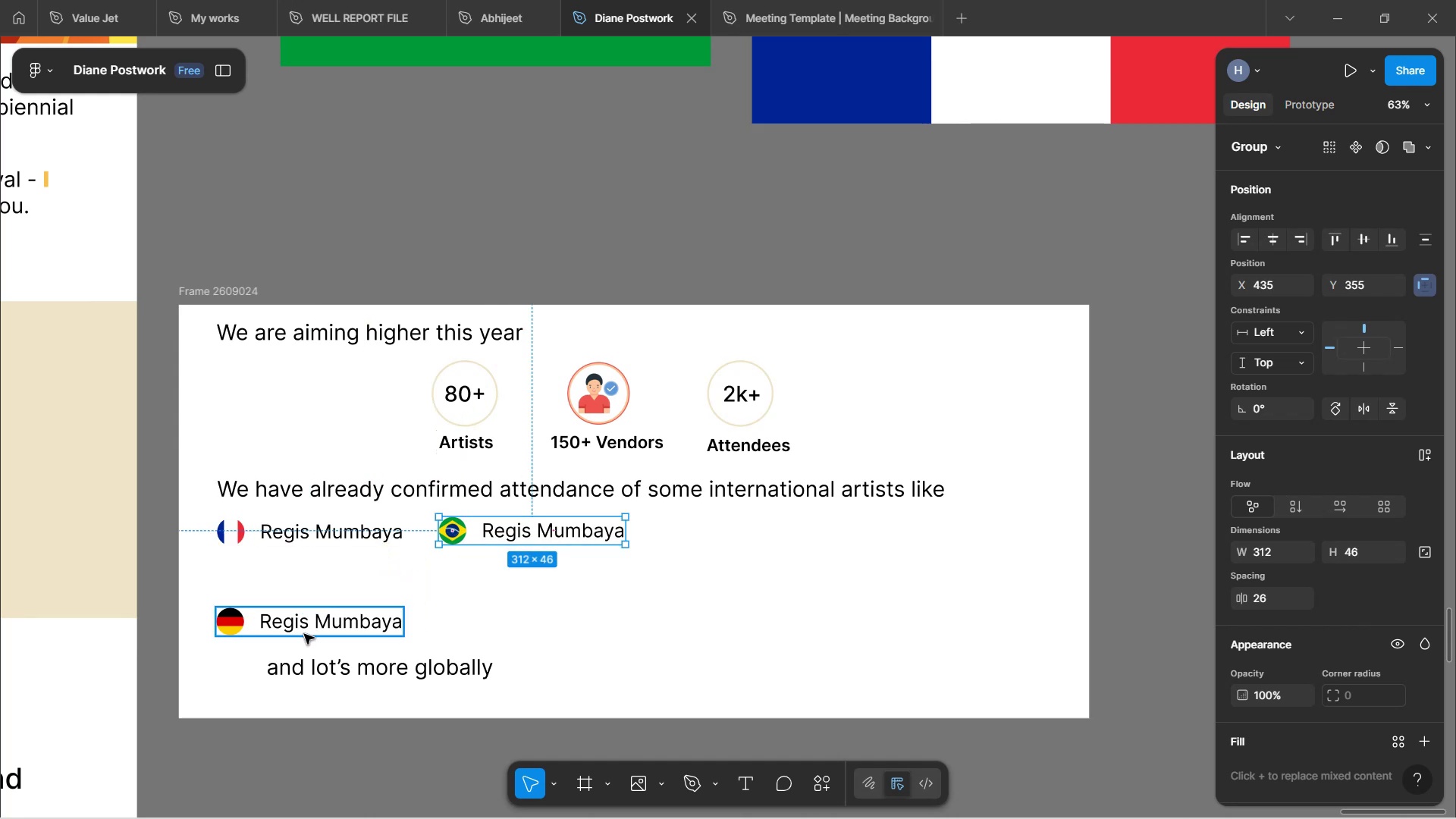 
left_click_drag(start_coordinate=[304, 620], to_coordinate=[756, 533])
 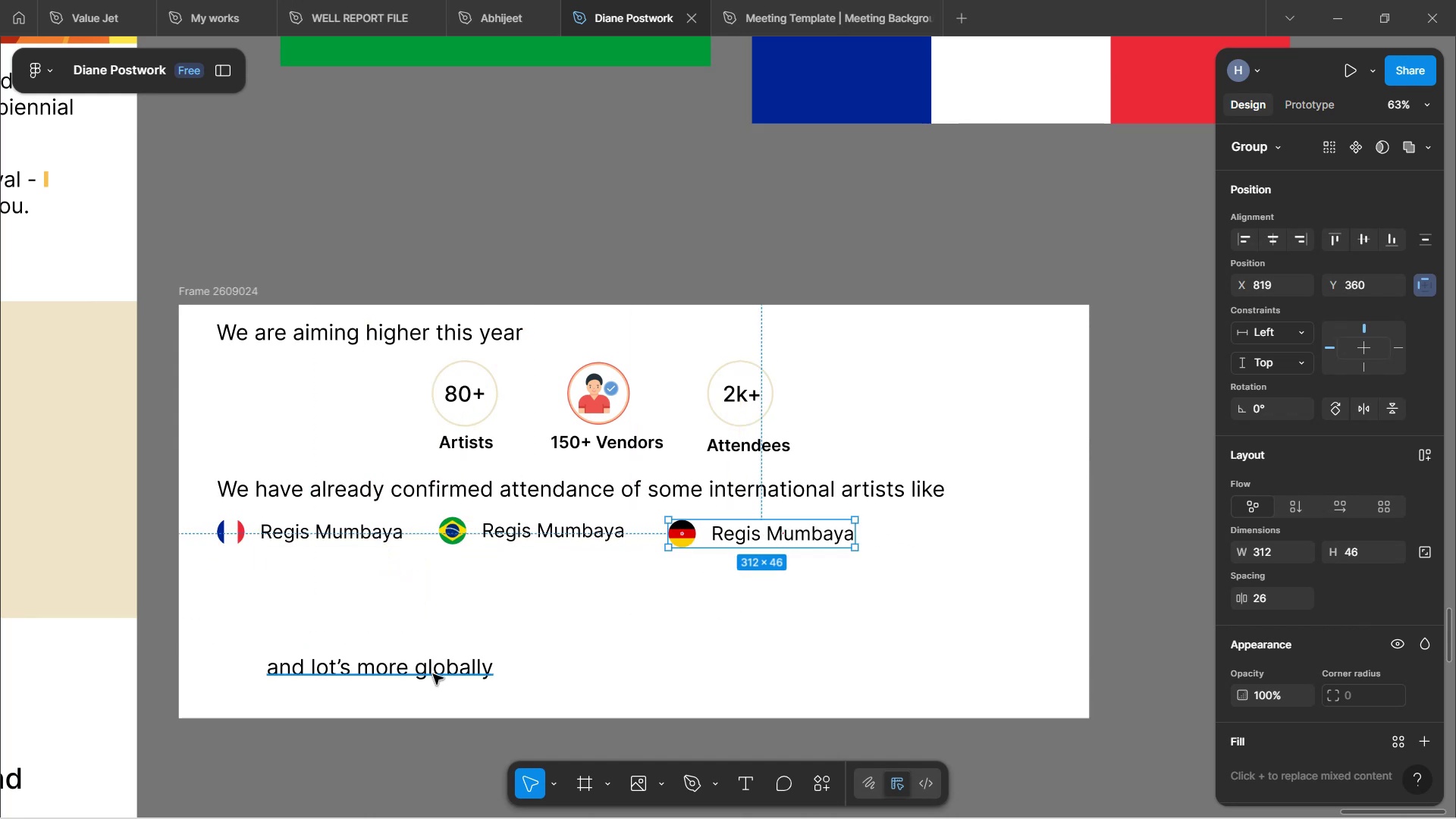 
left_click_drag(start_coordinate=[433, 674], to_coordinate=[383, 596])
 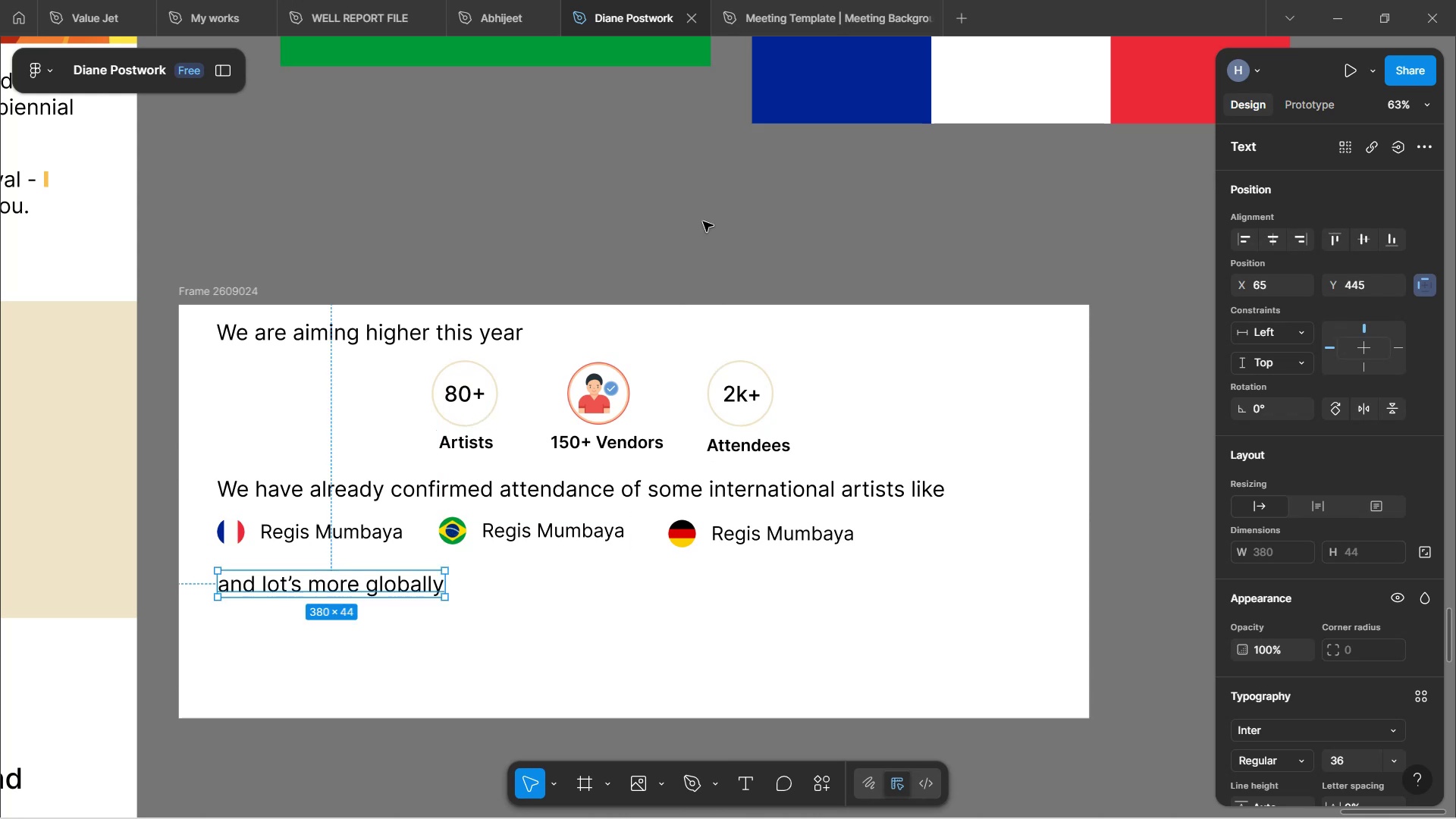 
left_click([703, 218])
 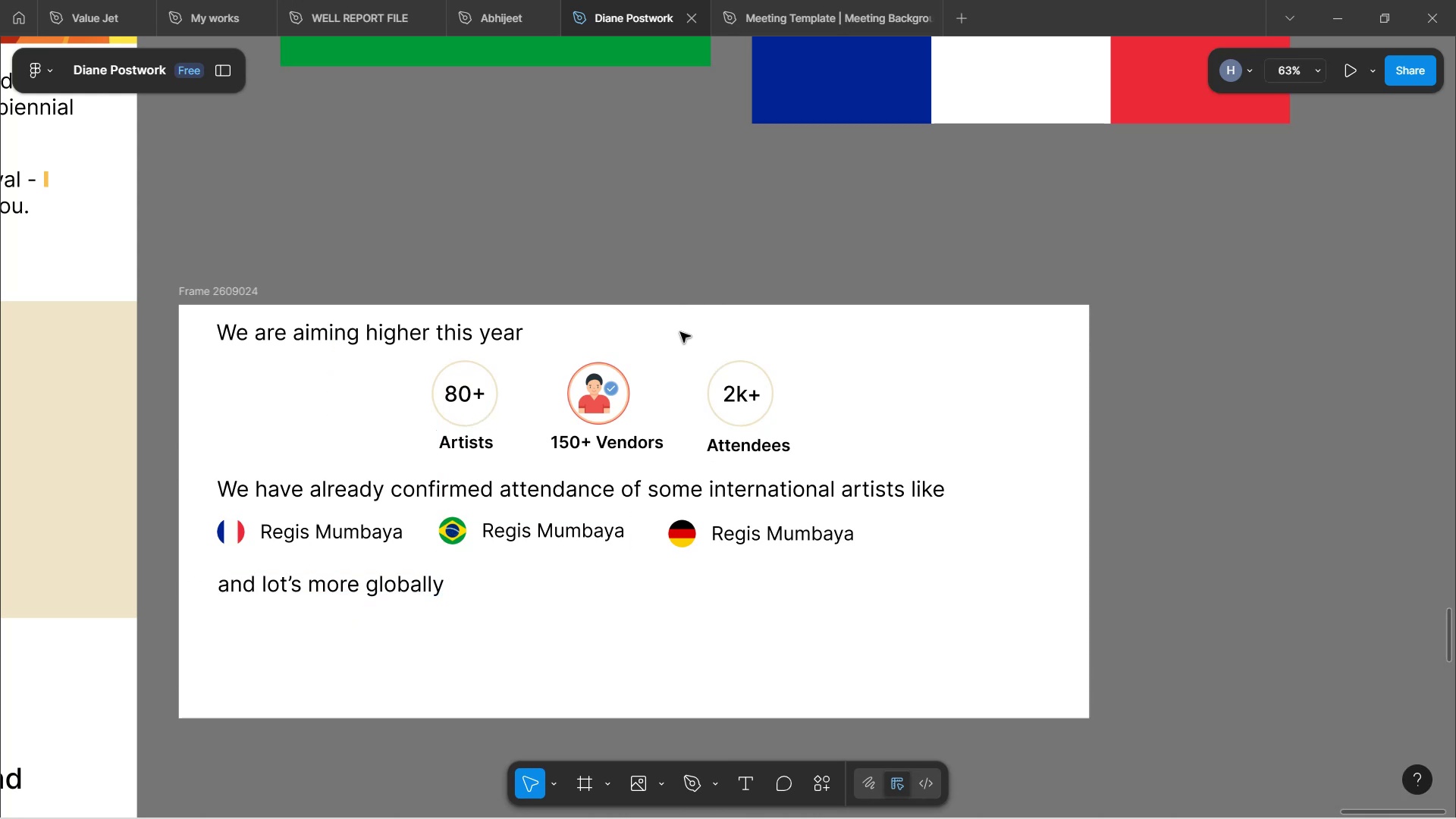 
hold_key(key=ControlLeft, duration=0.52)
scroll: coordinate [665, 343], scroll_direction: down, amount: 4.0
 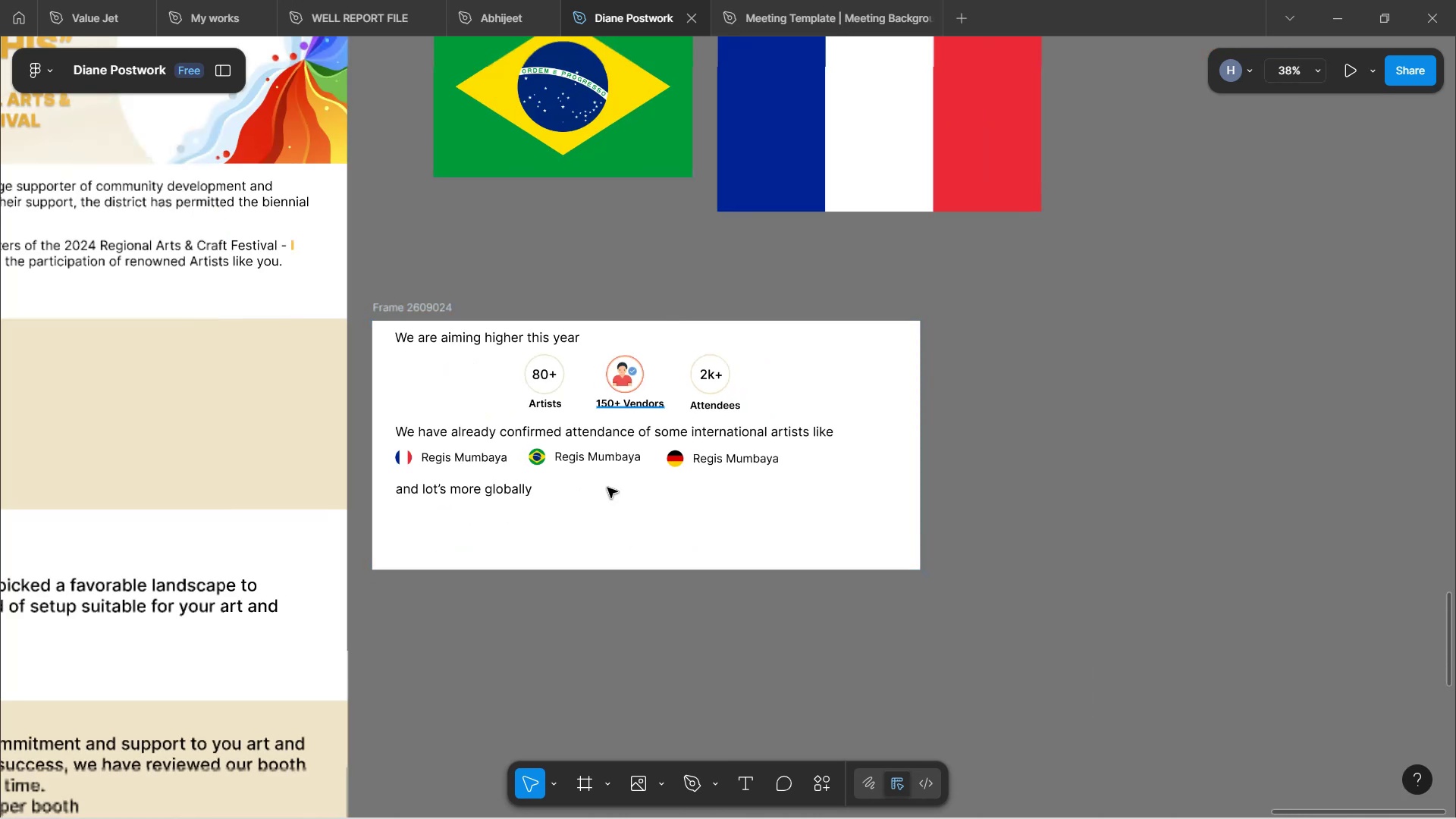 
hold_key(key=Space, duration=1.52)
 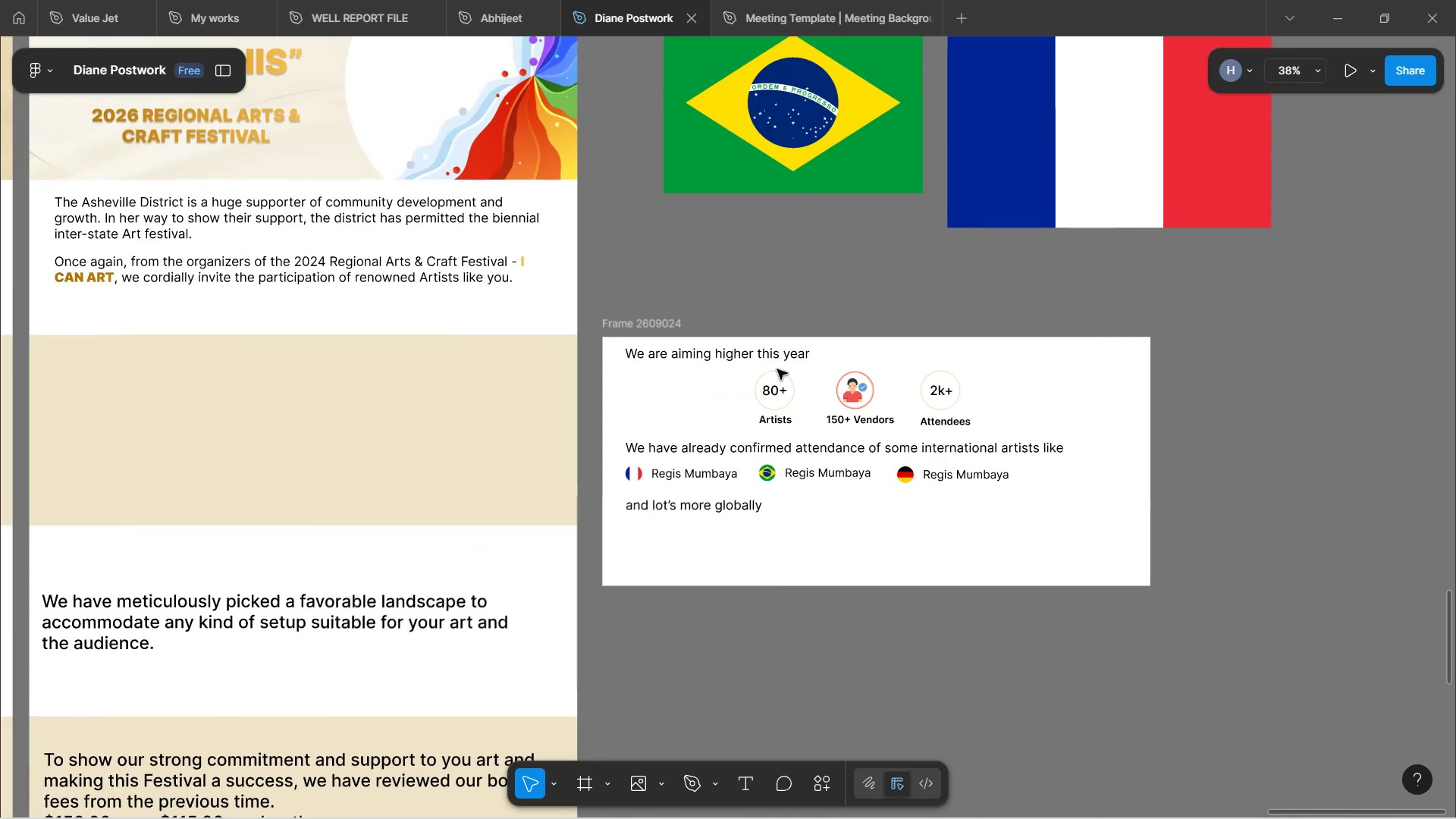 
left_click_drag(start_coordinate=[569, 598], to_coordinate=[799, 613])
 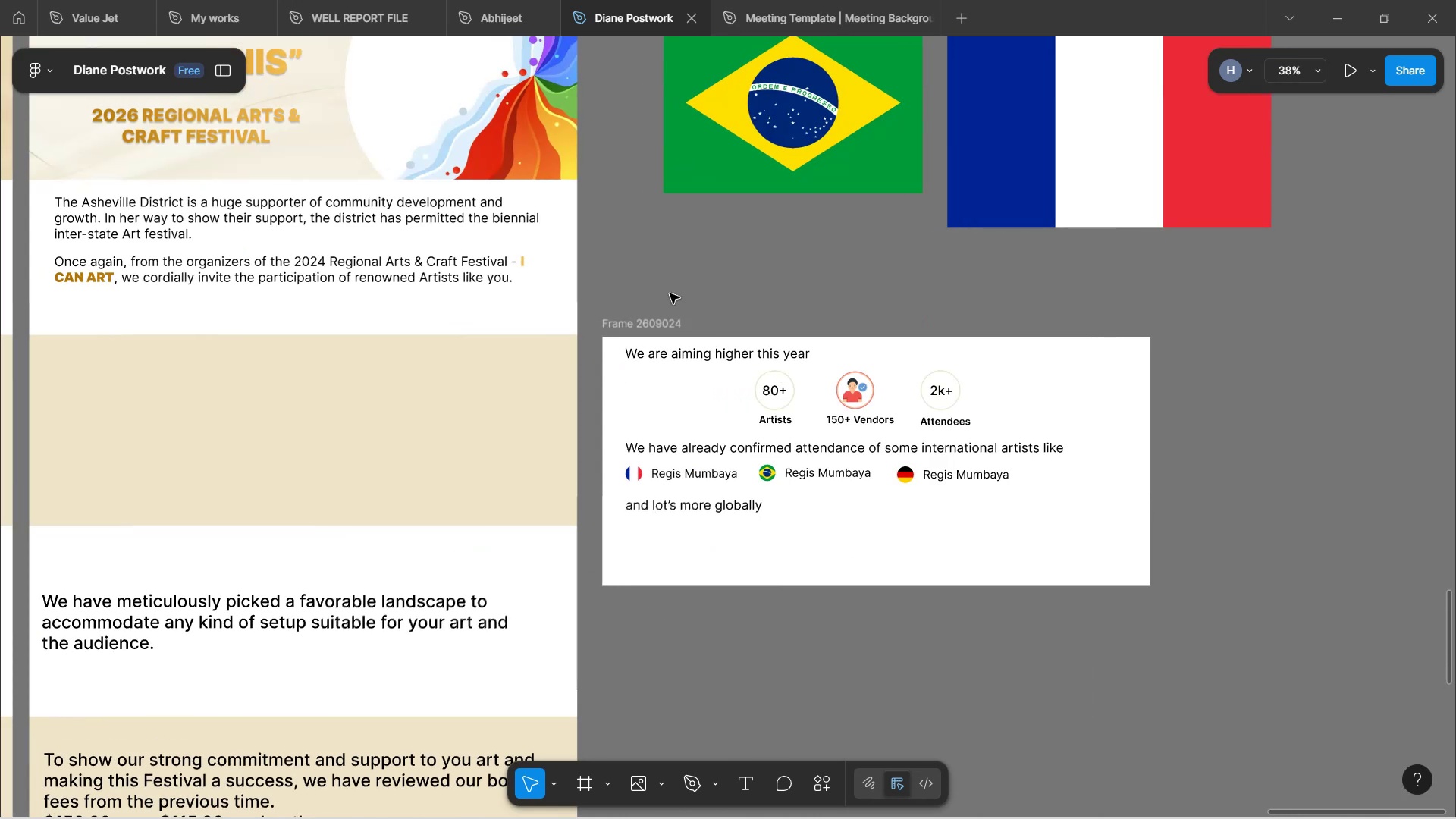 
left_click([657, 322])
 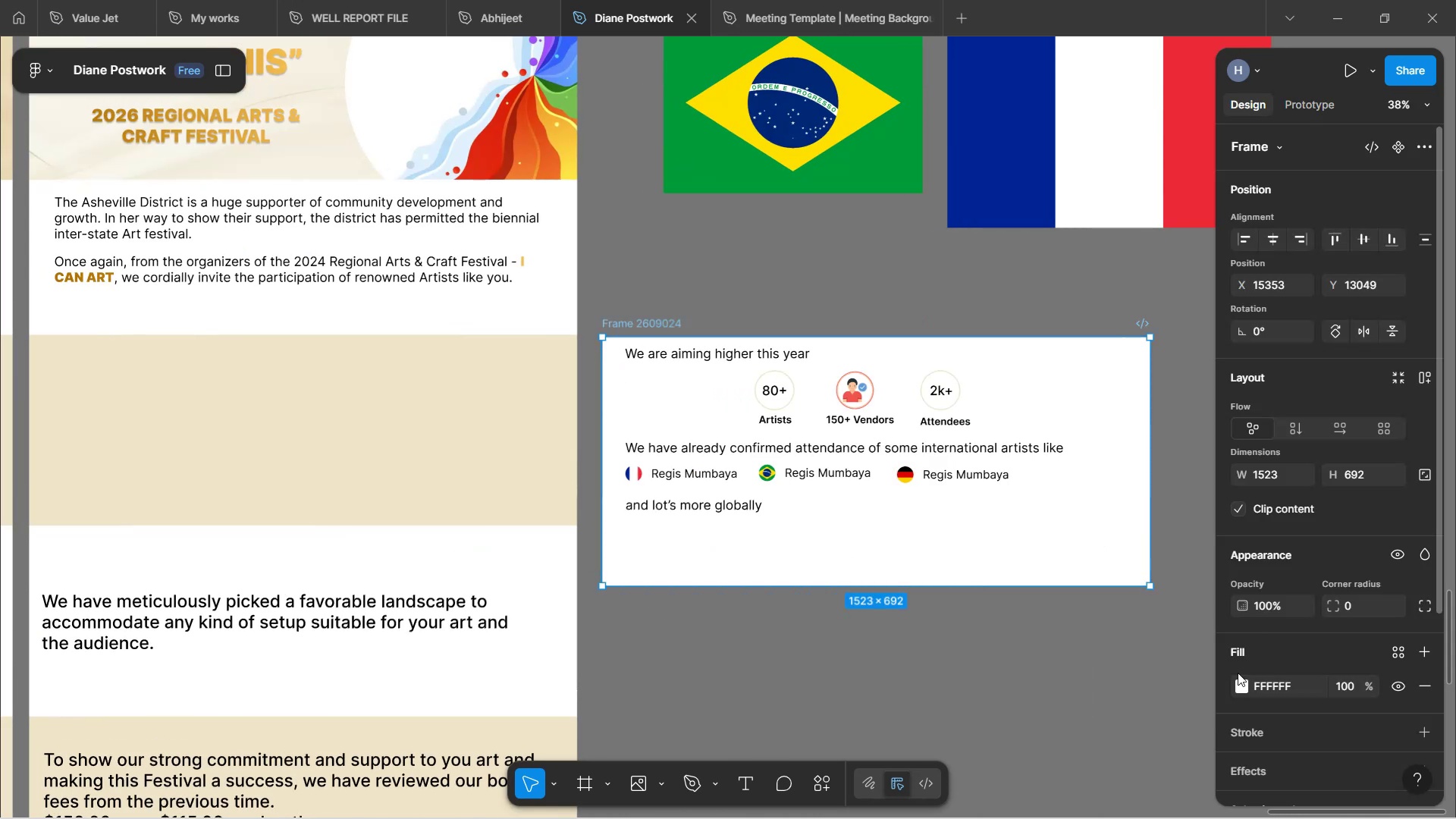 
left_click([1241, 689])
 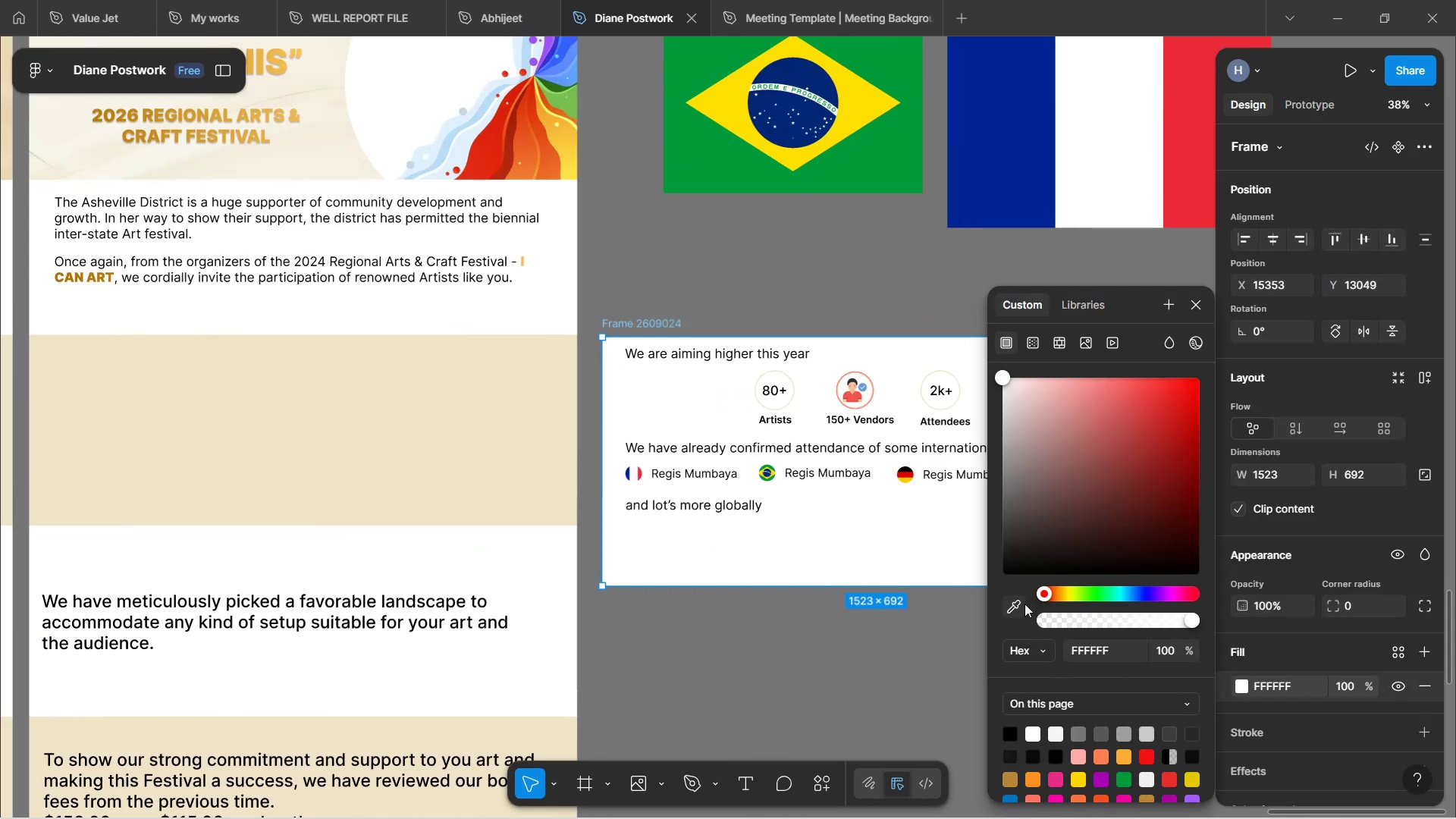 
left_click([1008, 610])
 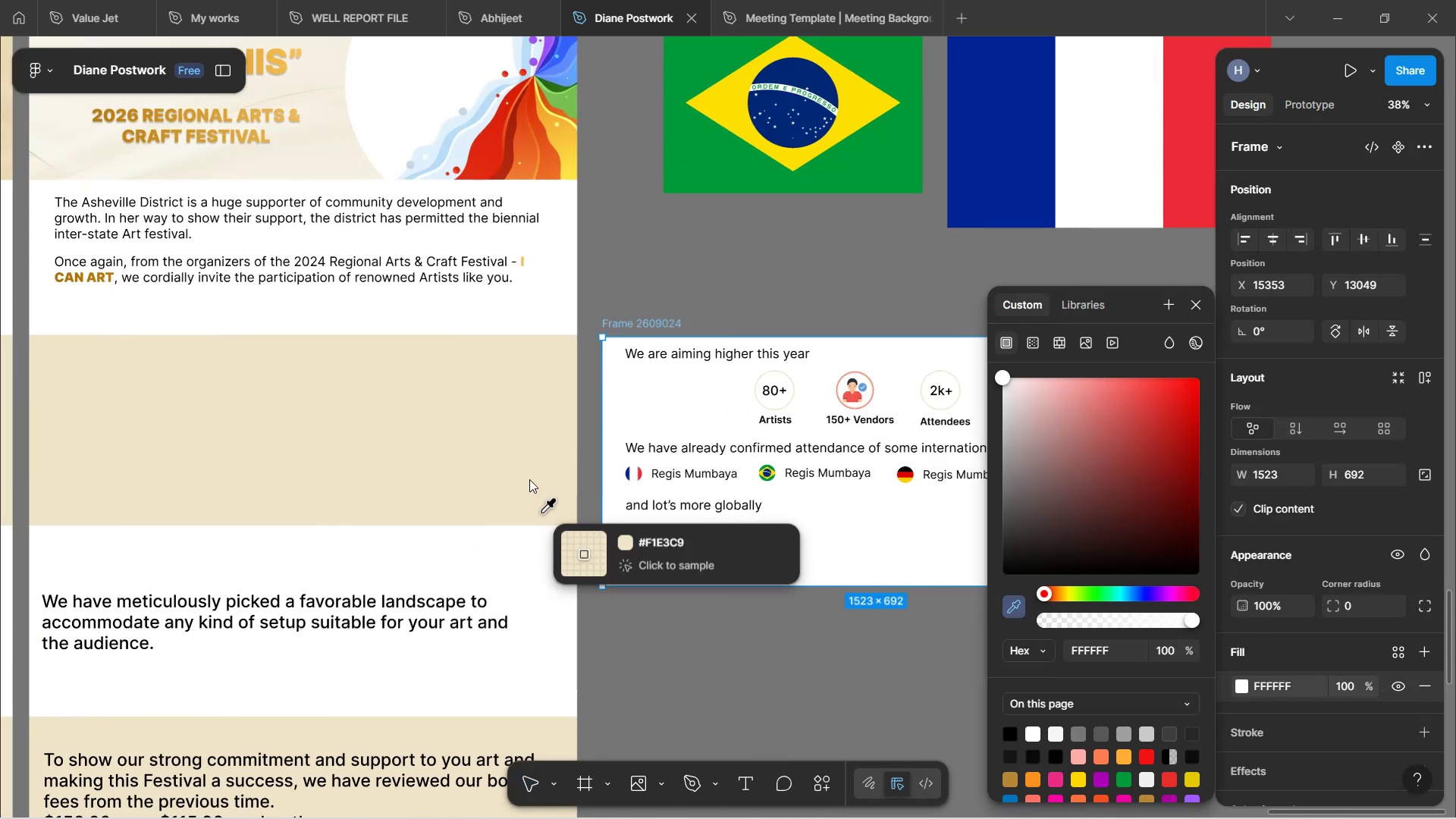 
left_click([500, 443])
 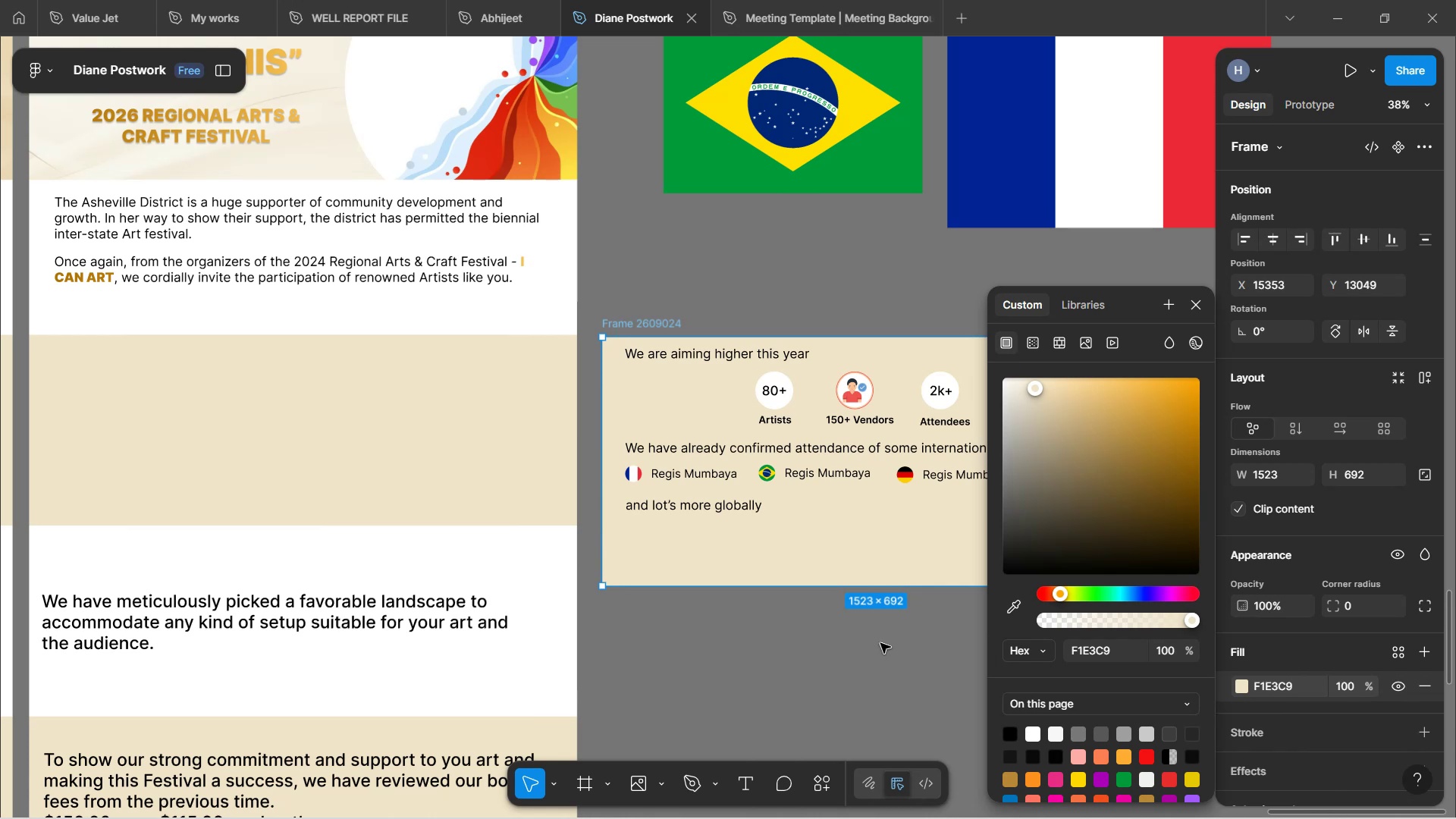 
left_click([870, 642])
 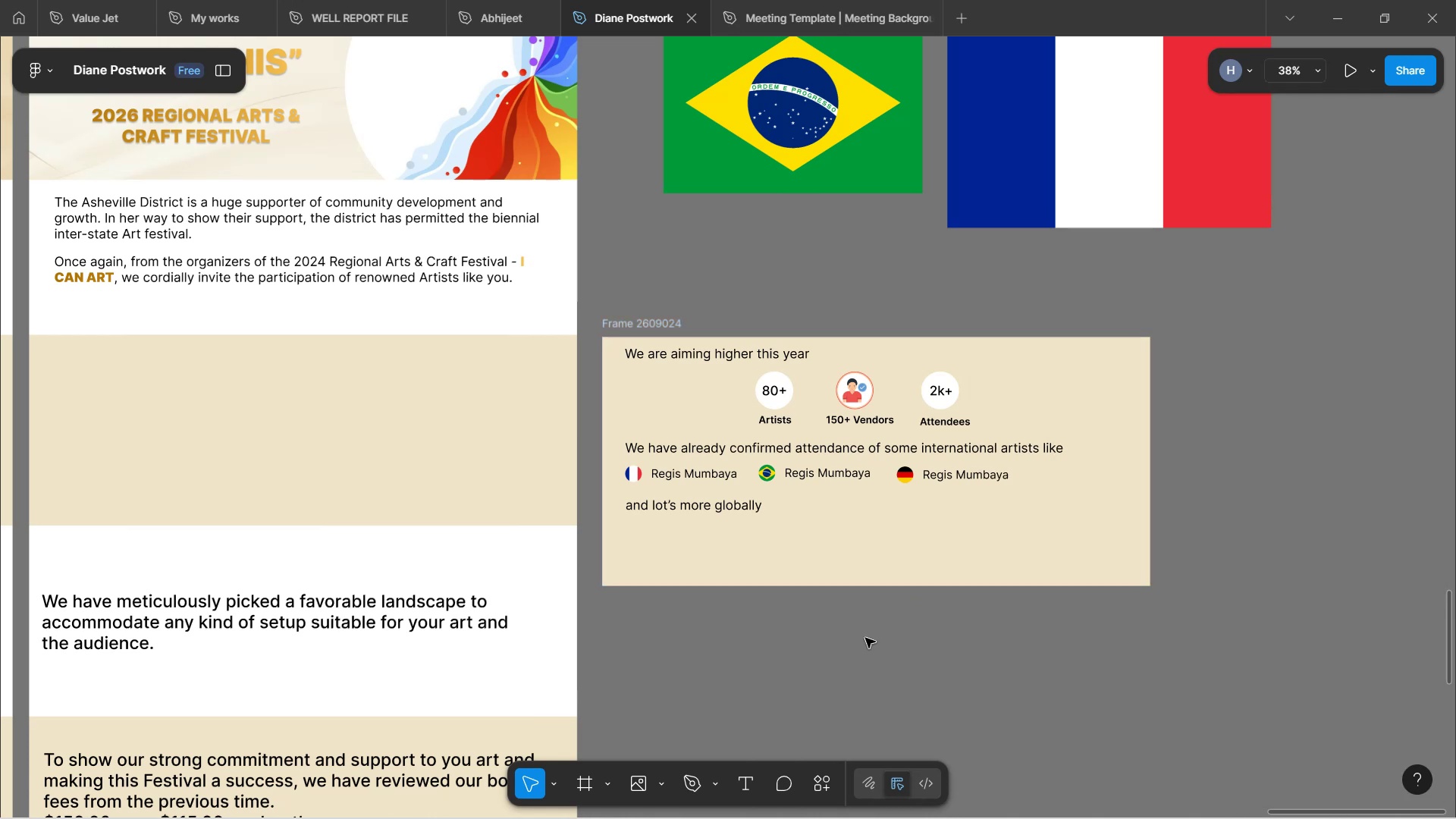 
hold_key(key=ControlLeft, duration=1.14)
scroll: coordinate [954, 358], scroll_direction: up, amount: 11.0
 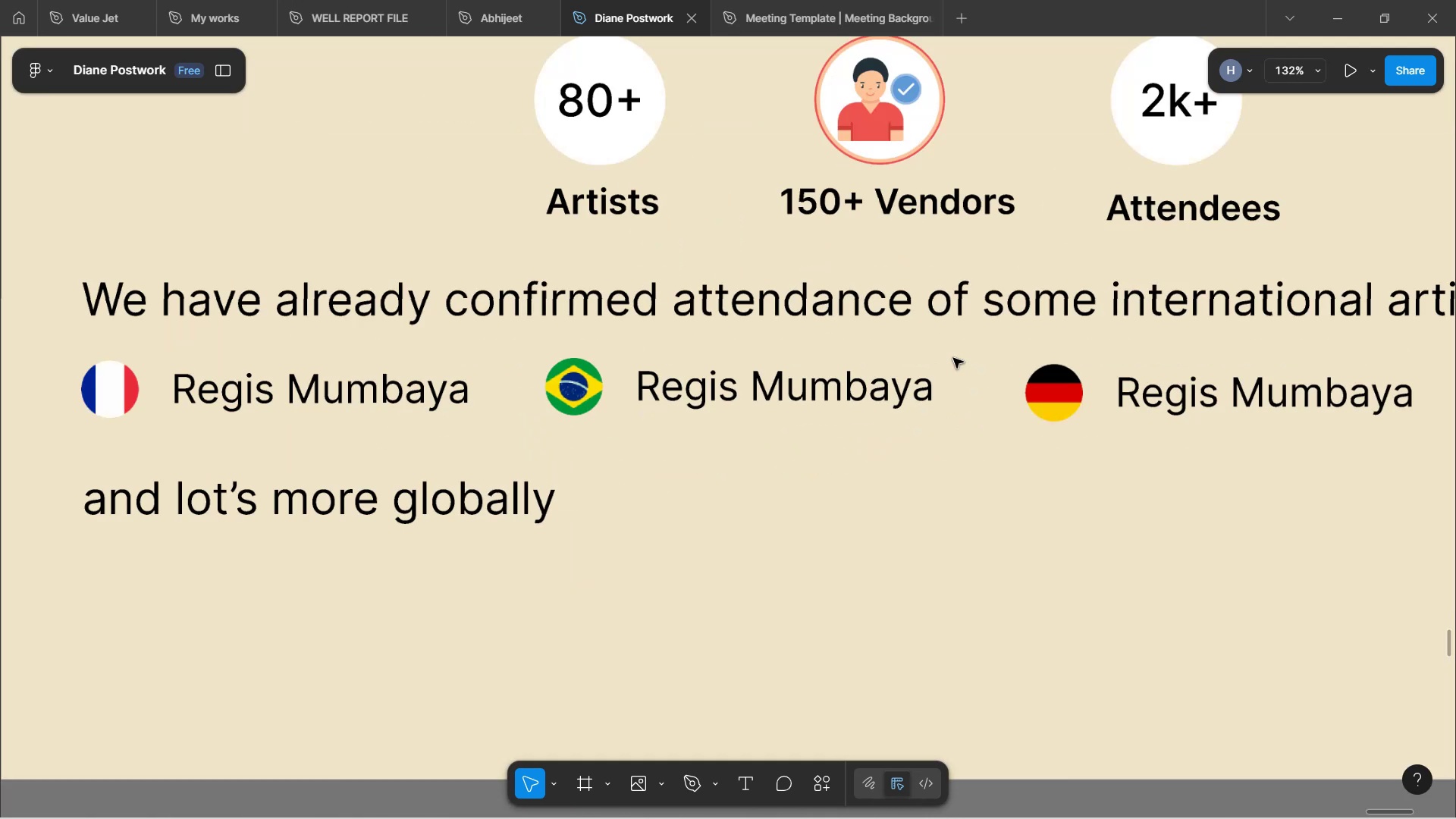 
left_click([627, 260])
 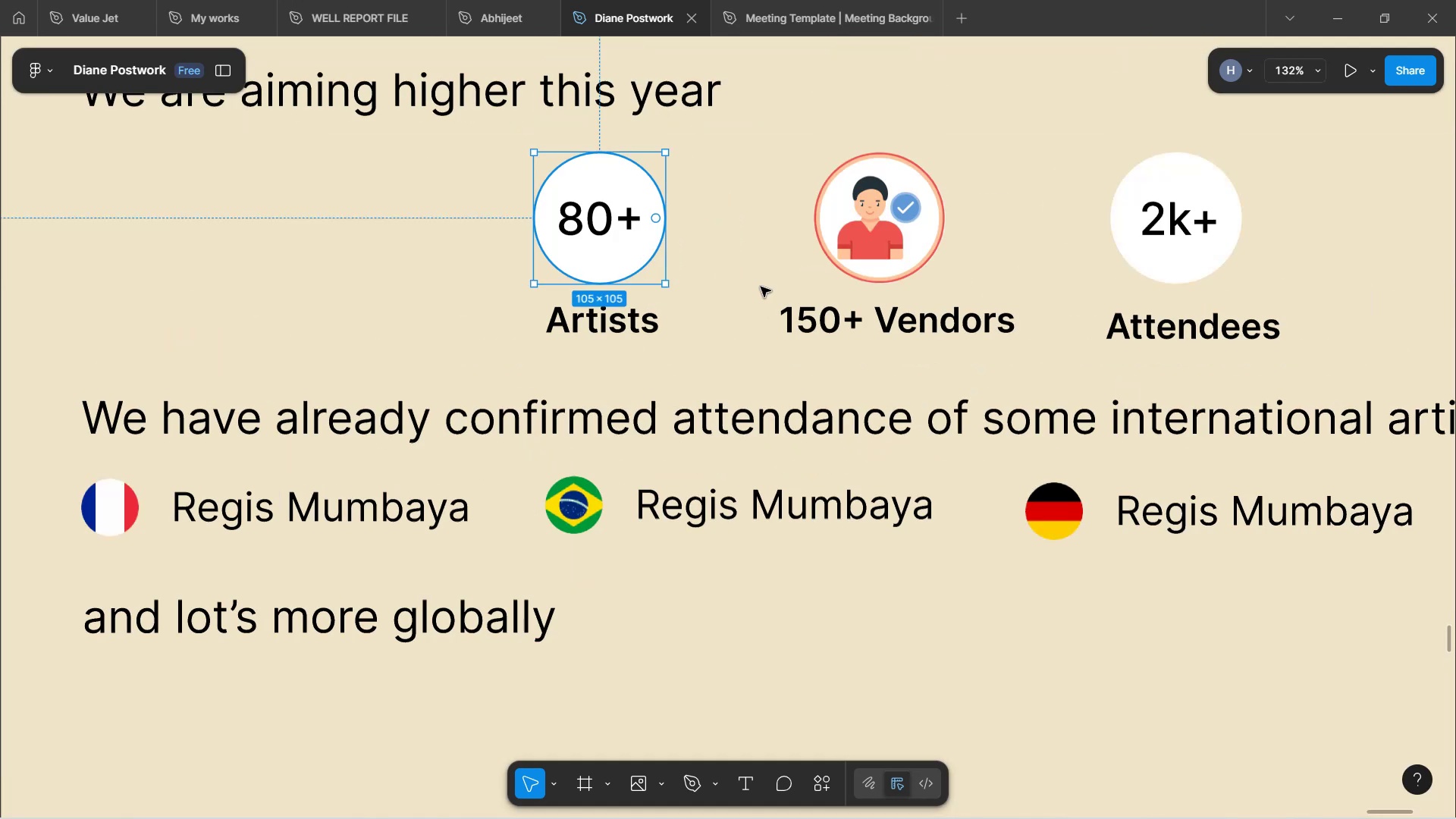 
hold_key(key=ShiftLeft, duration=1.53)
left_click([1151, 262])
 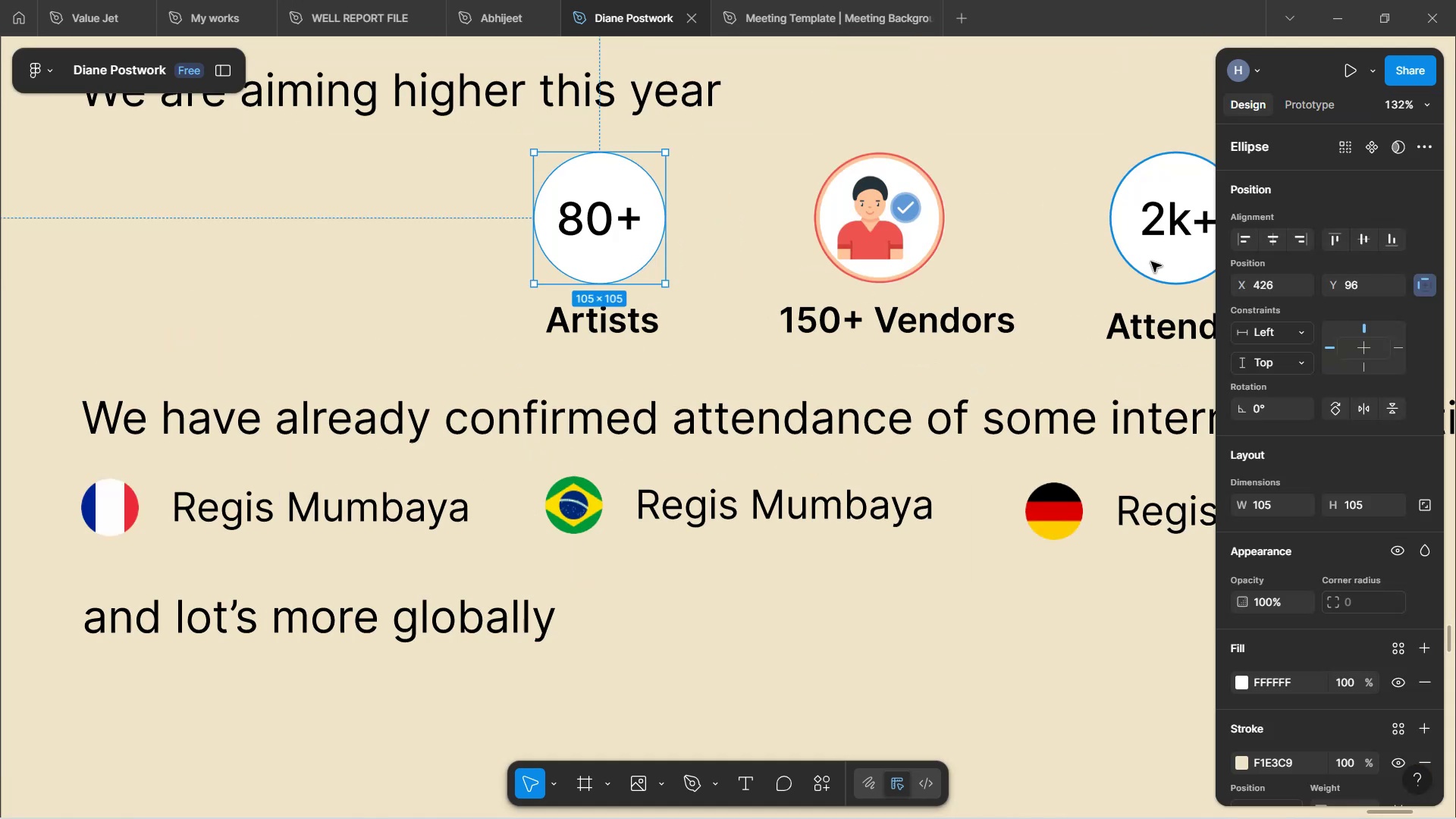 
hold_key(key=ShiftLeft, duration=0.45)
 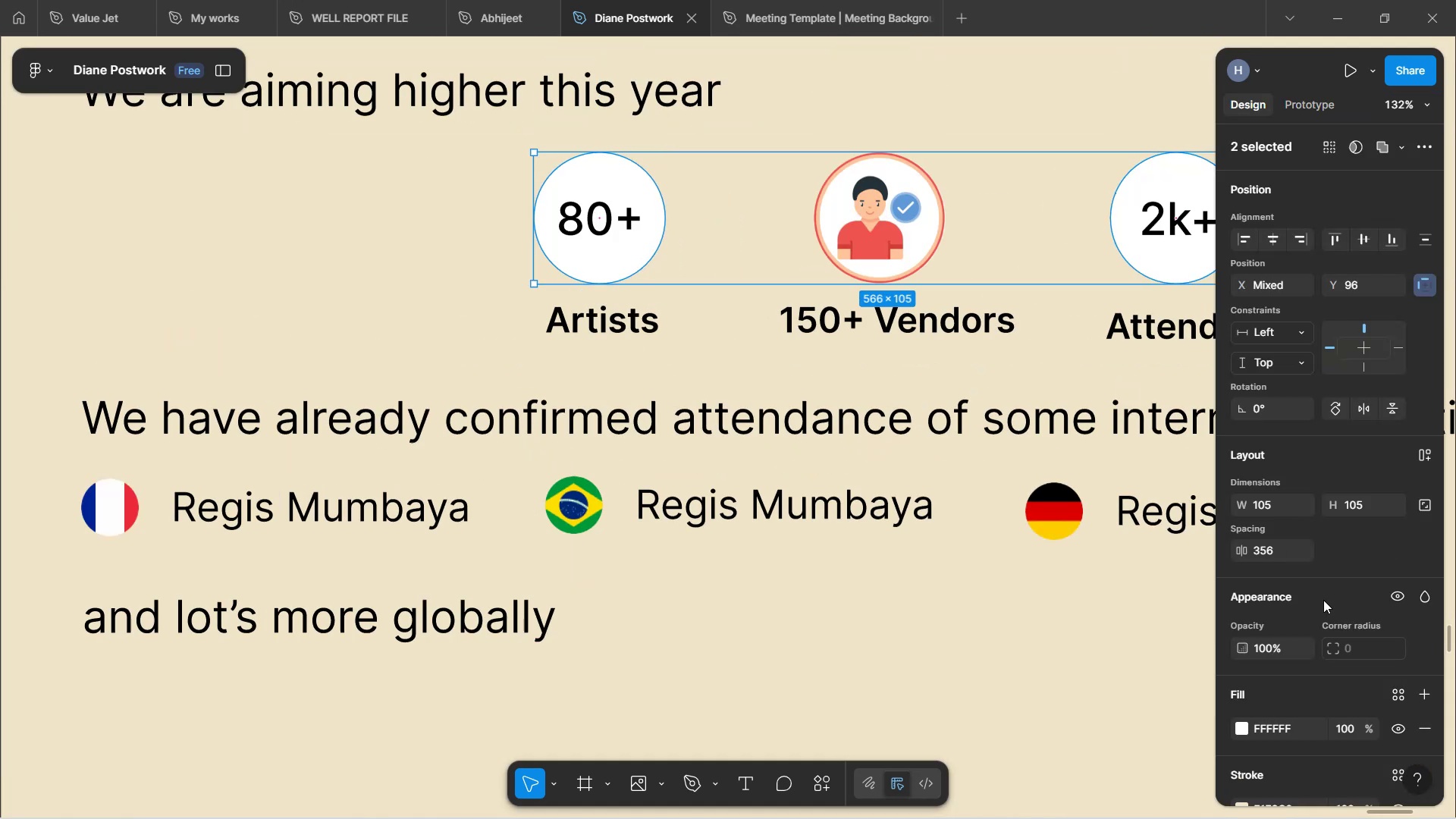 
scroll: coordinate [1327, 625], scroll_direction: down, amount: 5.0
 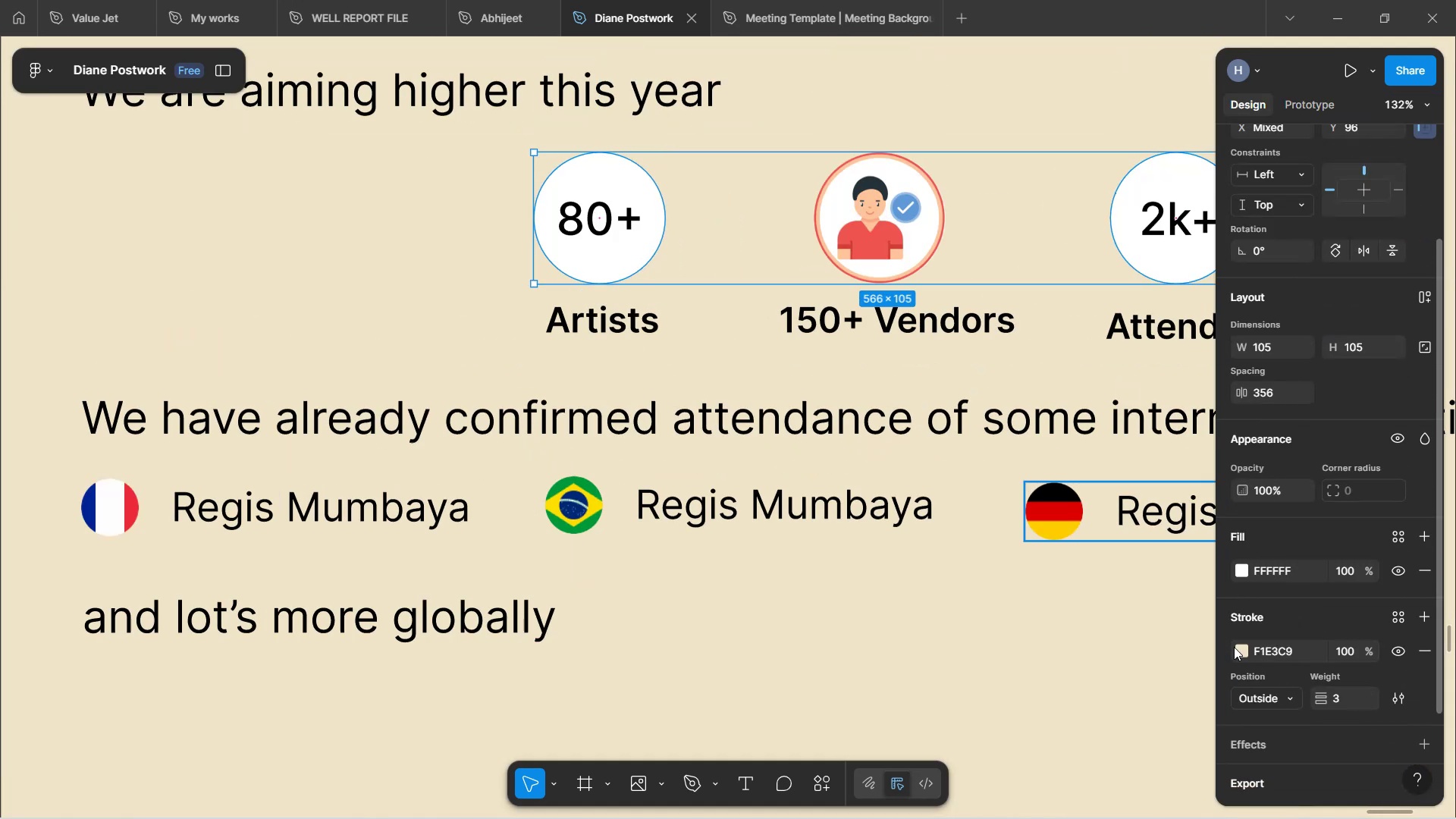 
left_click([1241, 648])
 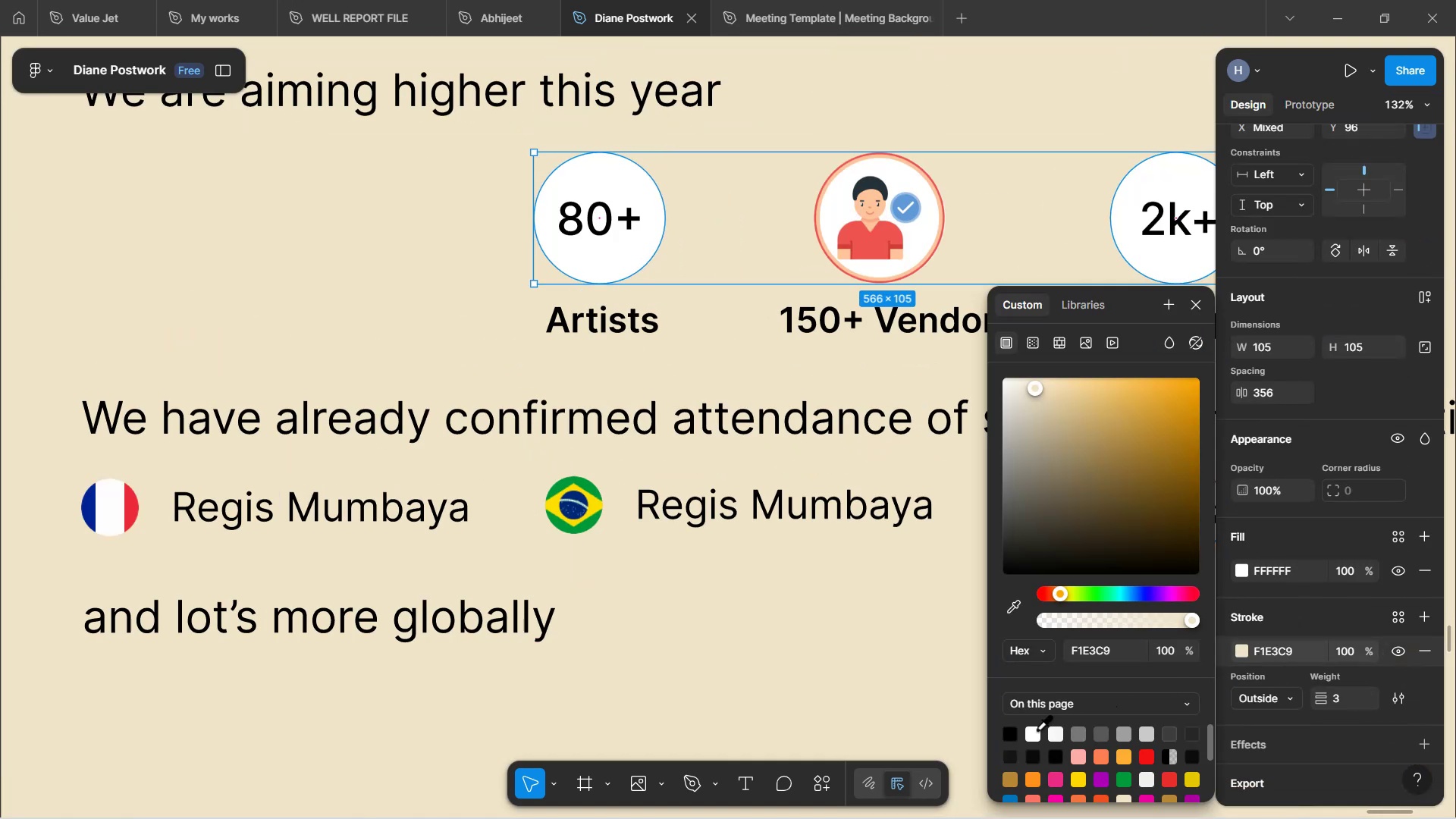 
left_click([1038, 731])
 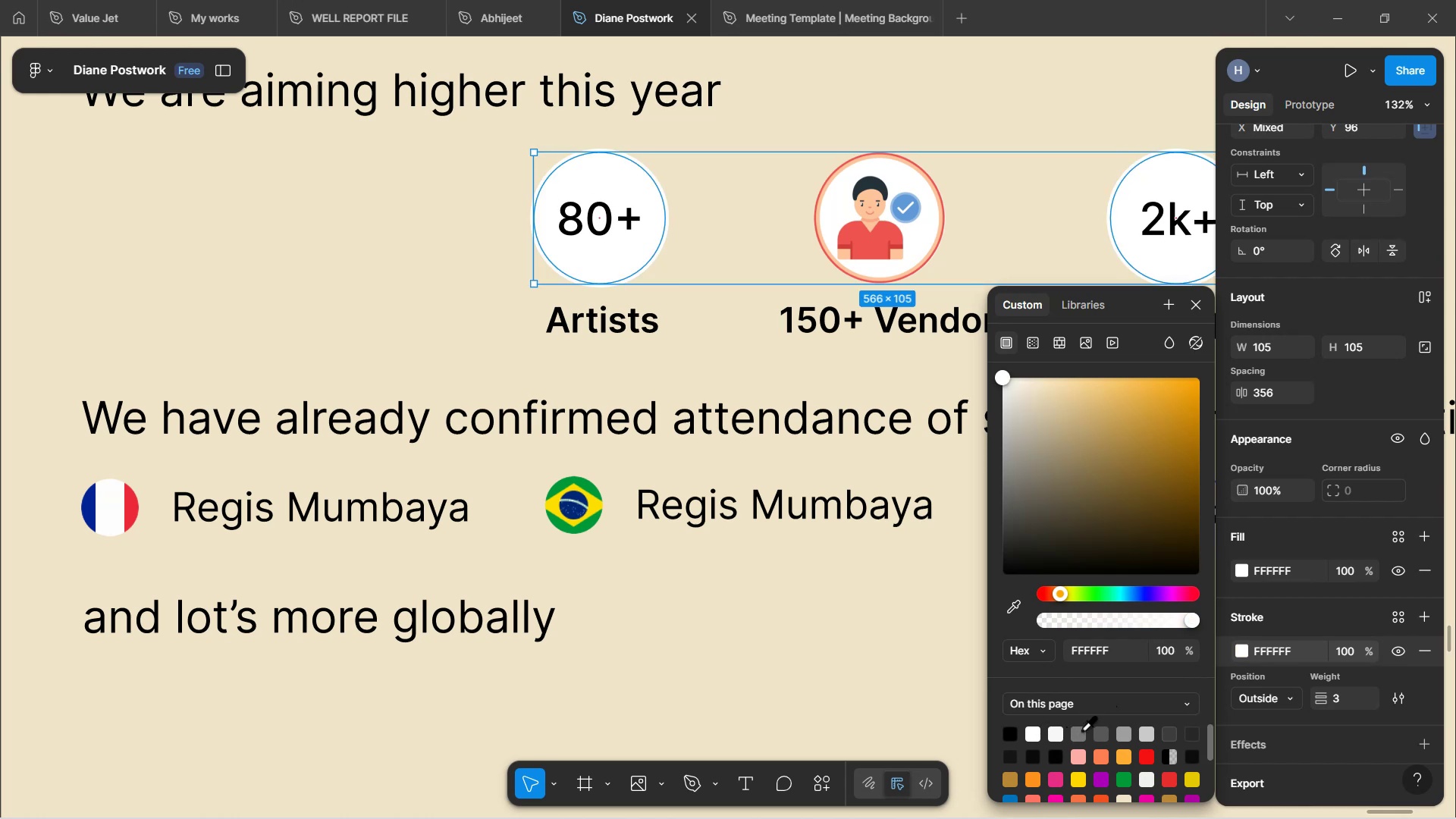 
wait(6.5)
 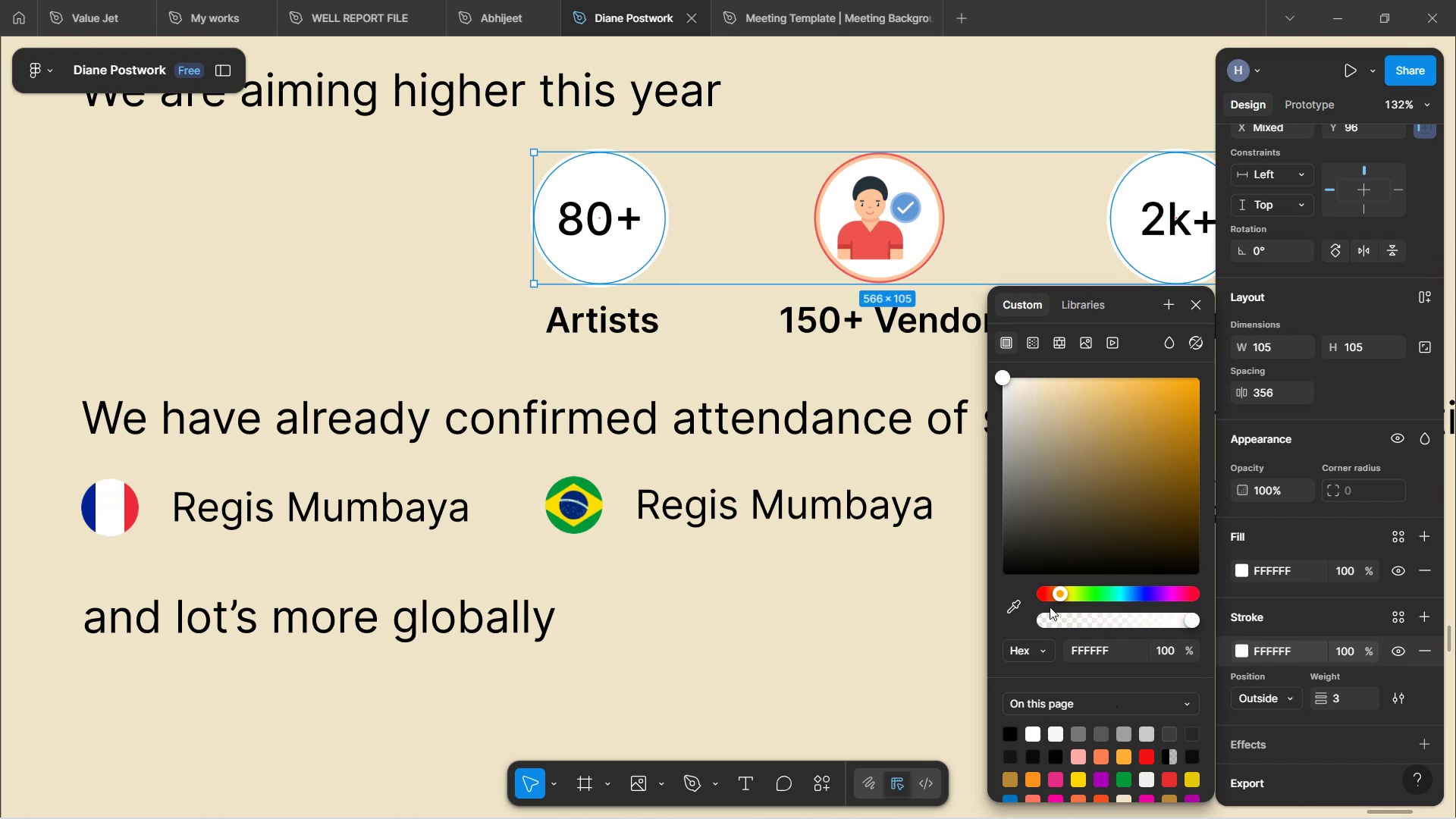 
left_click([1081, 736])
 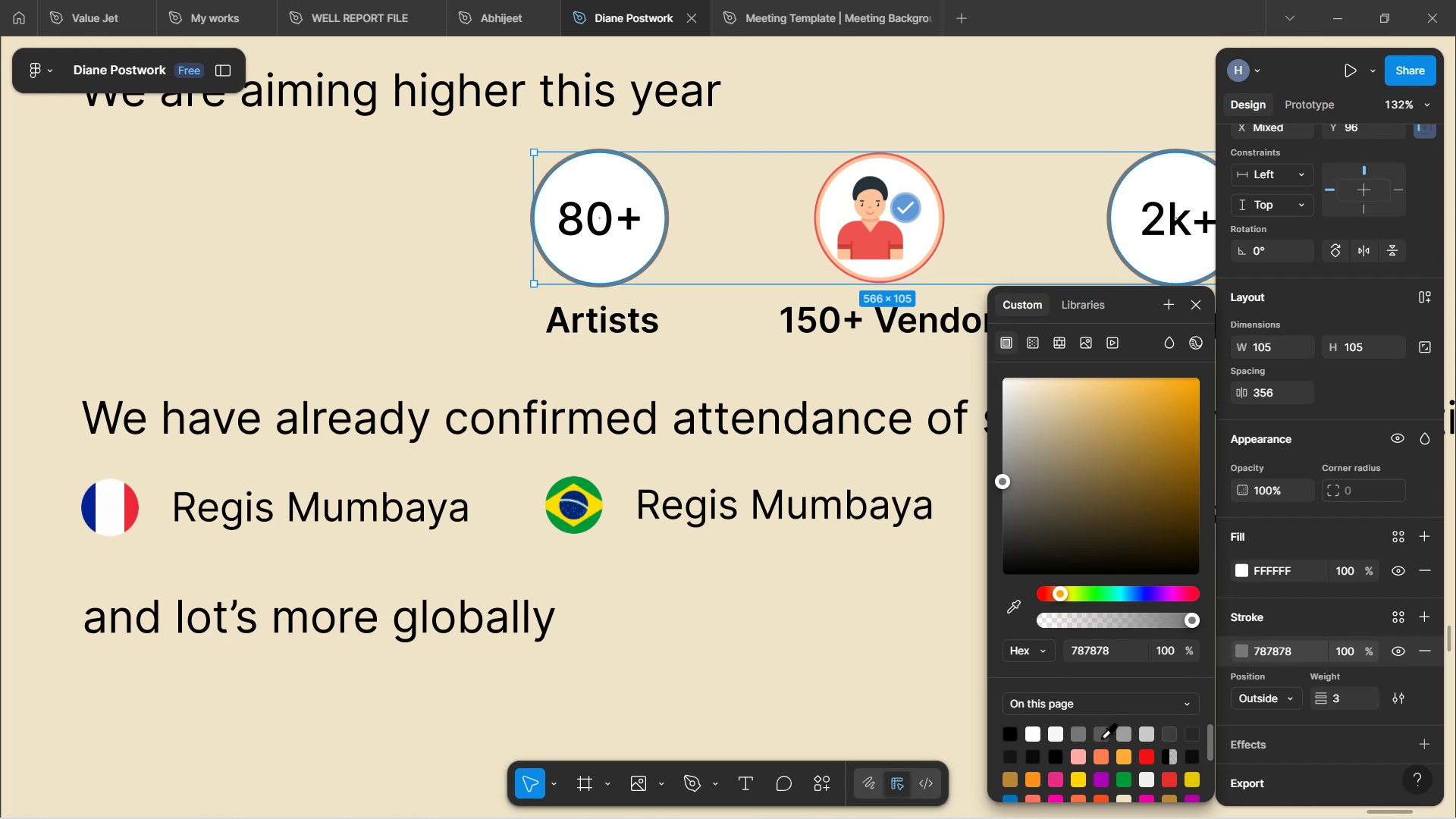 
left_click([1129, 733])
 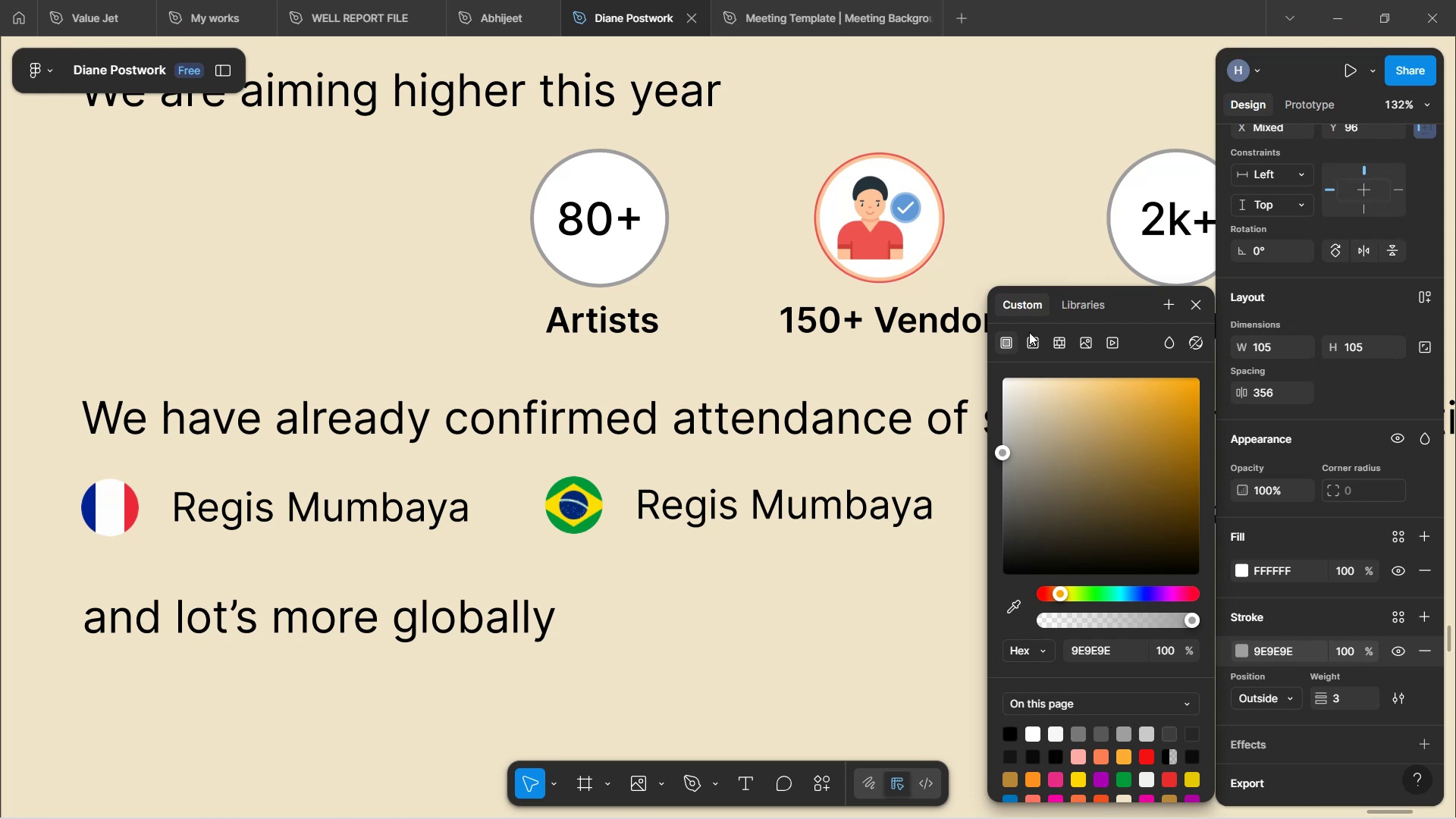 
left_click([915, 241])
 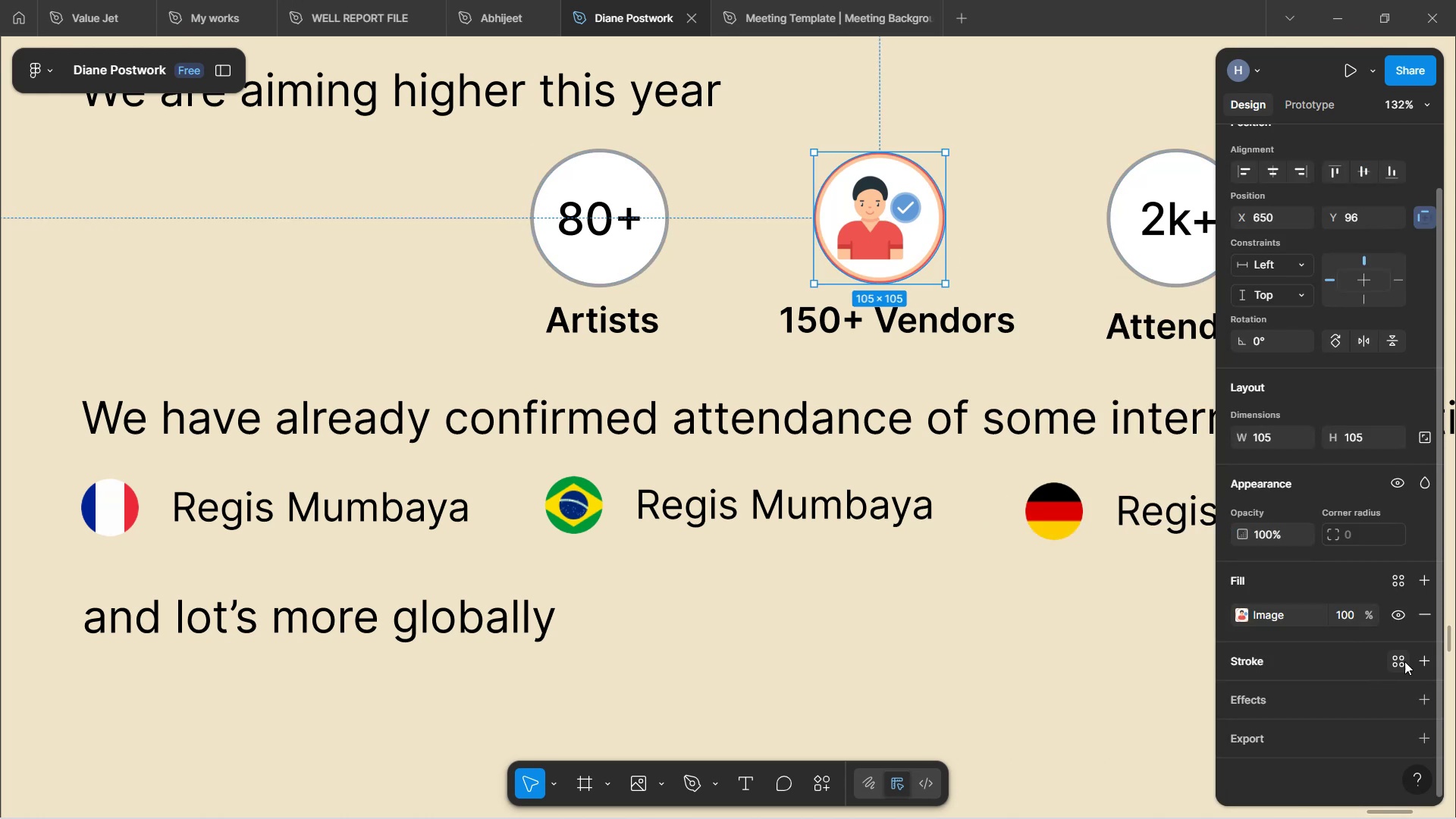 
left_click([1425, 664])
 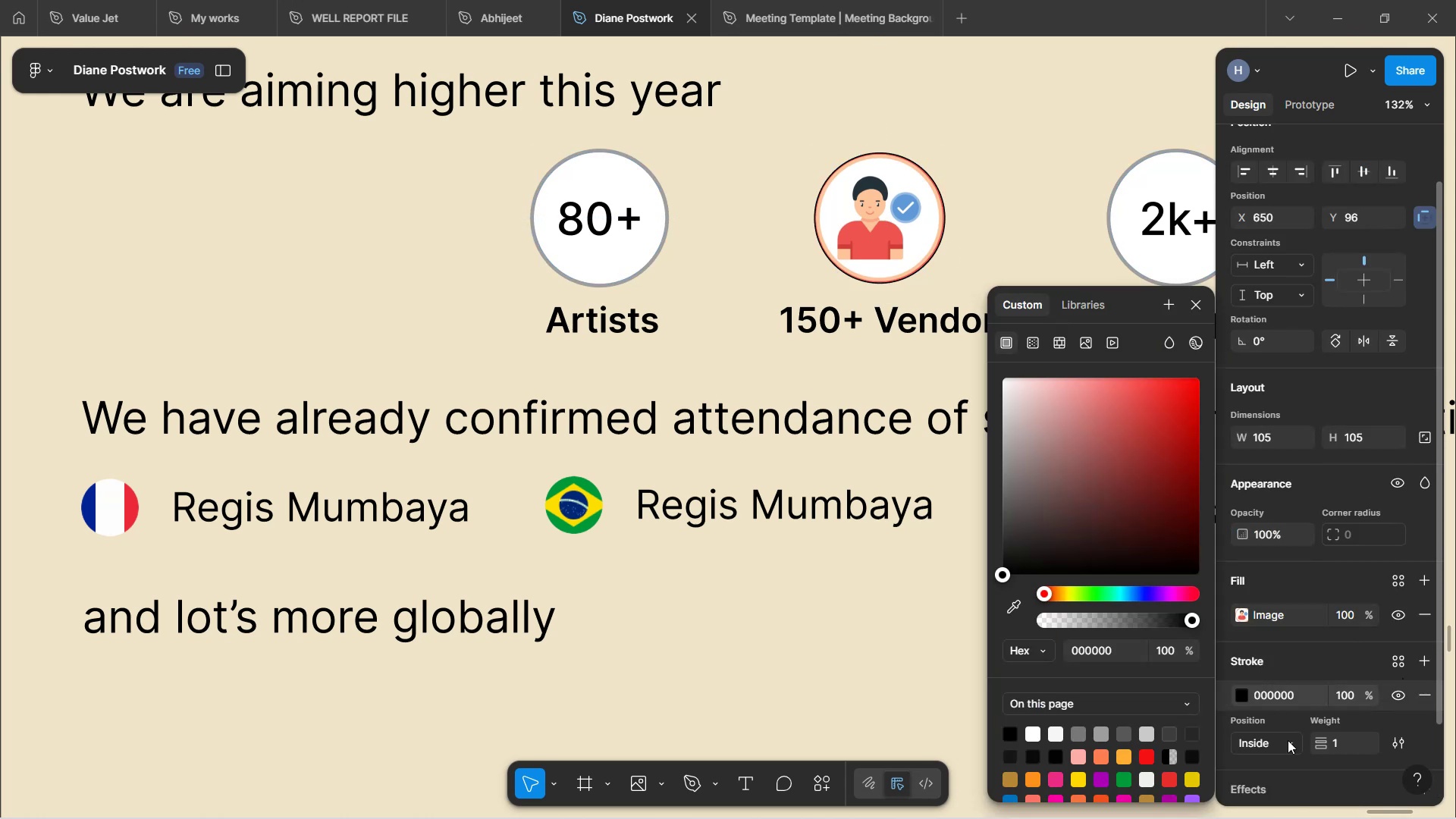 
left_click([1288, 745])
 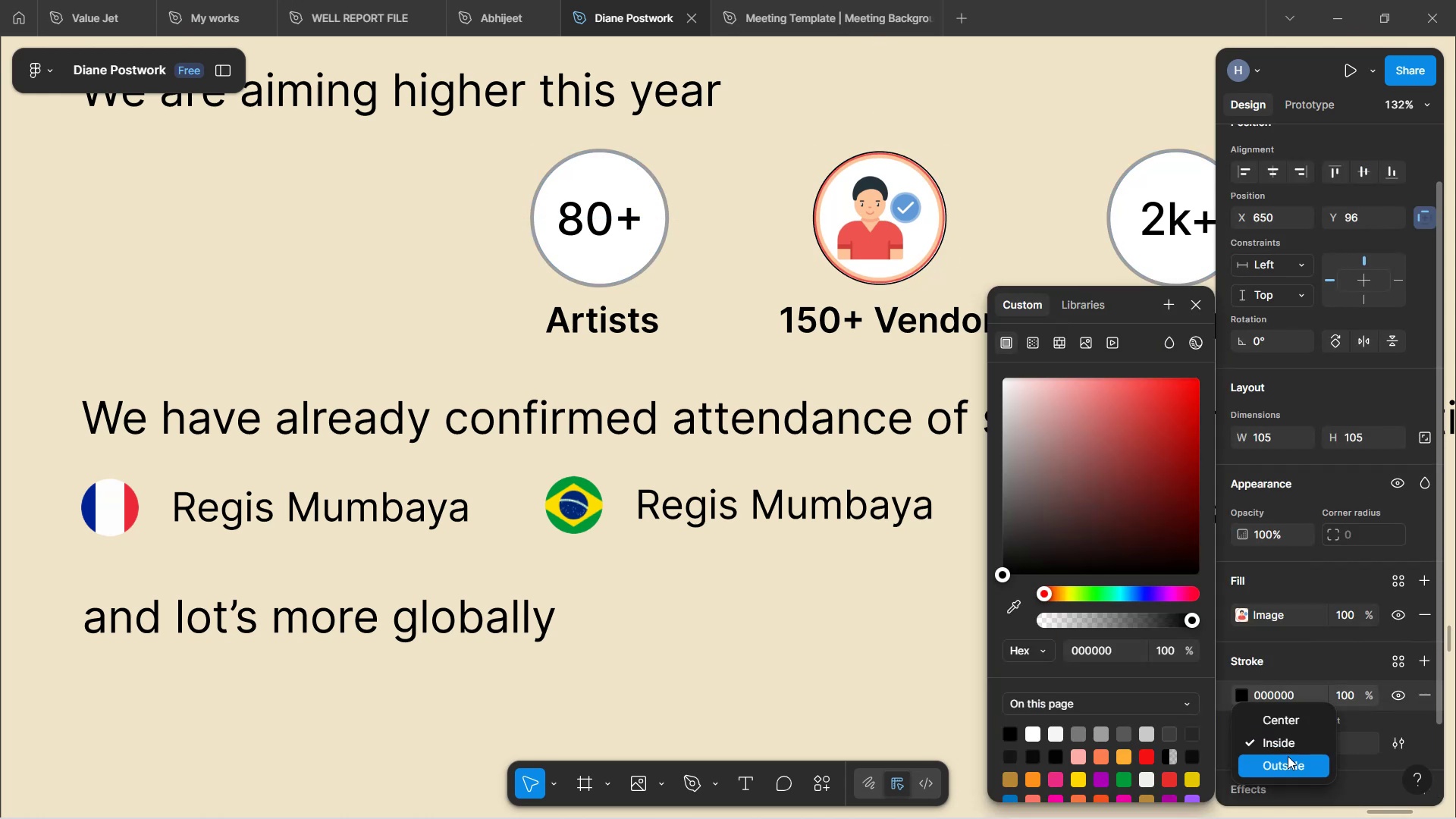 
left_click([1288, 756])
 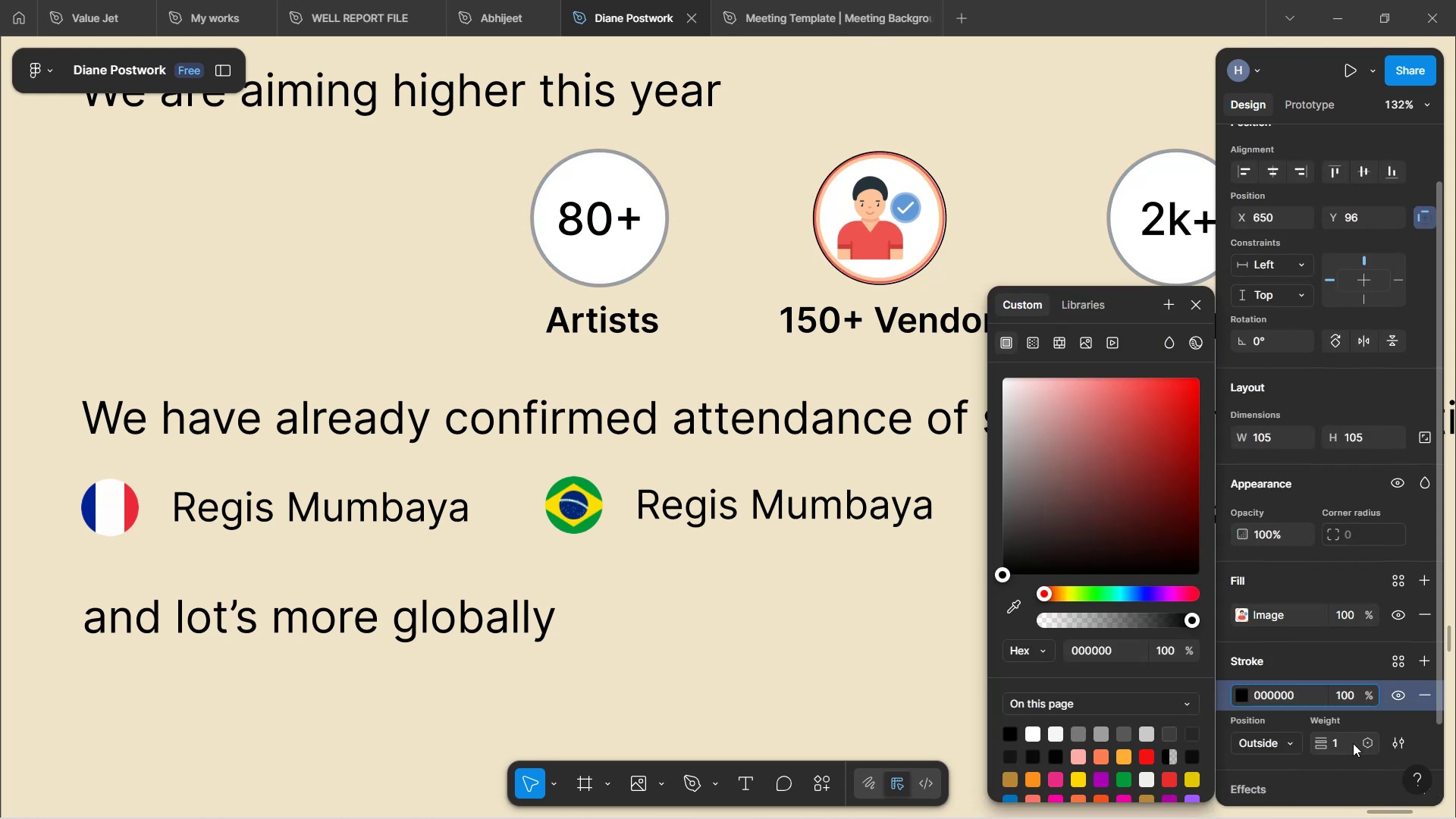 
left_click([1353, 741])
 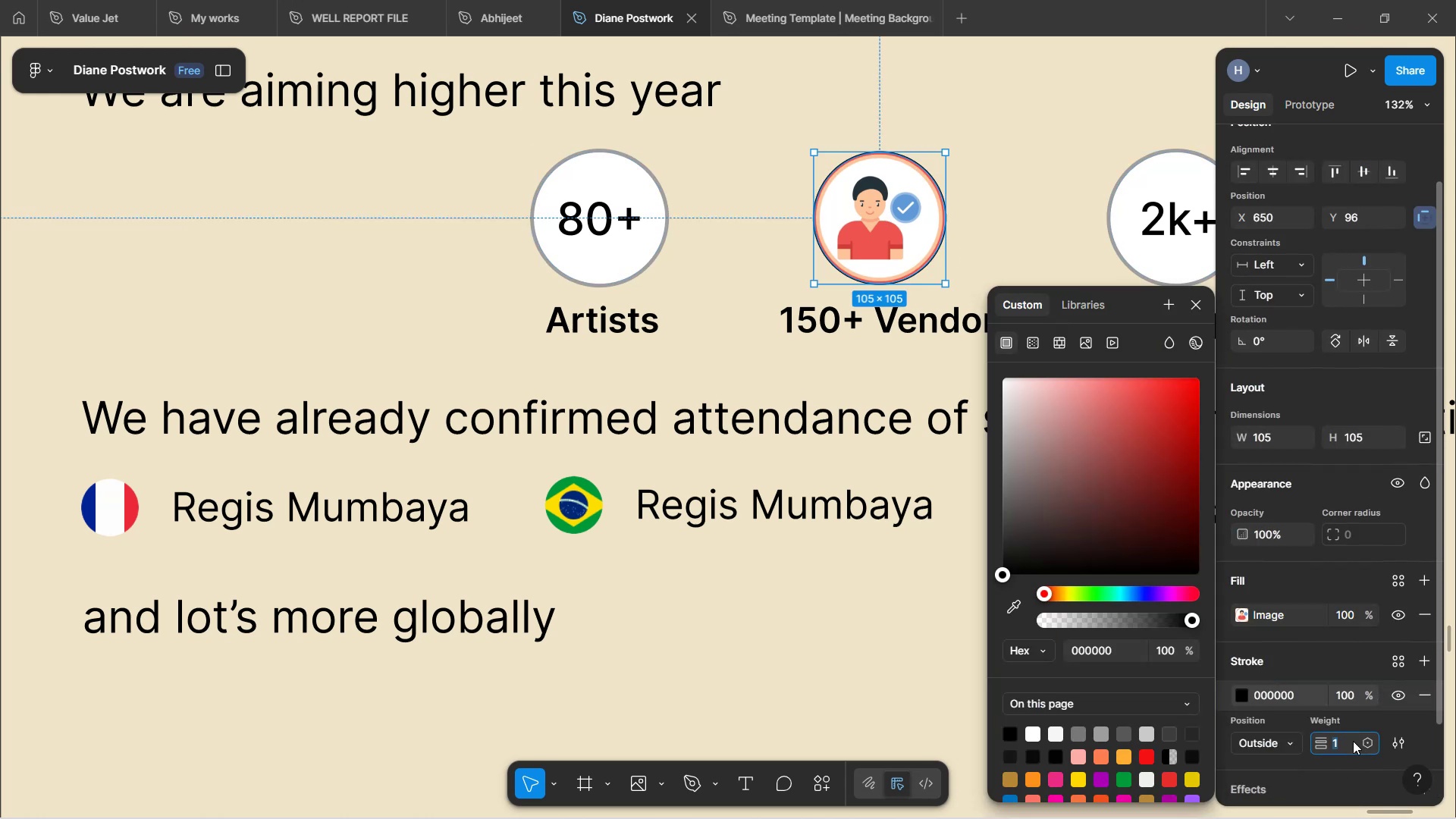 
key(3)
 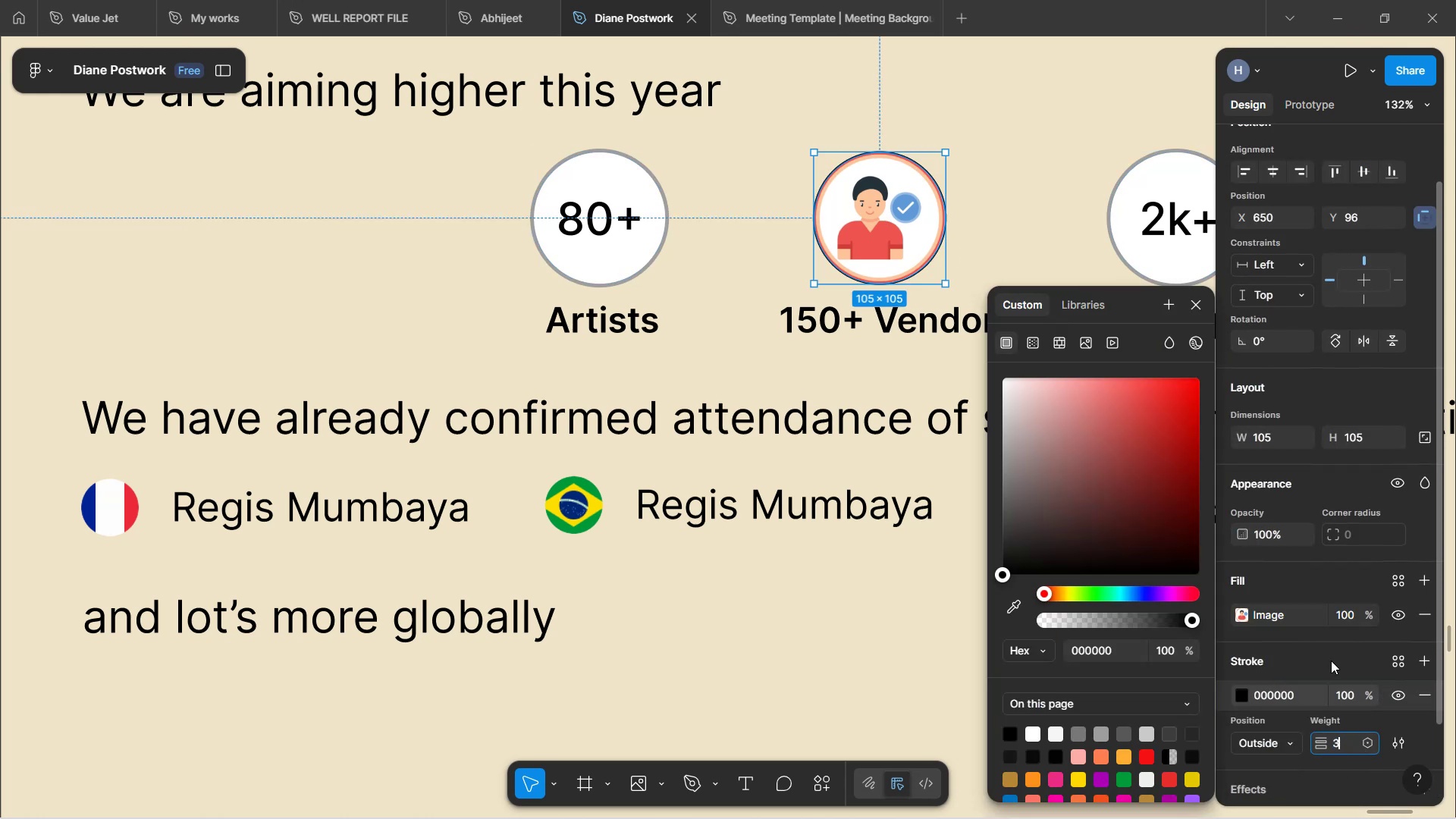 
left_click([1331, 661])
 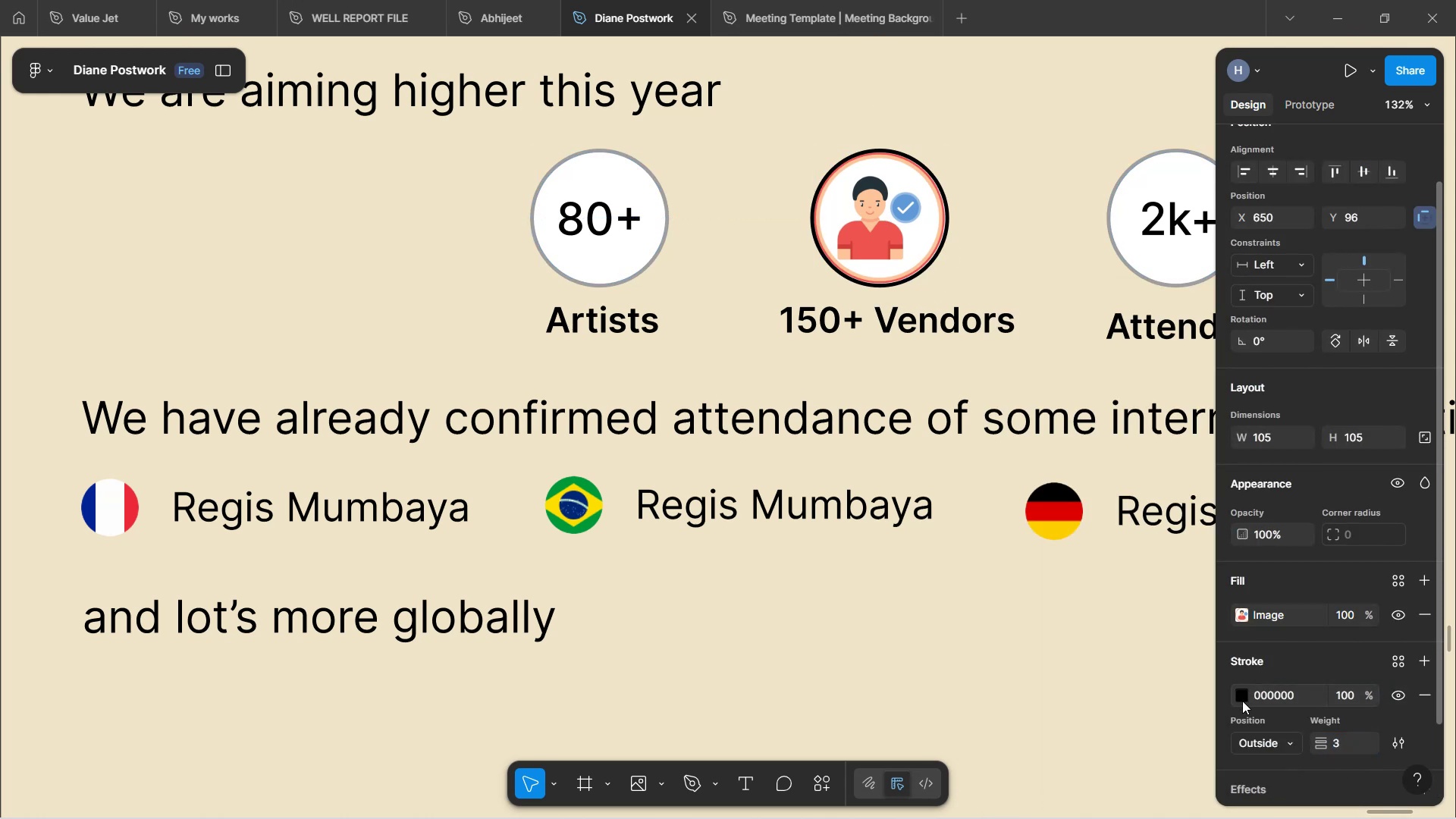 
left_click([1242, 701])
 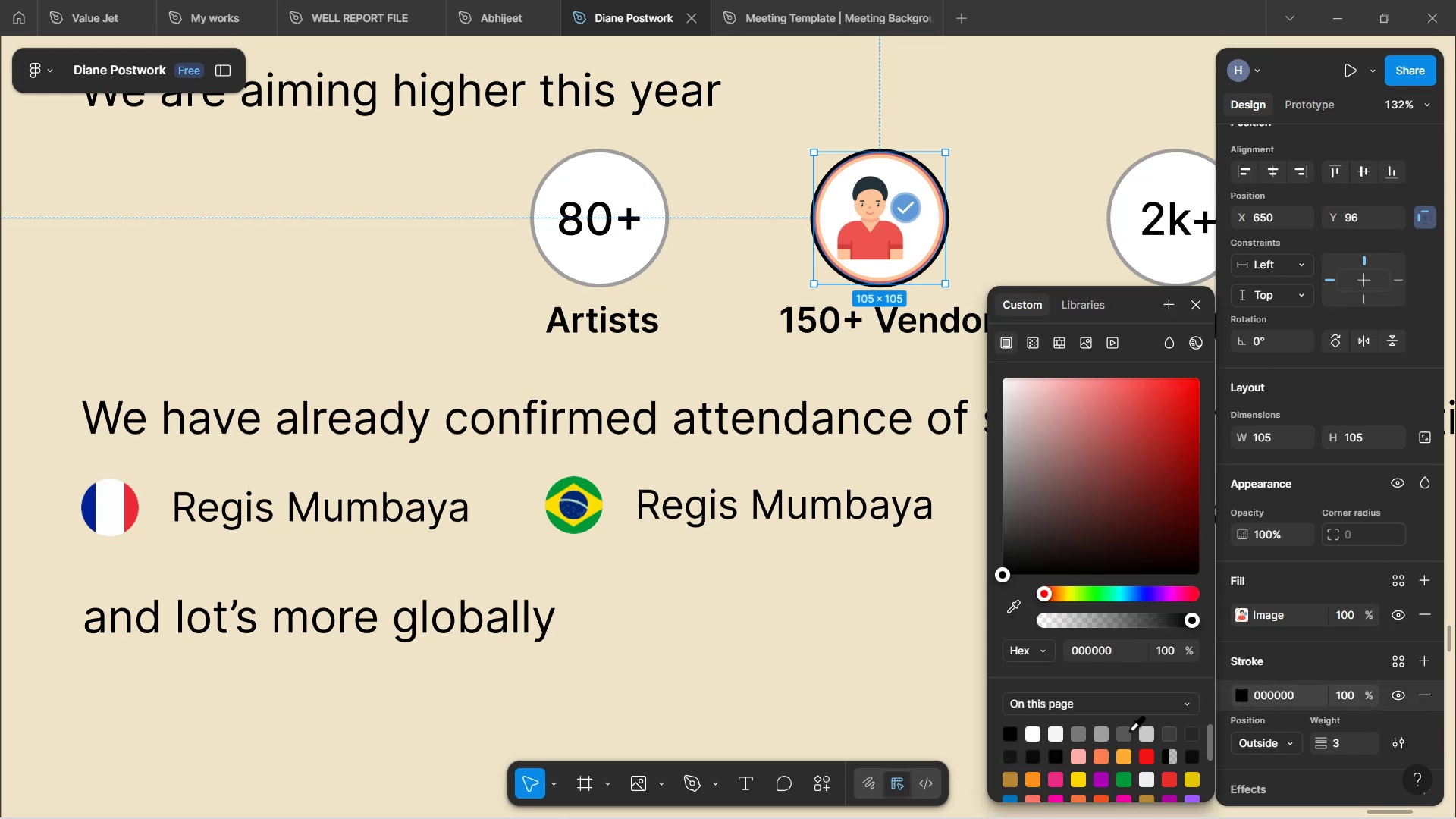 
left_click([1120, 732])
 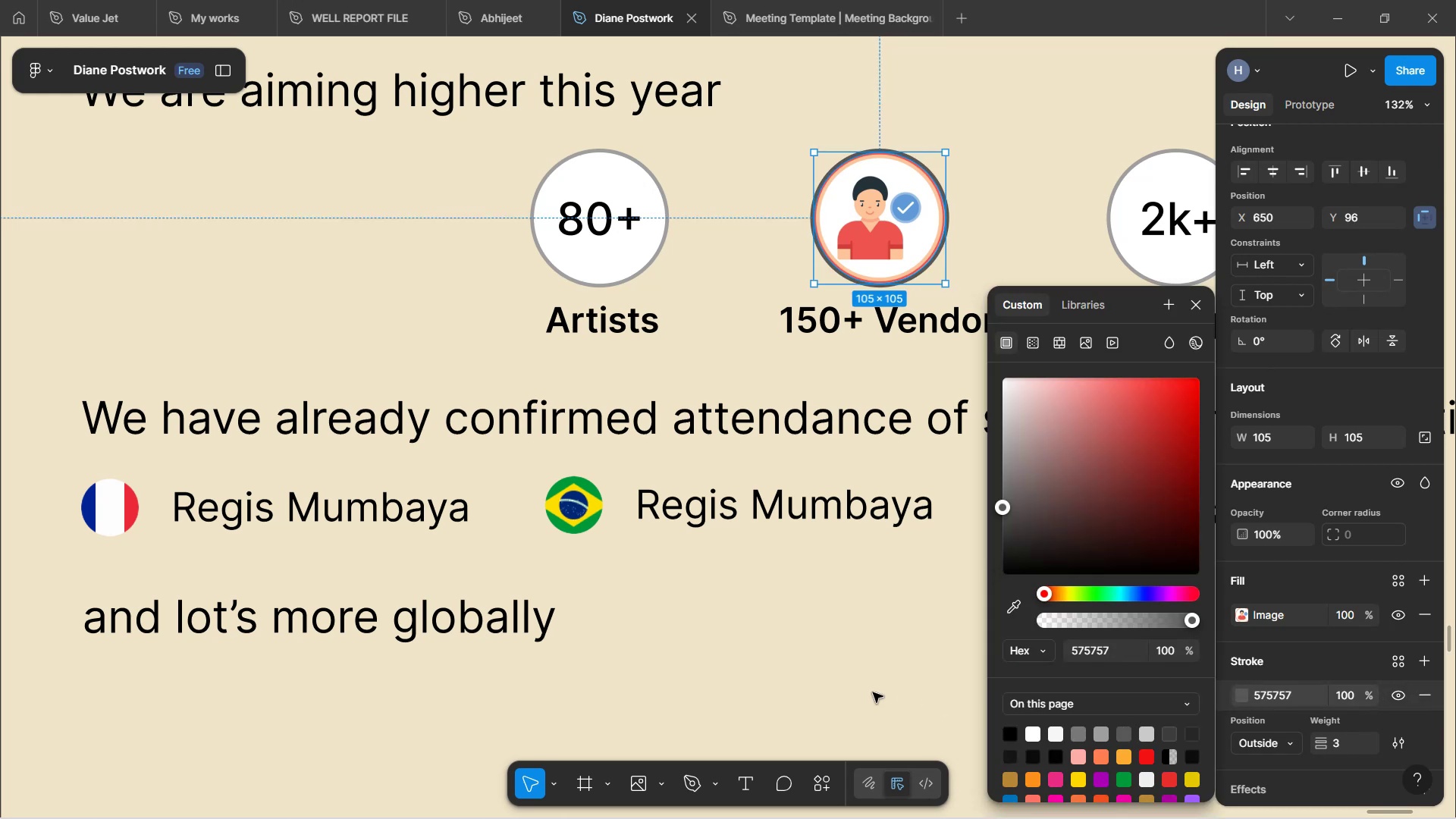 
left_click([873, 676])
 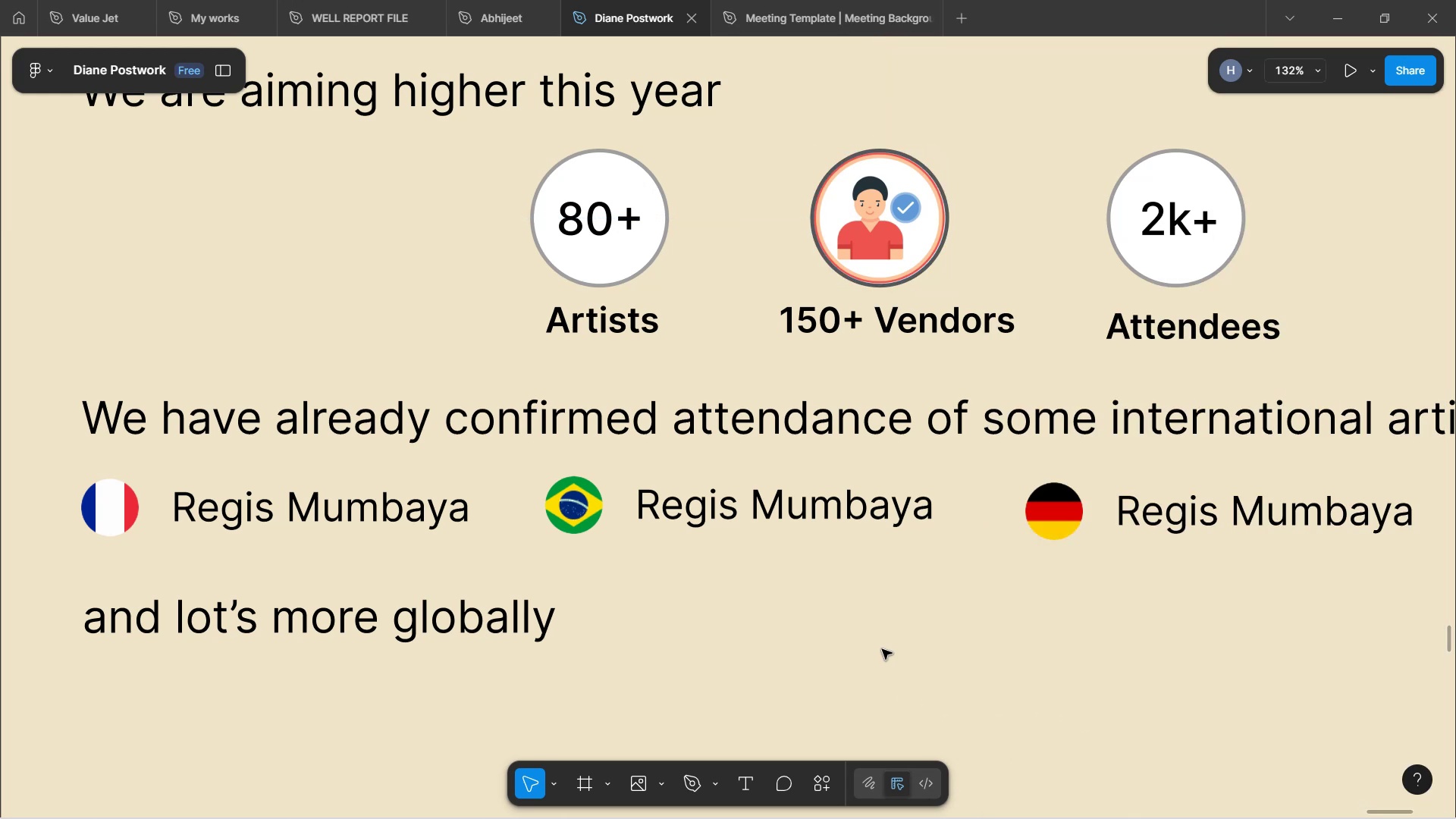 
hold_key(key=ControlLeft, duration=0.87)
scroll: coordinate [890, 627], scroll_direction: down, amount: 5.0
 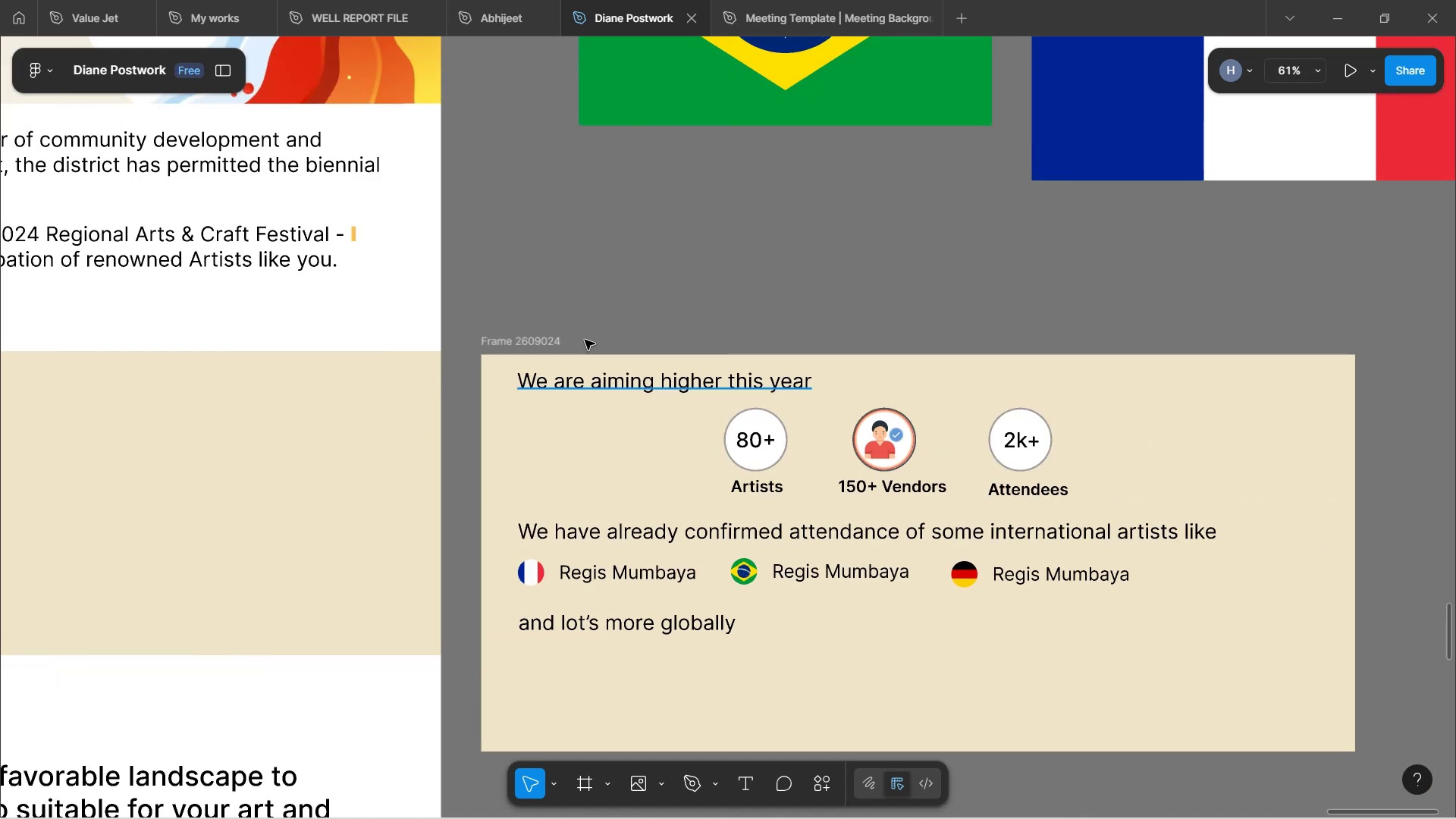 
left_click([550, 347])
 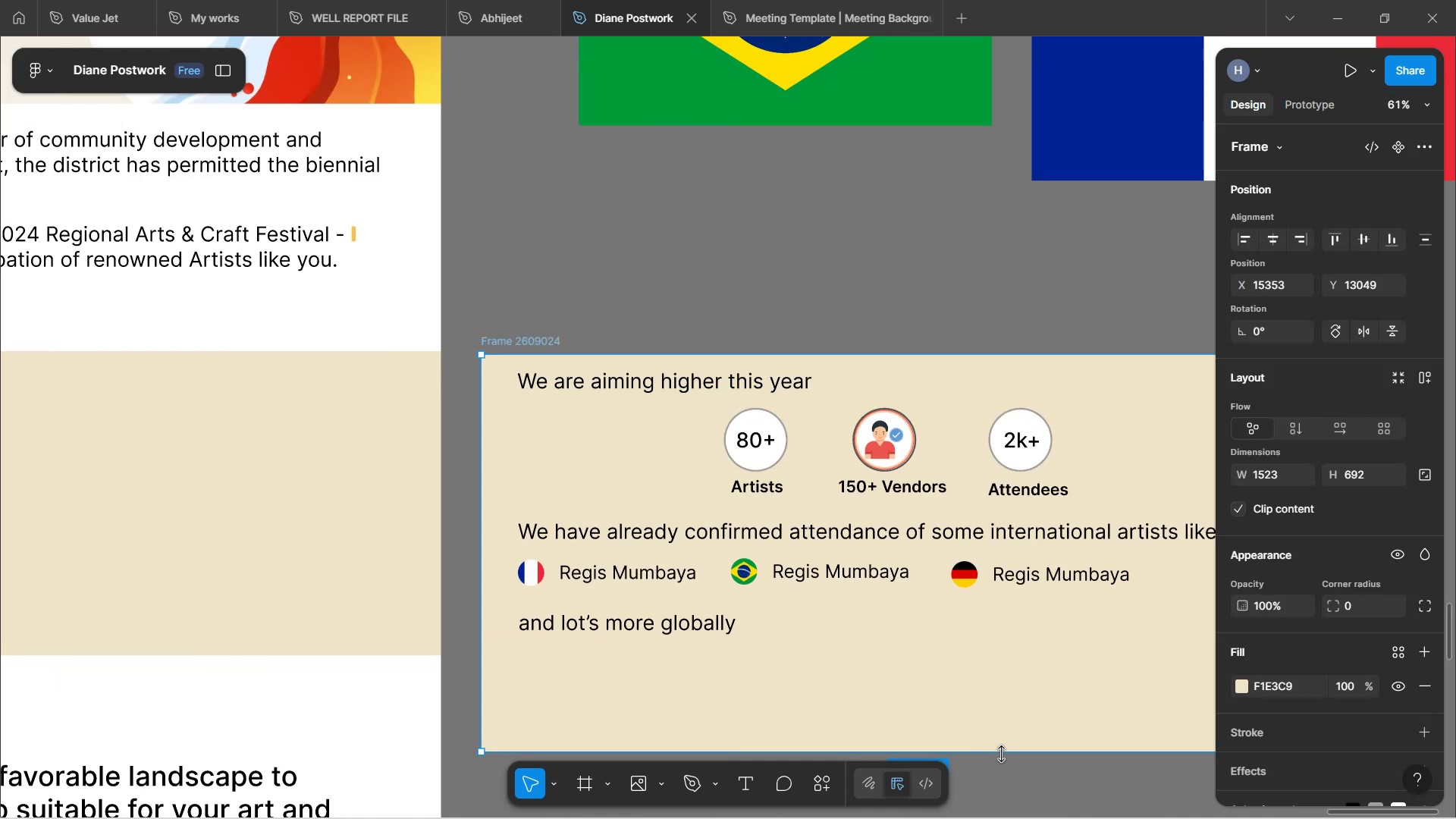 
left_click_drag(start_coordinate=[1001, 749], to_coordinate=[1003, 672])
 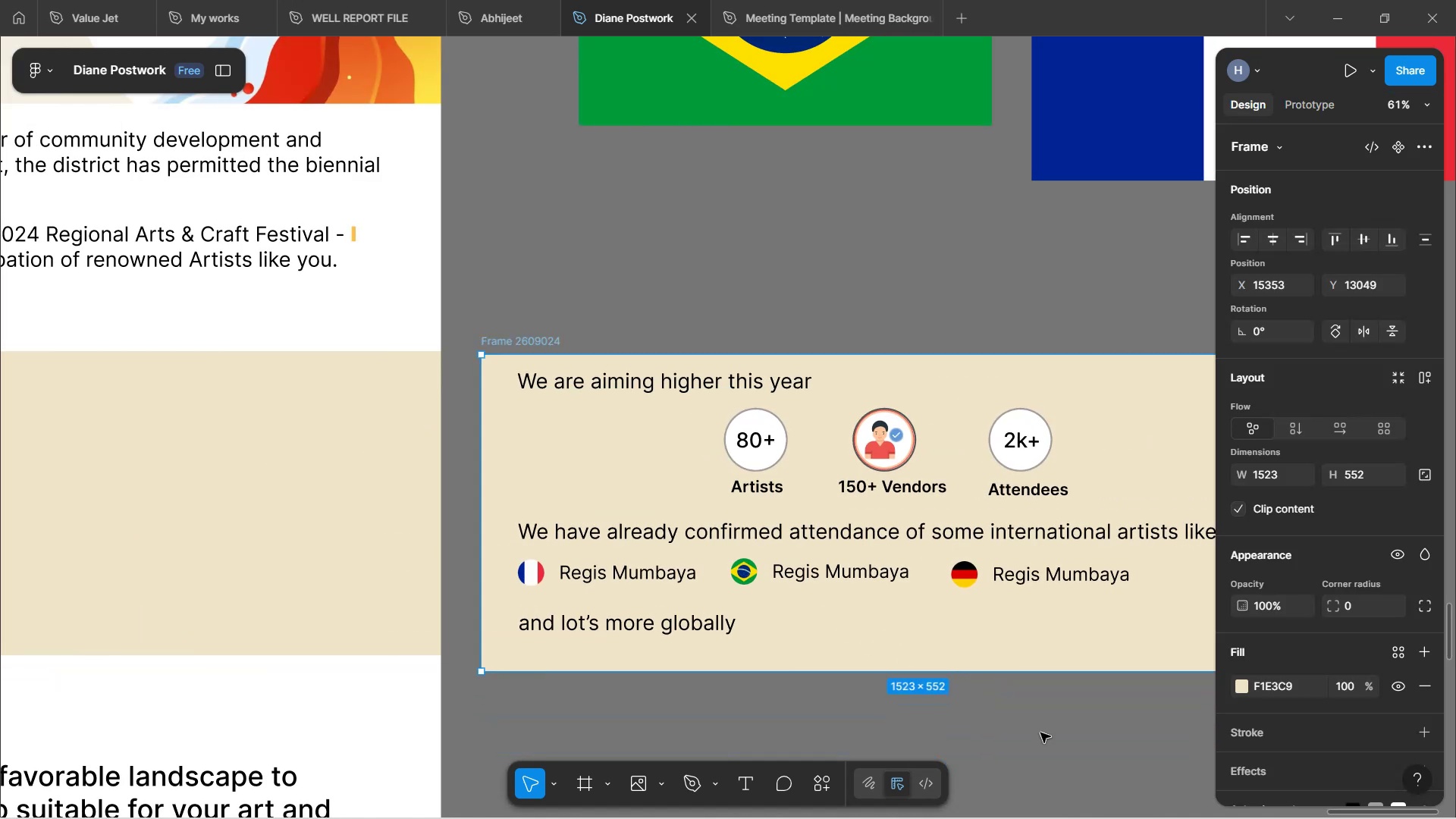 
left_click([1040, 733])
 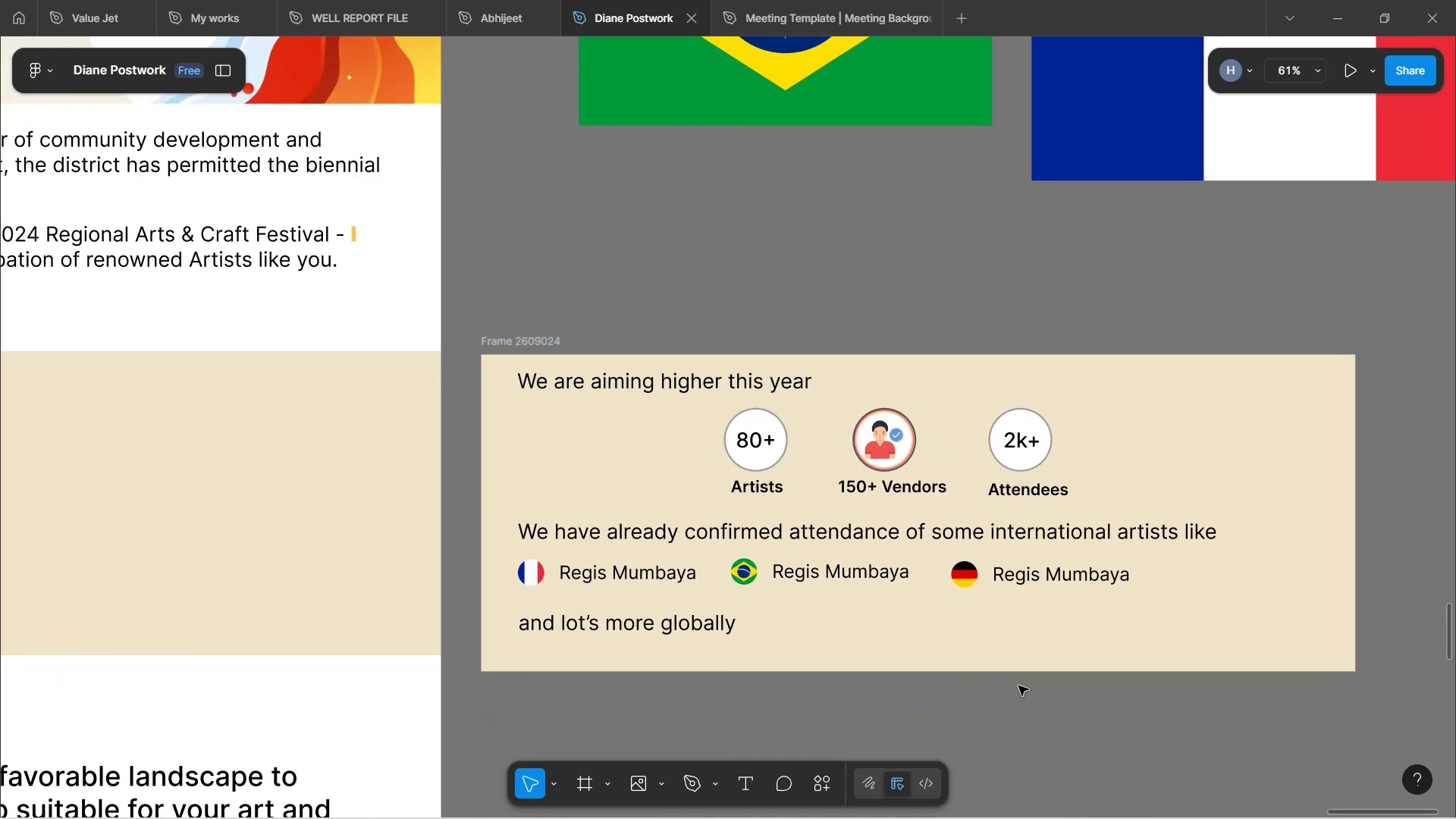 
hold_key(key=ControlLeft, duration=1.43)
scroll: coordinate [991, 650], scroll_direction: down, amount: 2.0
 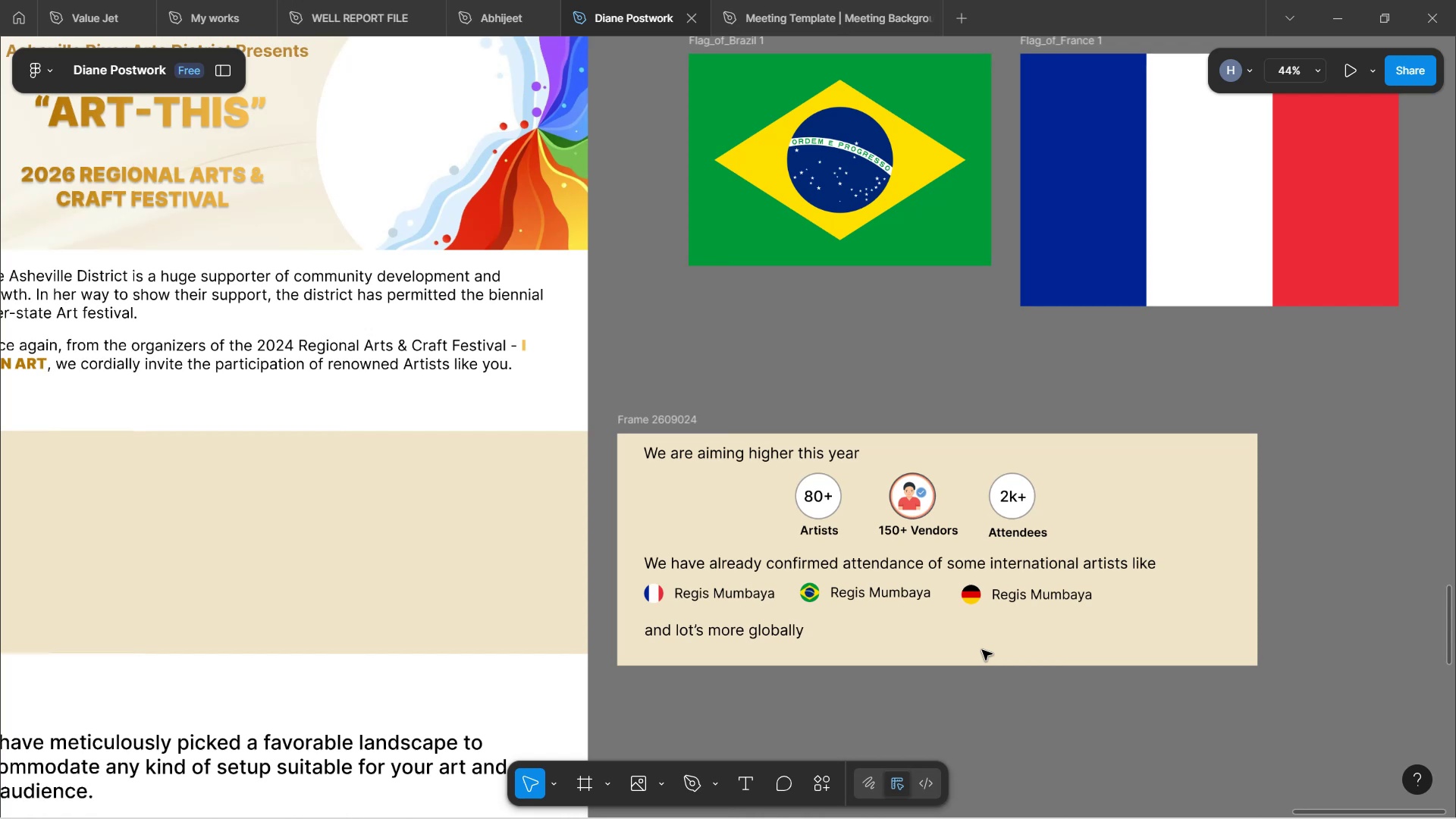 
hold_key(key=Space, duration=1.54)
 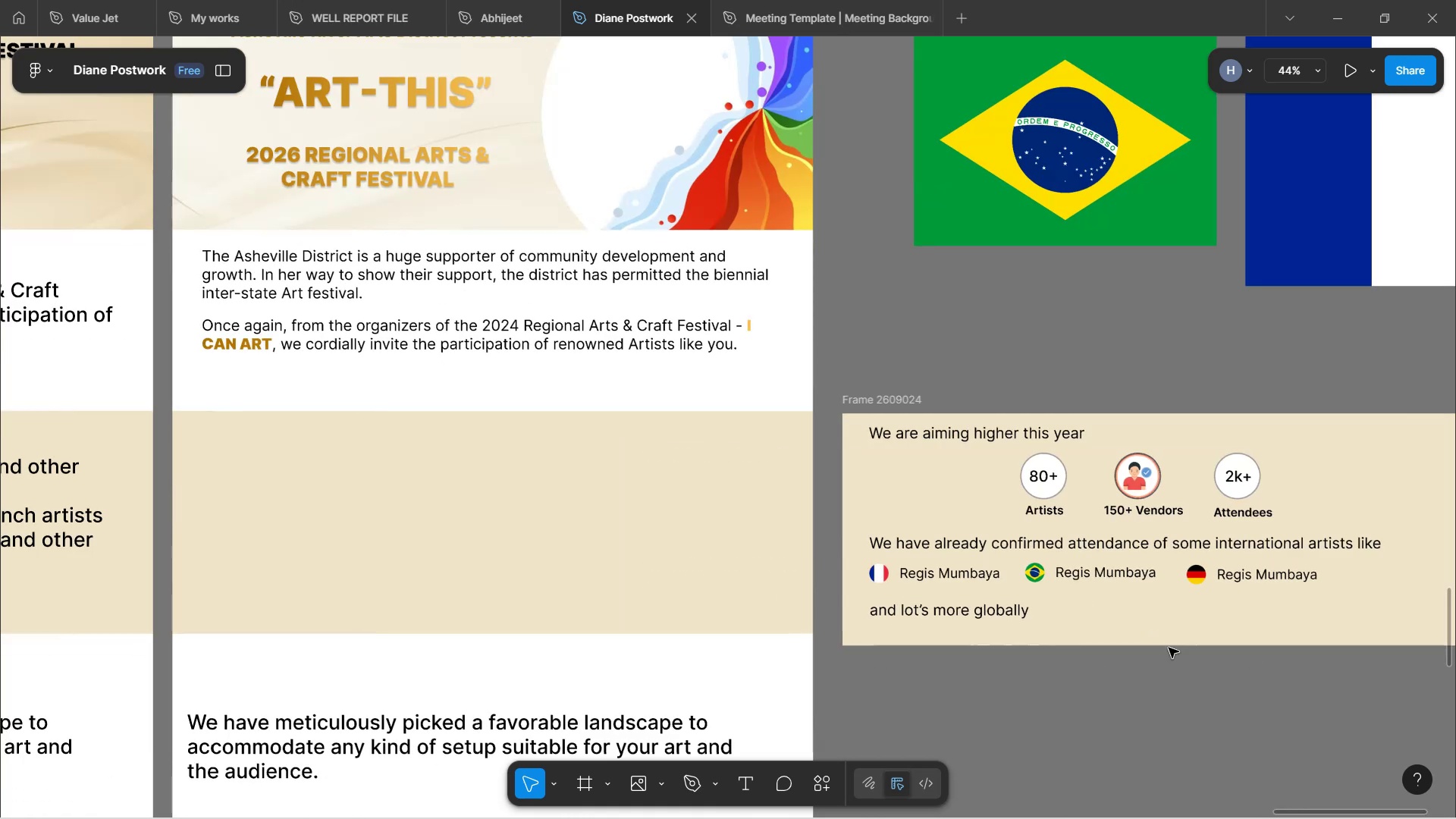 
left_click_drag(start_coordinate=[884, 695], to_coordinate=[1109, 674])
 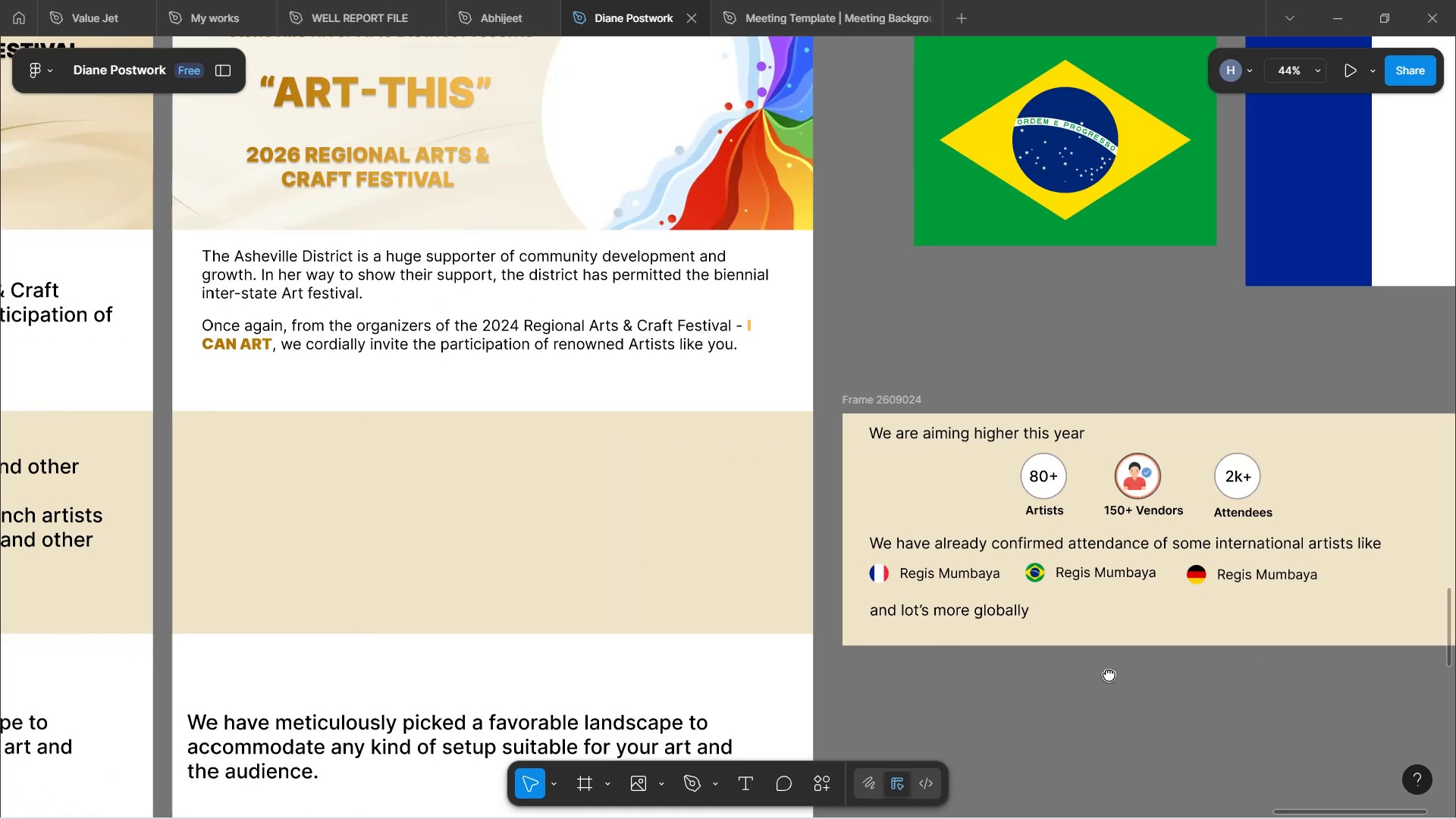 
key(Space)
 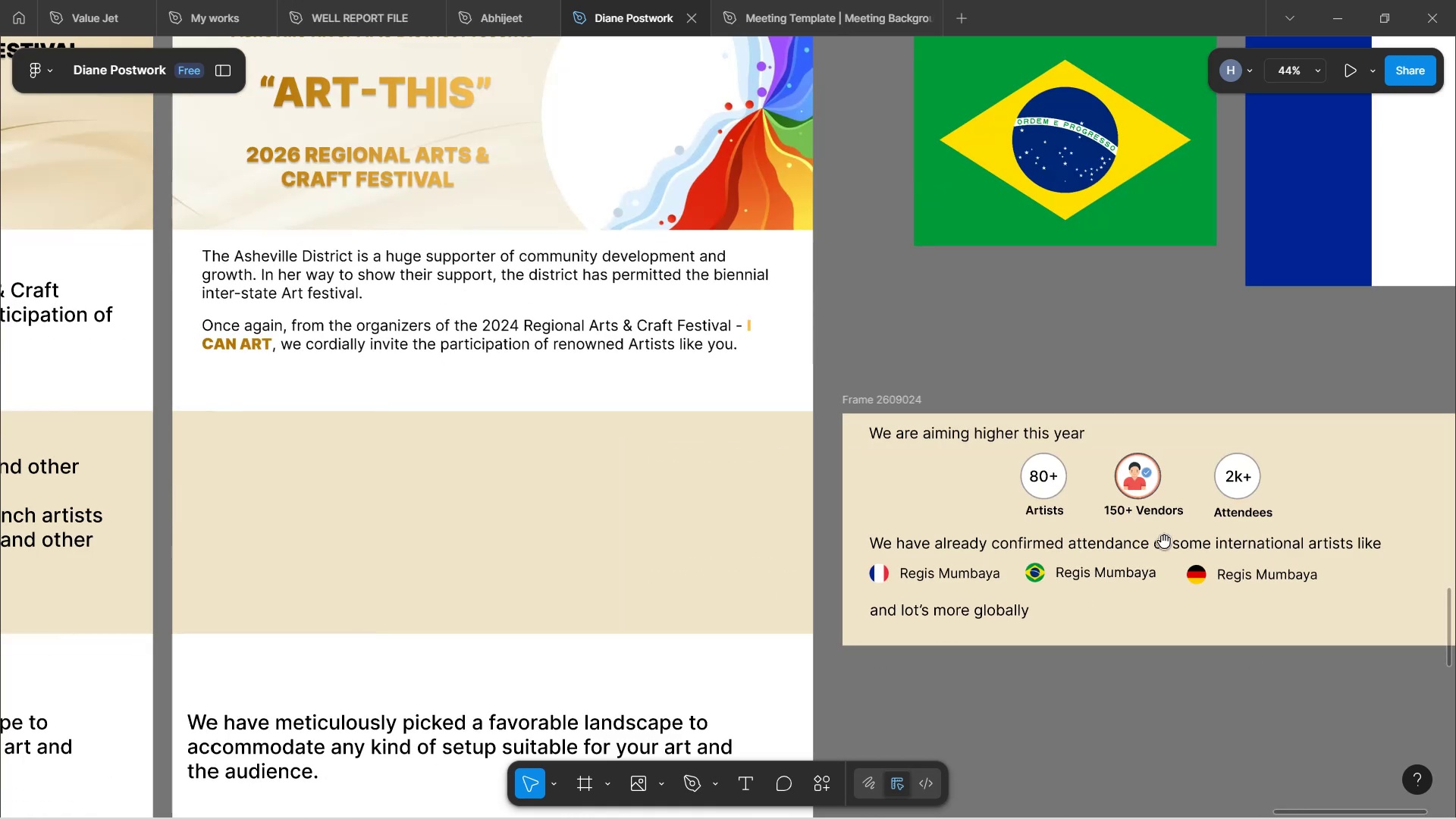 
key(Space)
 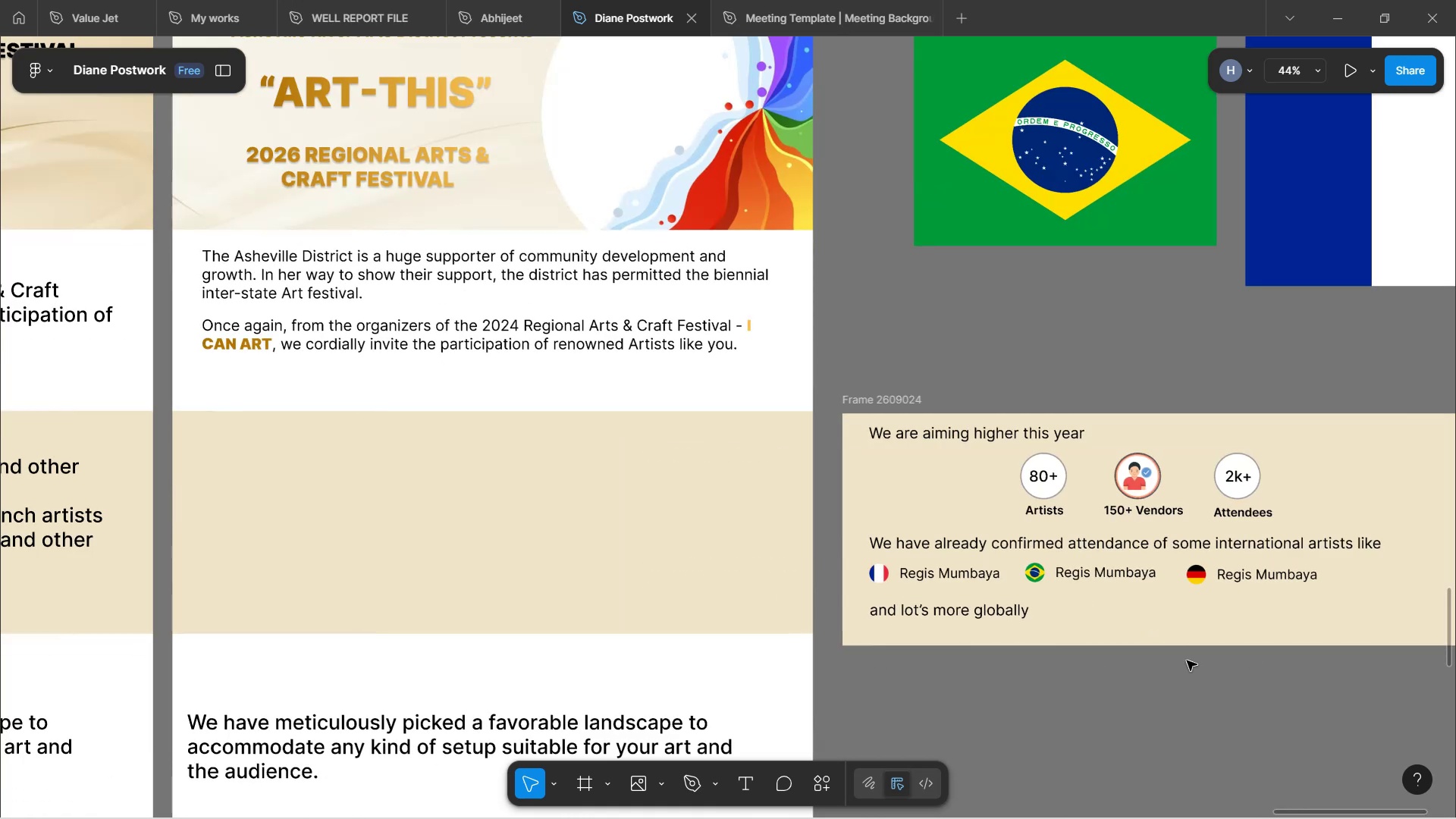 
key(Space)
 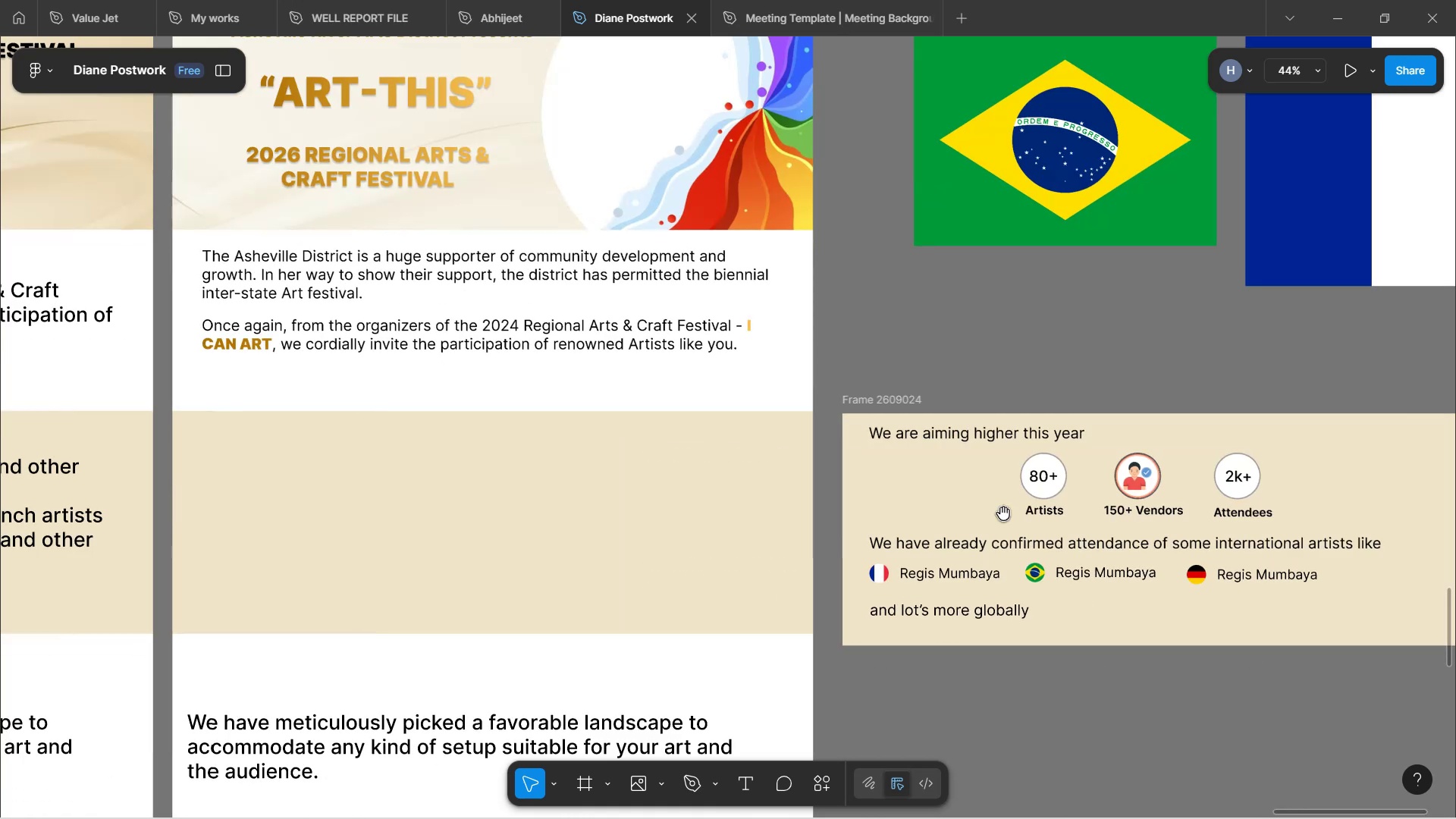 
key(Space)
 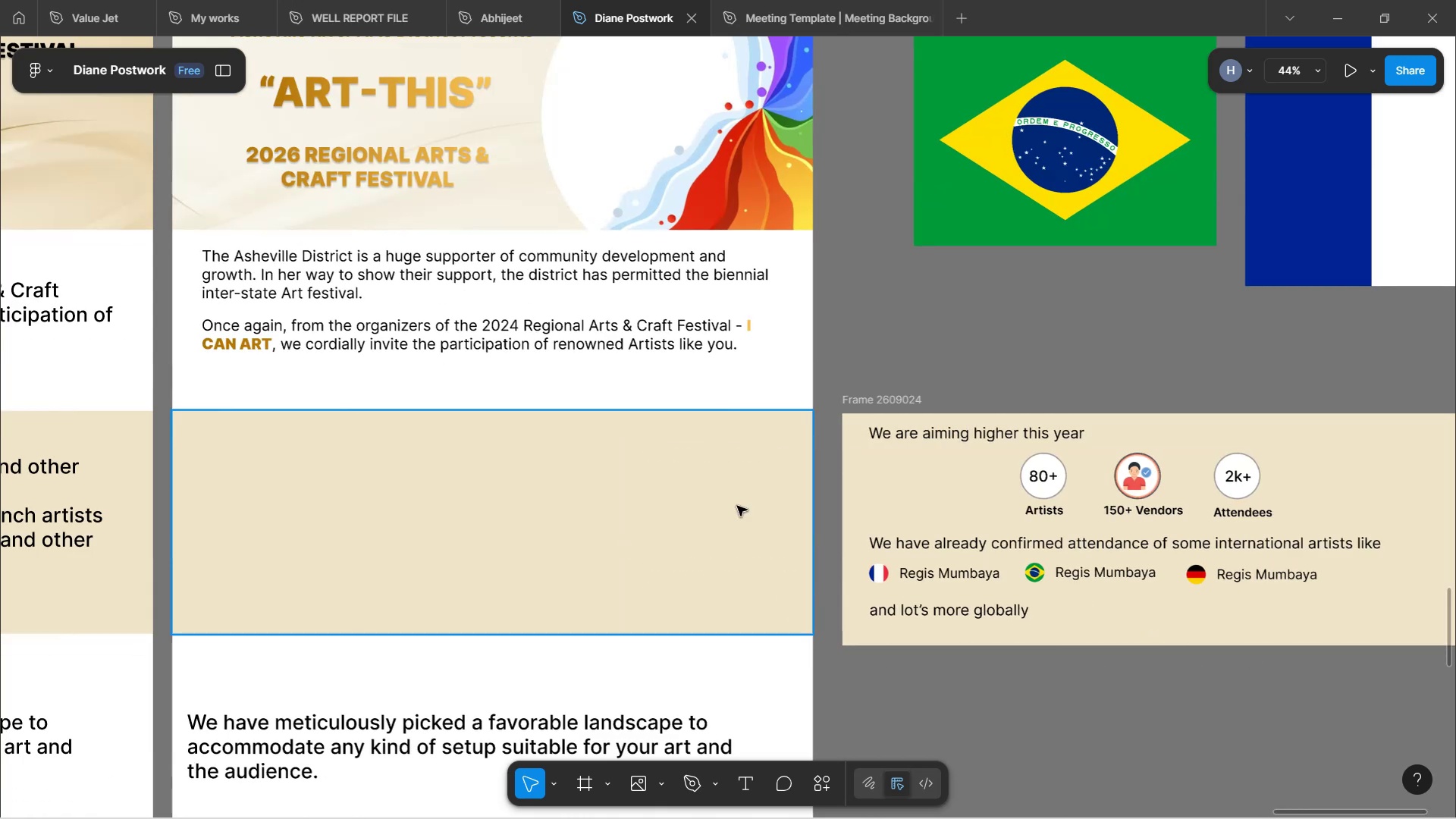 
hold_key(key=ControlLeft, duration=0.39)
scroll: coordinate [498, 525], scroll_direction: down, amount: 2.0
 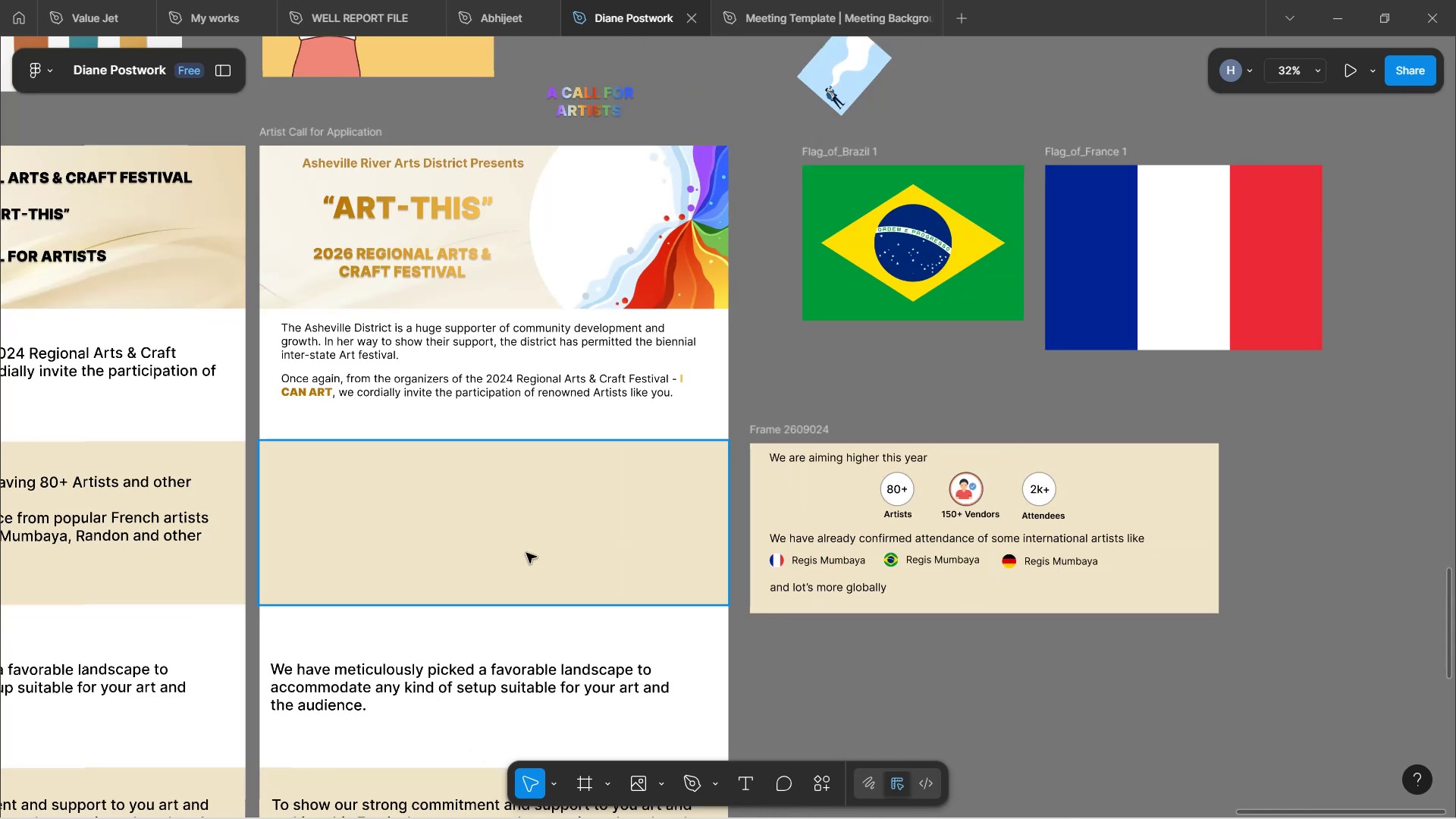 
left_click_drag(start_coordinate=[461, 514], to_coordinate=[1290, 704])
 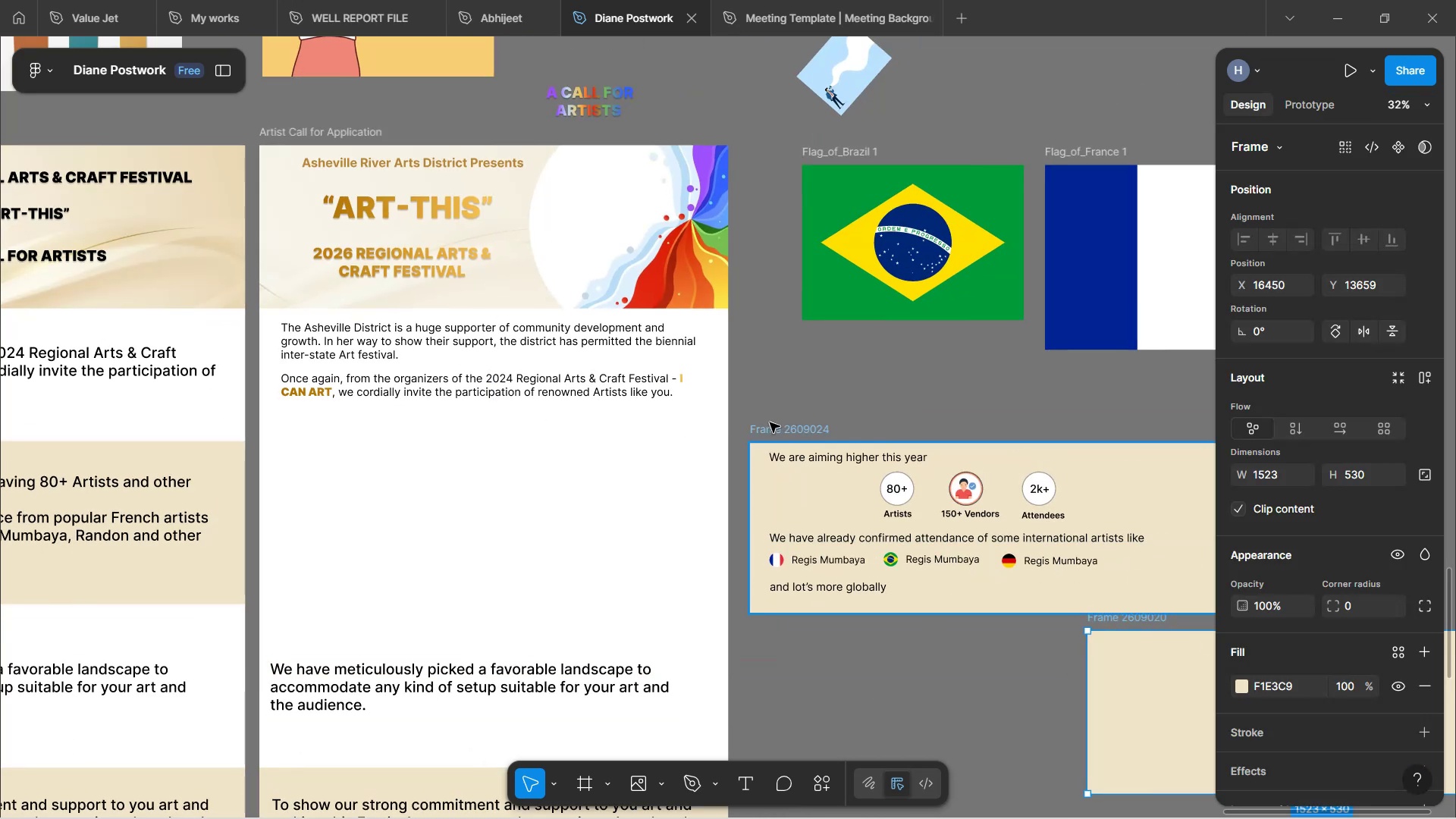 
left_click_drag(start_coordinate=[795, 428], to_coordinate=[306, 413])
 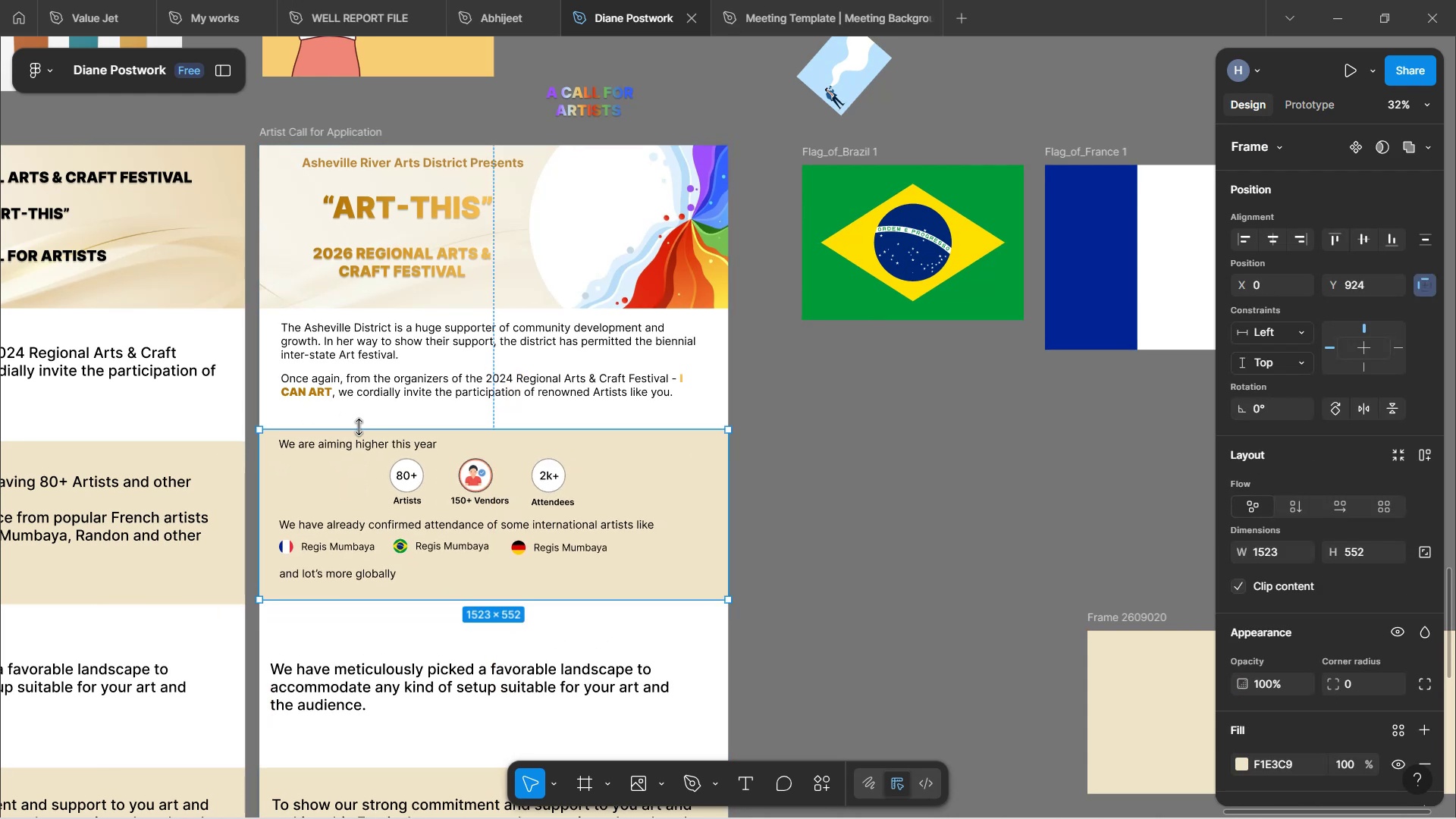 
hold_key(key=ControlLeft, duration=0.58)
scroll: coordinate [356, 431], scroll_direction: up, amount: 4.0
 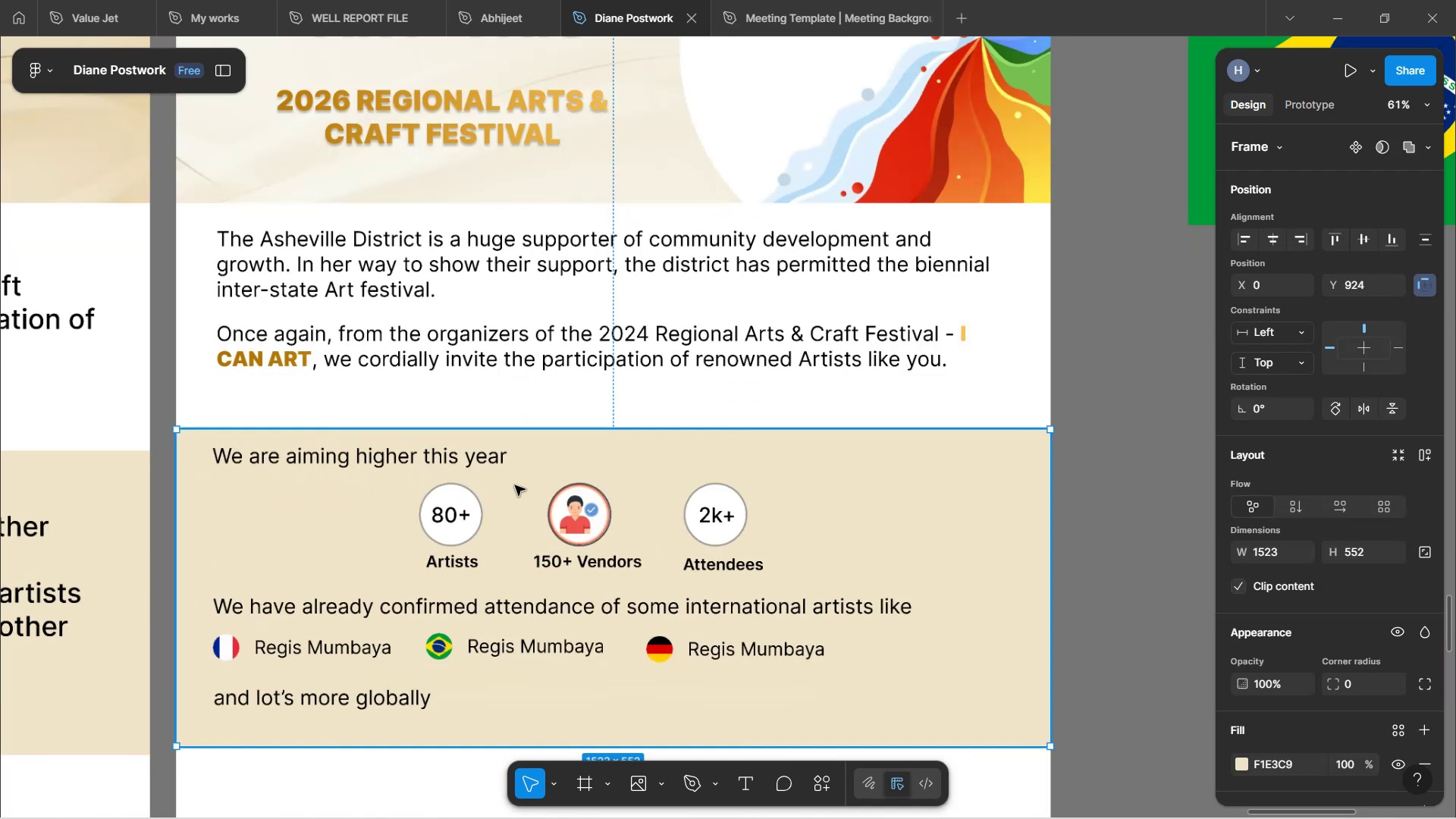 
left_click_drag(start_coordinate=[757, 460], to_coordinate=[758, 437])
 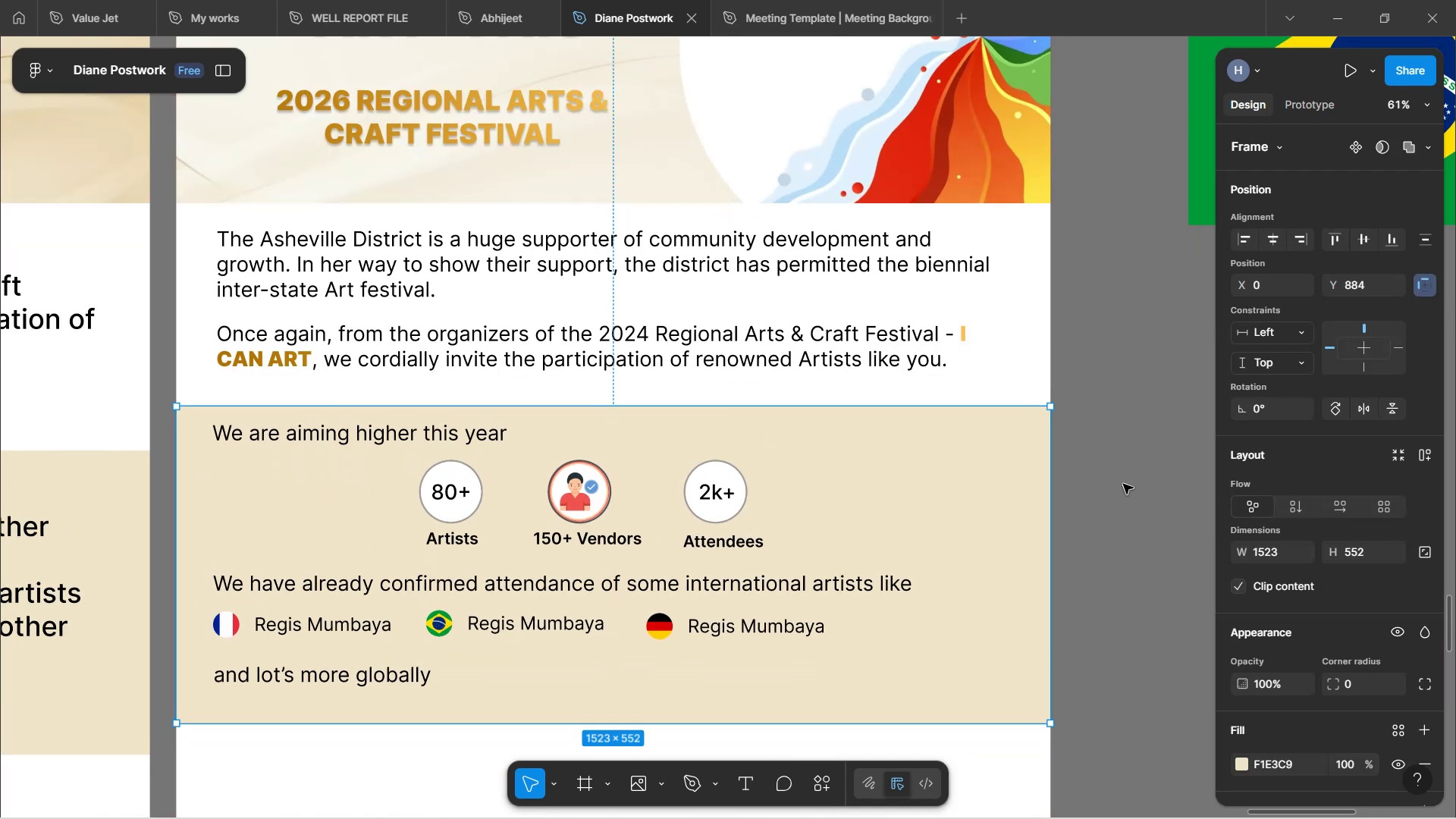 
left_click([1106, 485])
 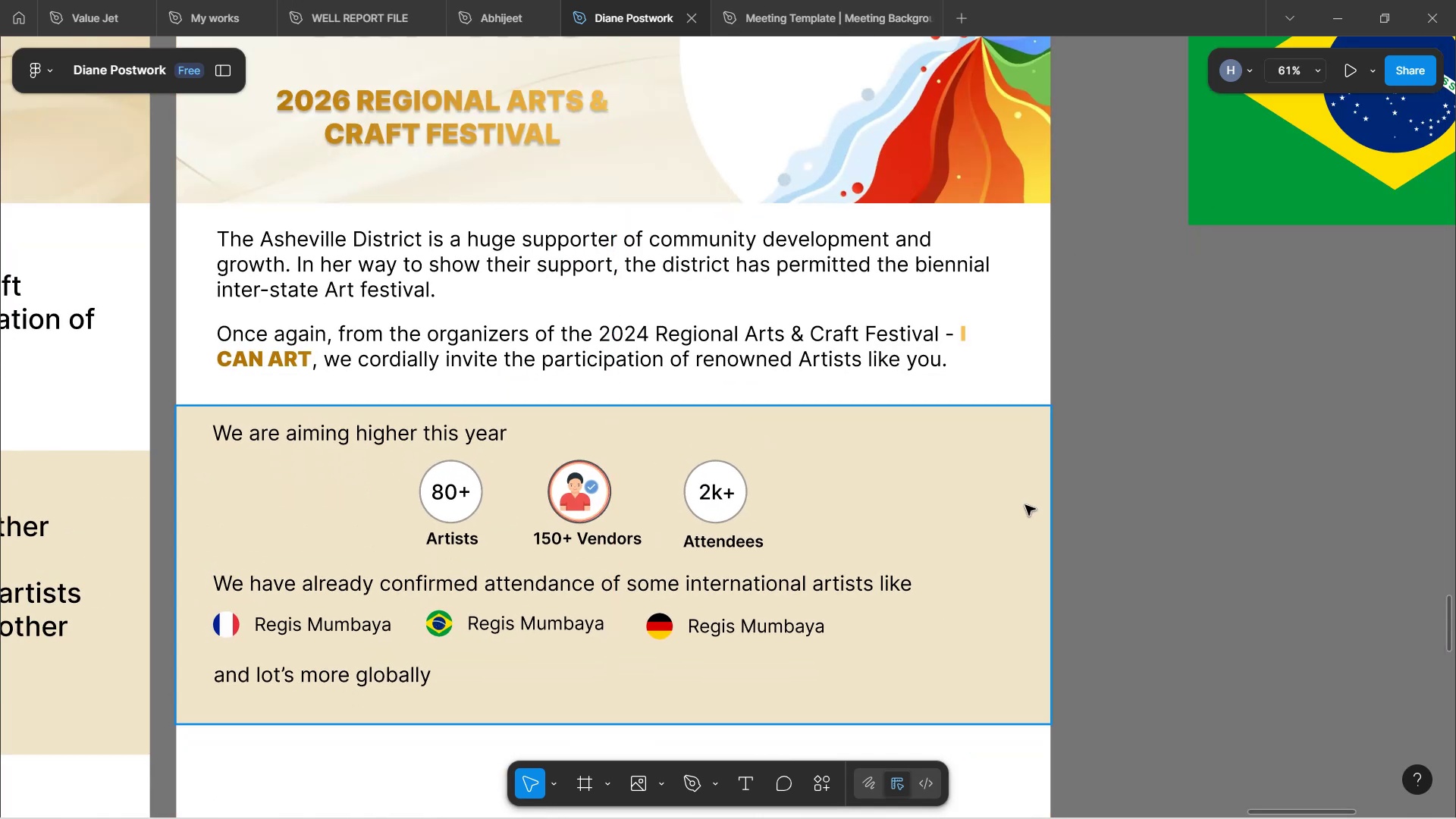 
left_click([852, 513])
 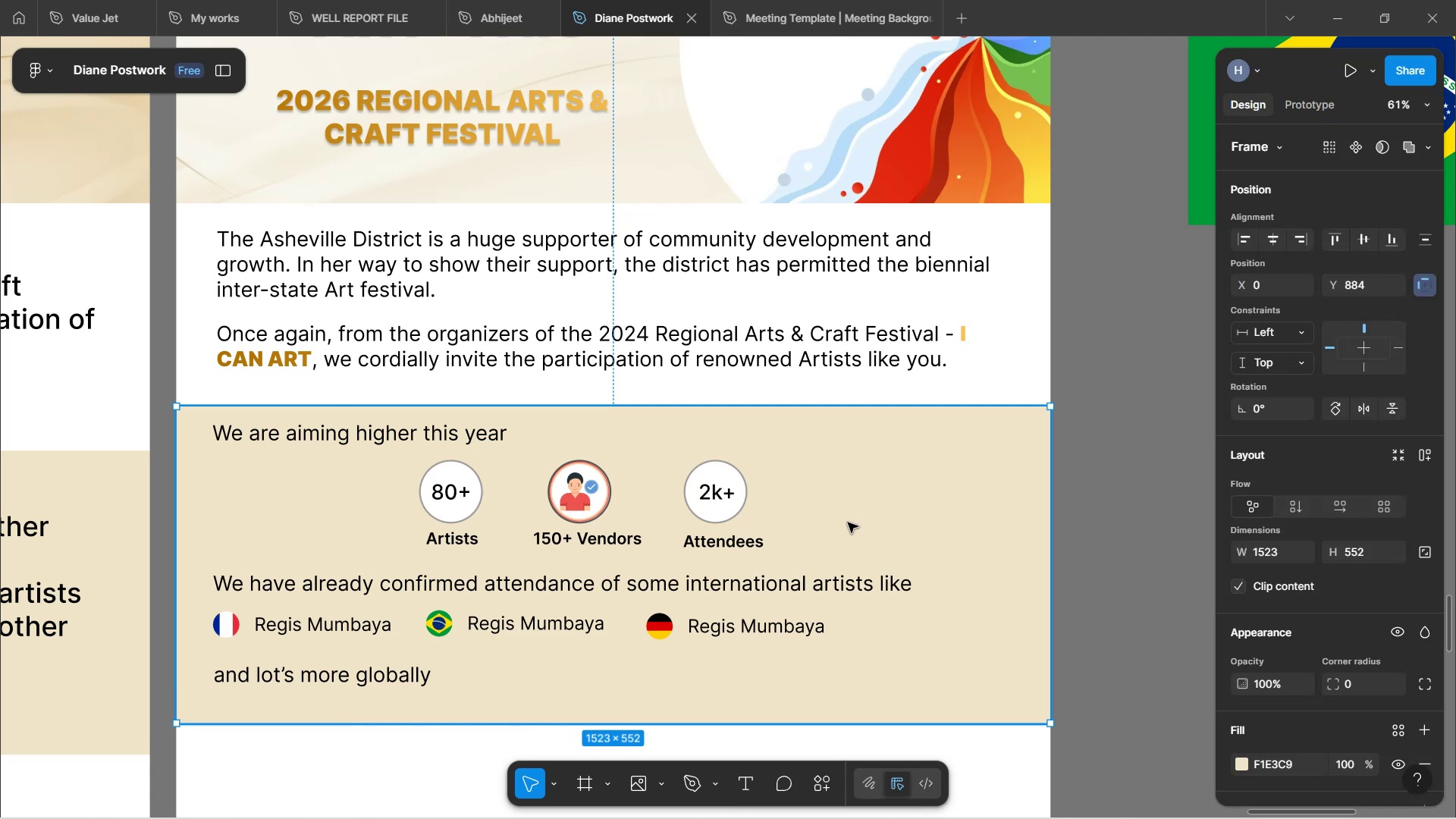 
hold_key(key=ArrowDown, duration=1.53)
 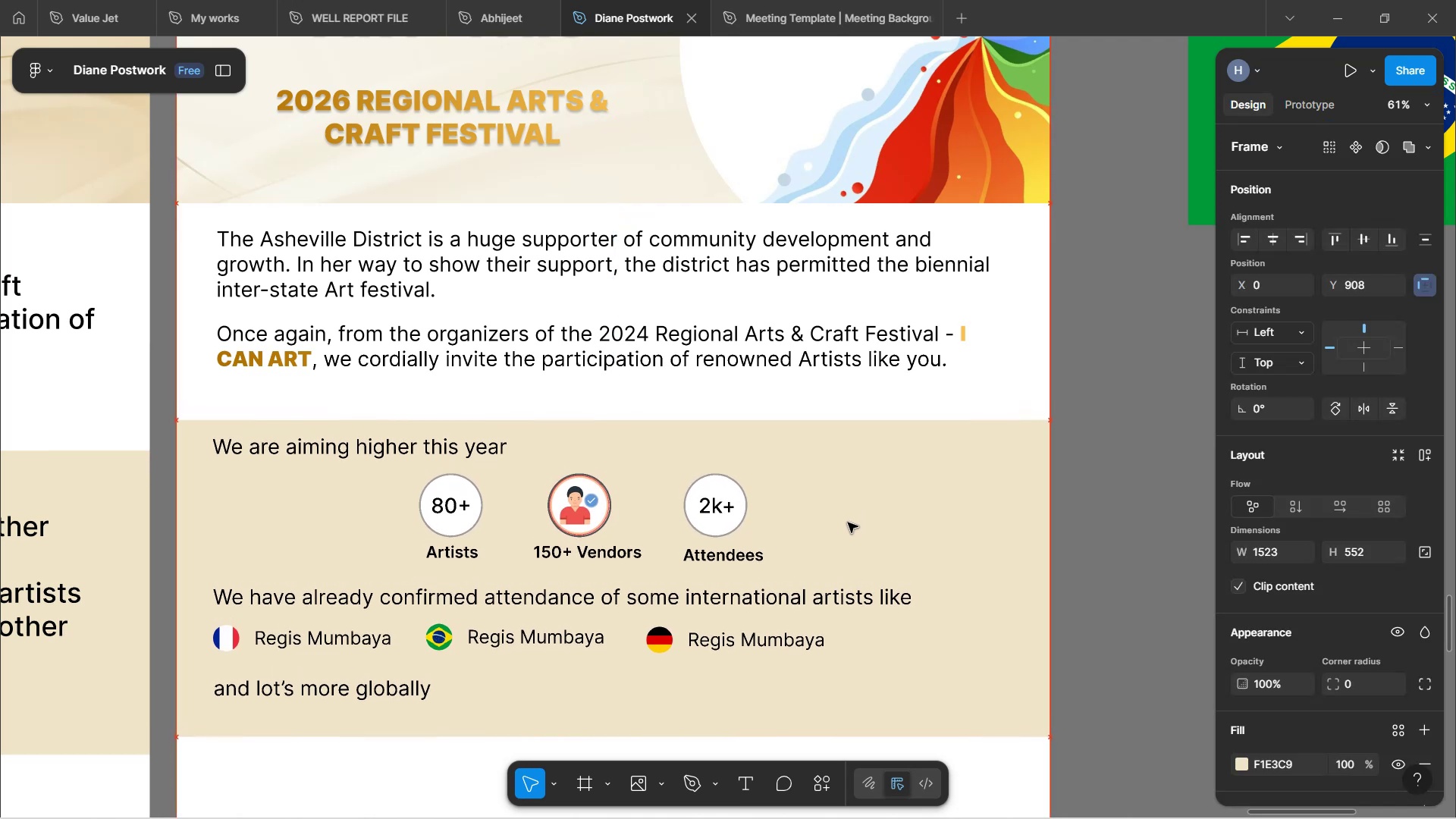 
key(ArrowDown)
 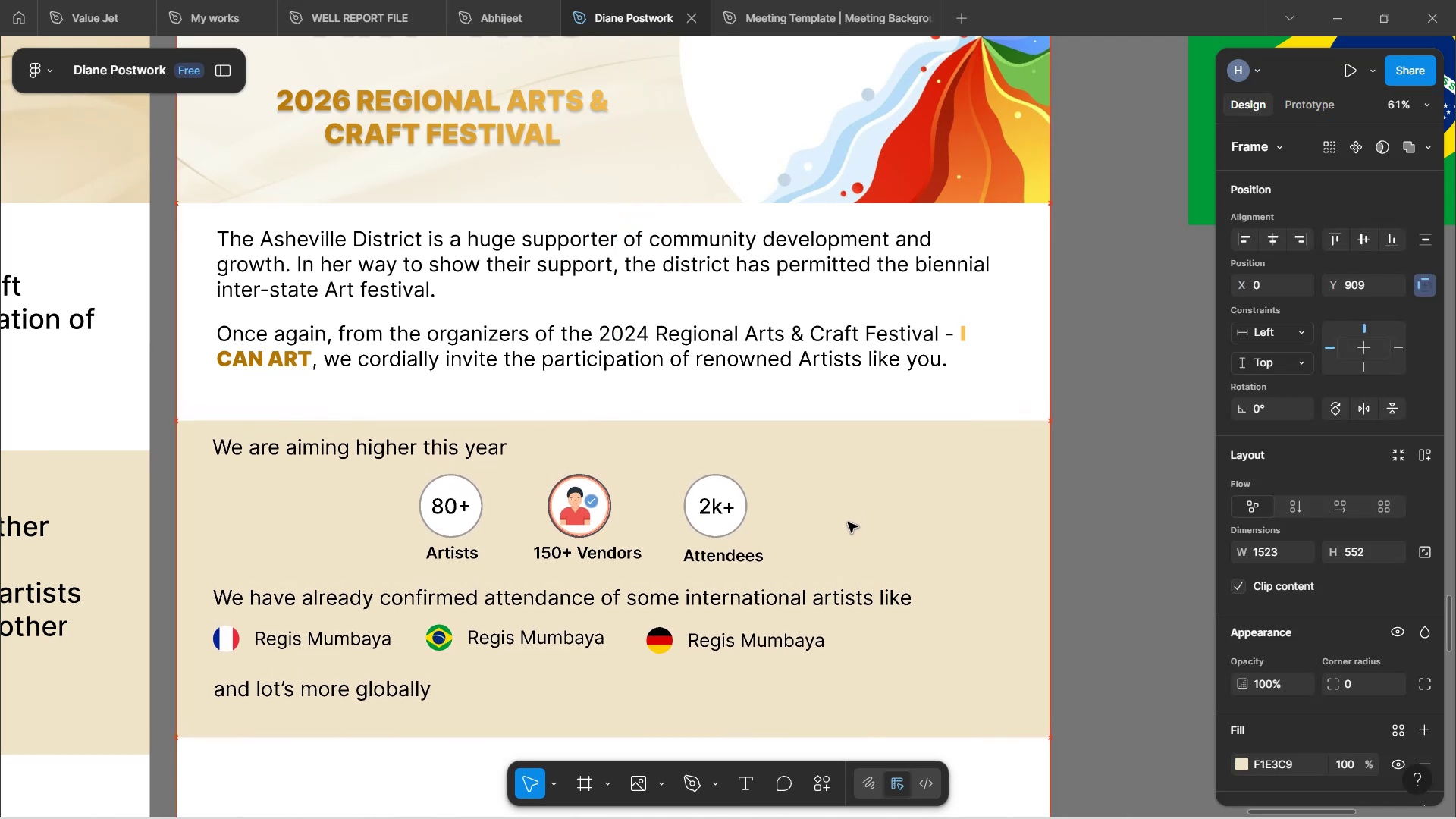 
key(ArrowDown)
 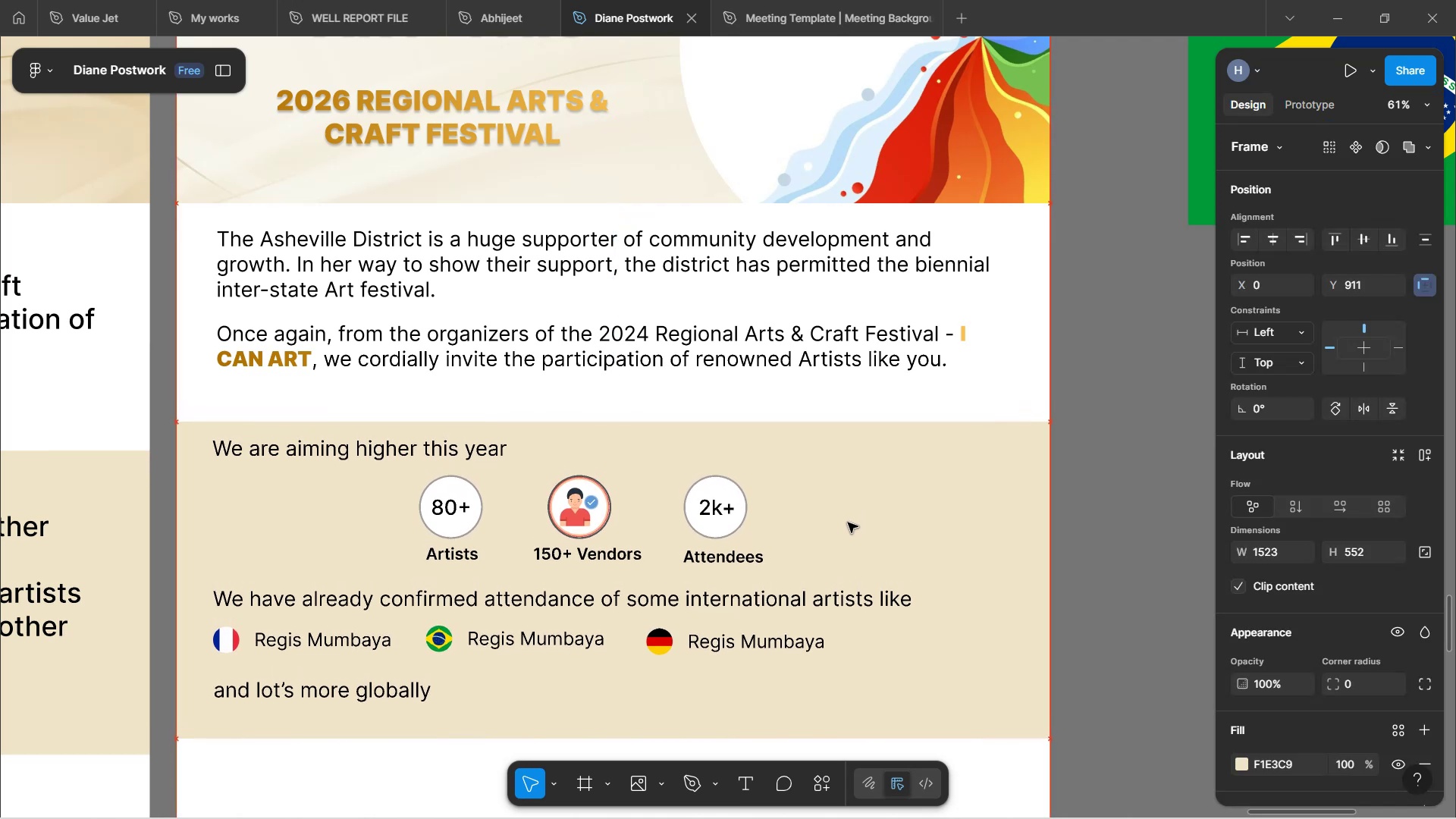 
key(ArrowDown)
 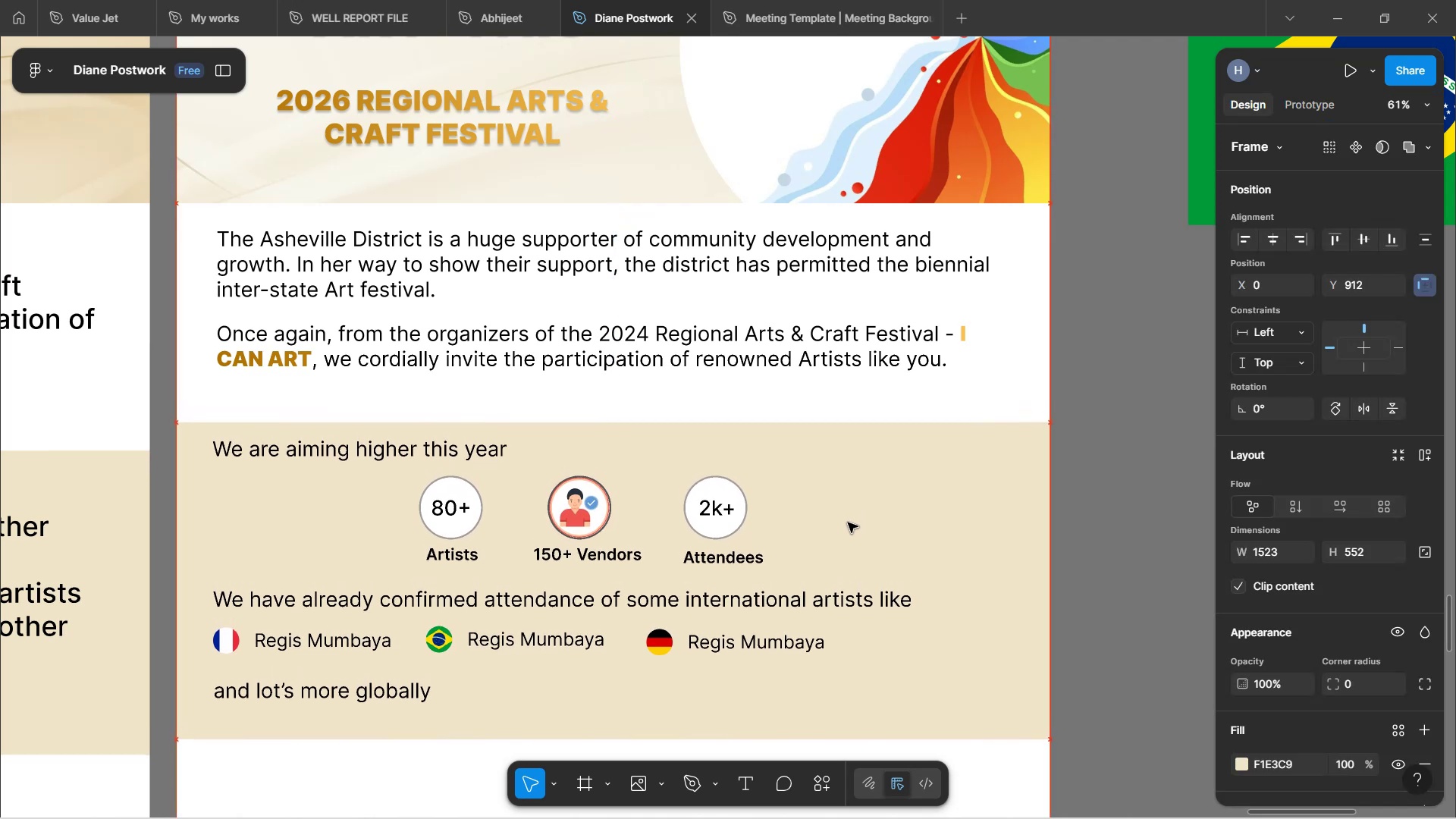 
key(ArrowDown)
 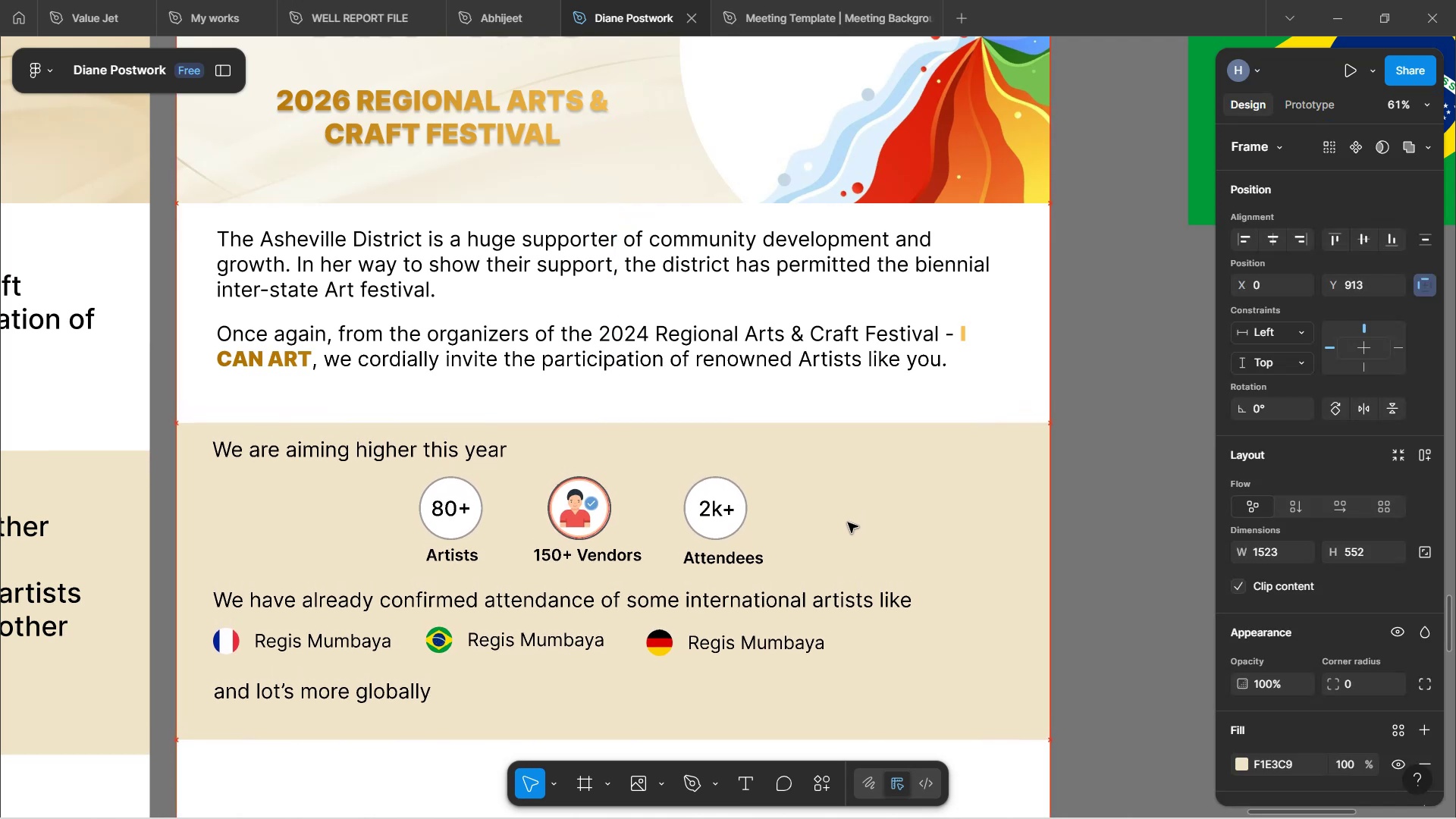 
key(ArrowDown)
 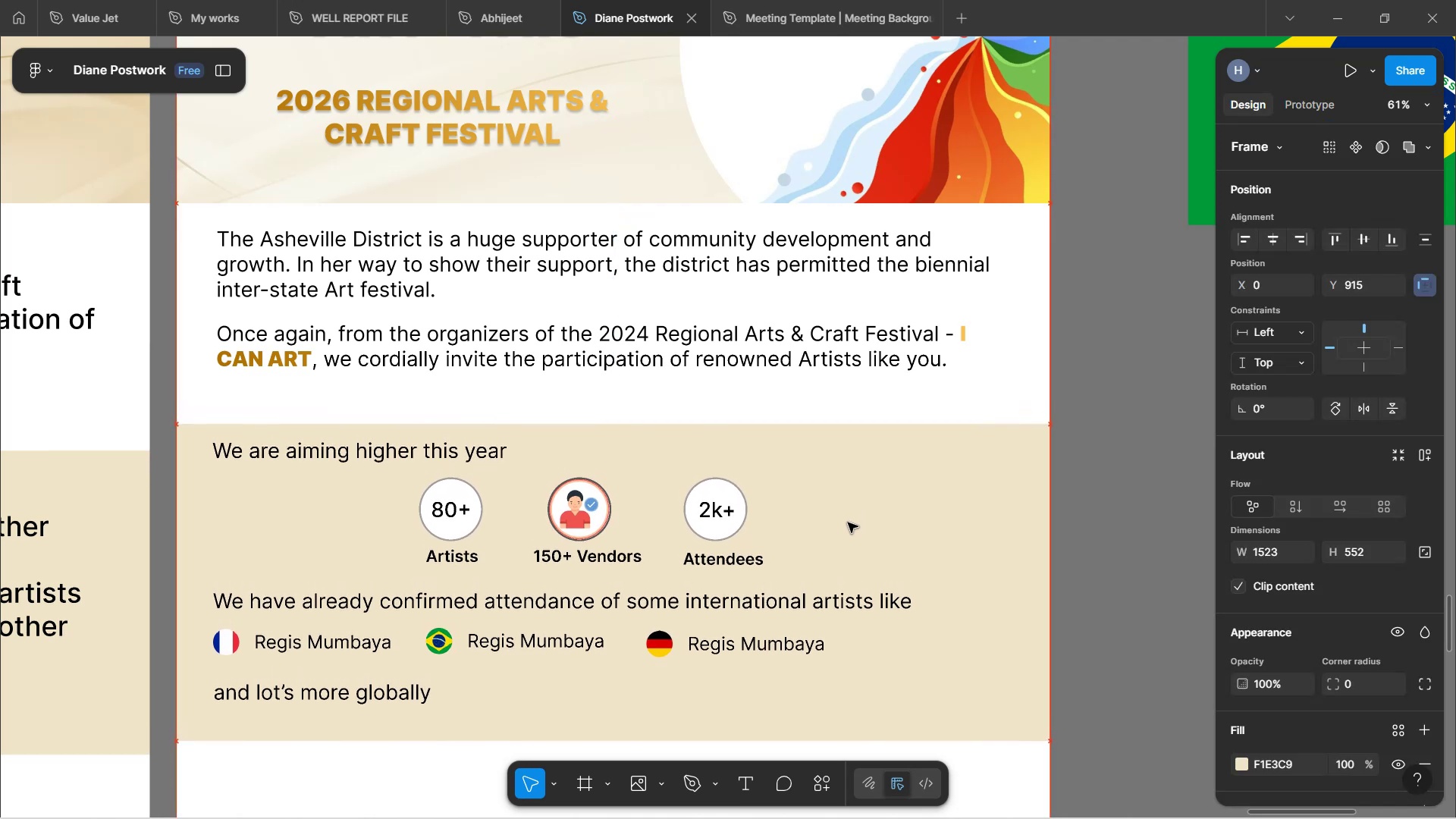 
key(ArrowDown)
 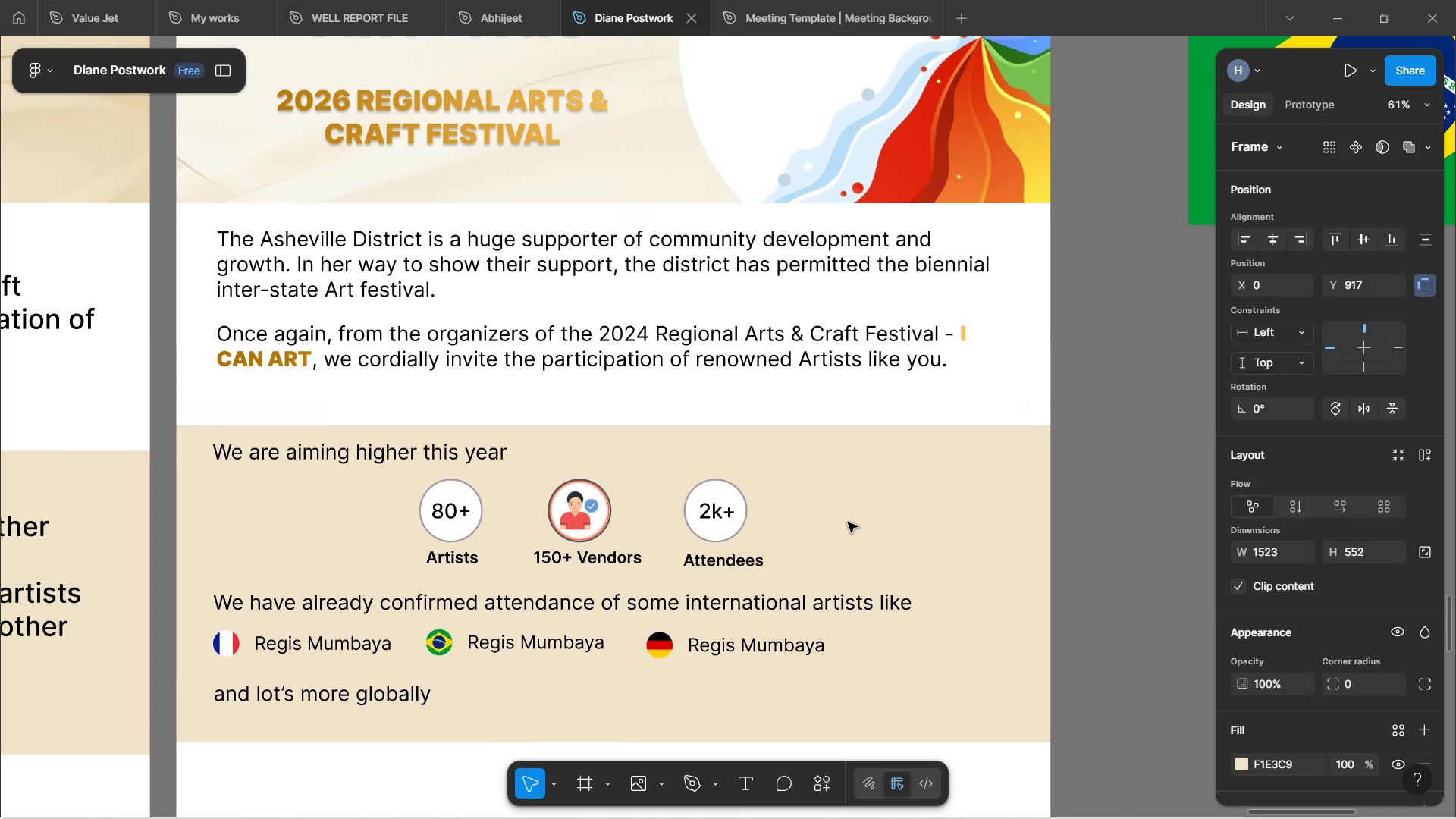 
hold_key(key=ControlLeft, duration=1.66)
scroll: coordinate [783, 526], scroll_direction: down, amount: 2.0
 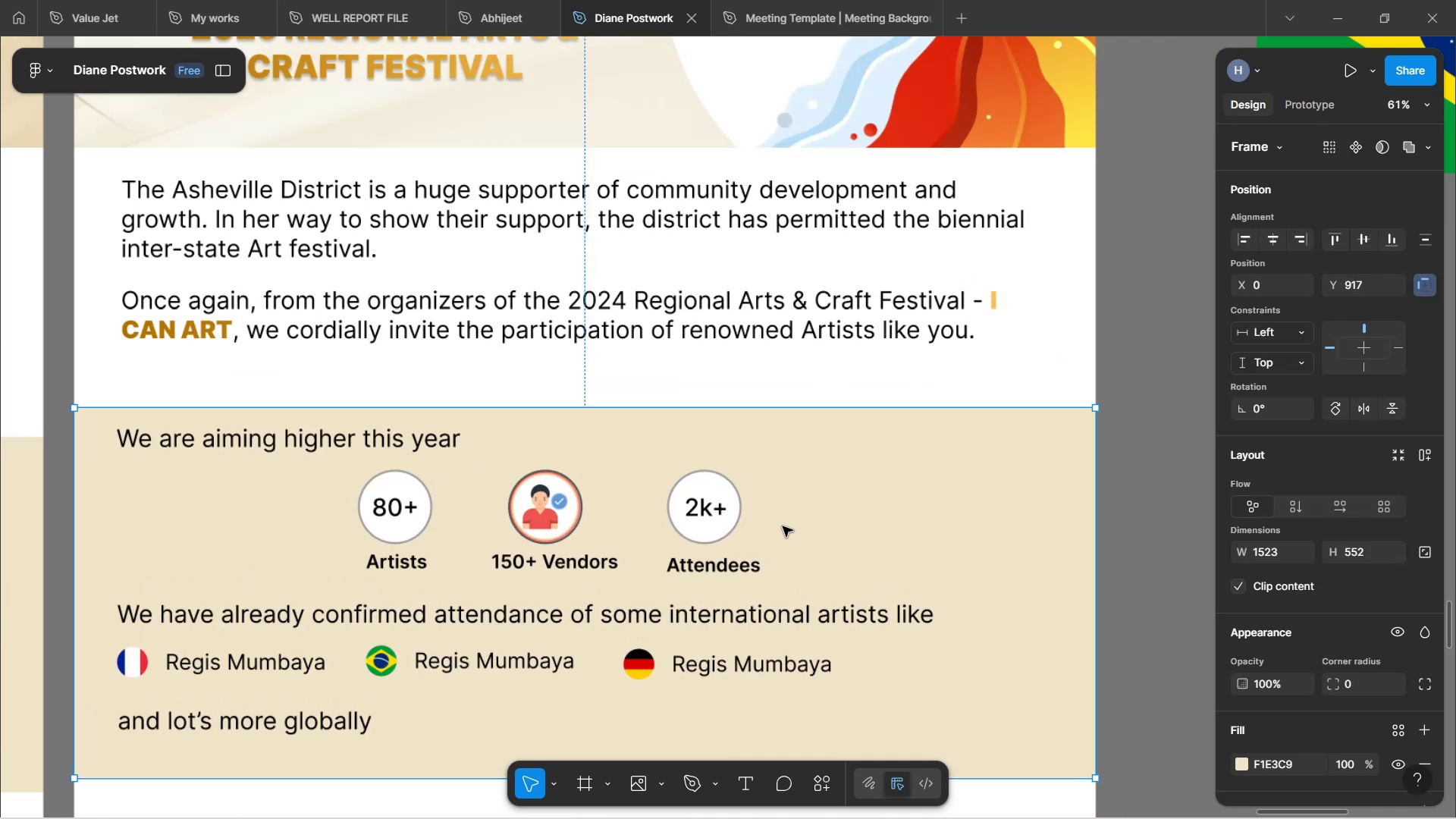 
scroll: coordinate [783, 526], scroll_direction: up, amount: 1.0
 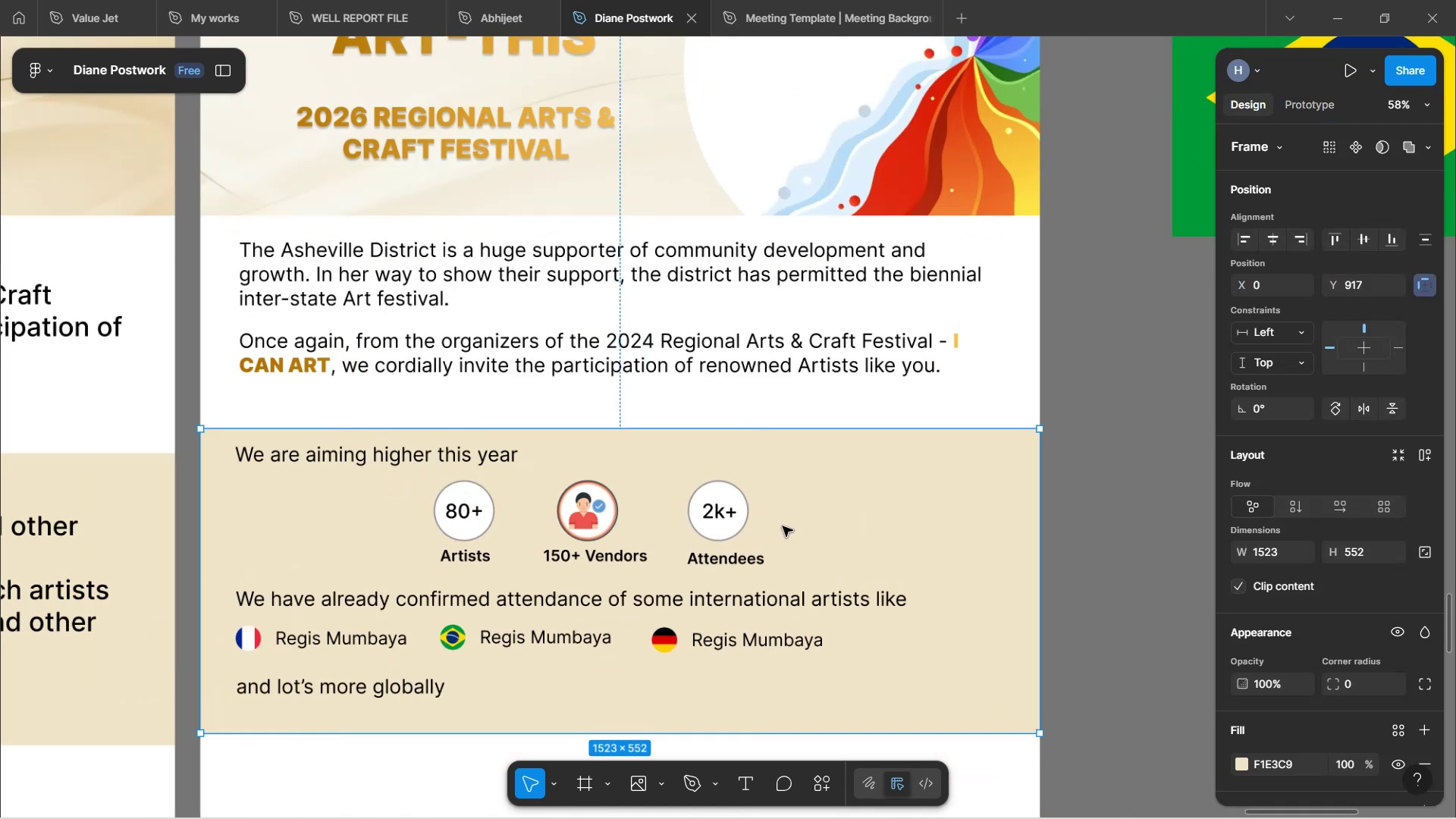 
hold_key(key=ControlLeft, duration=1.5)
scroll: coordinate [788, 509], scroll_direction: down, amount: 2.0
 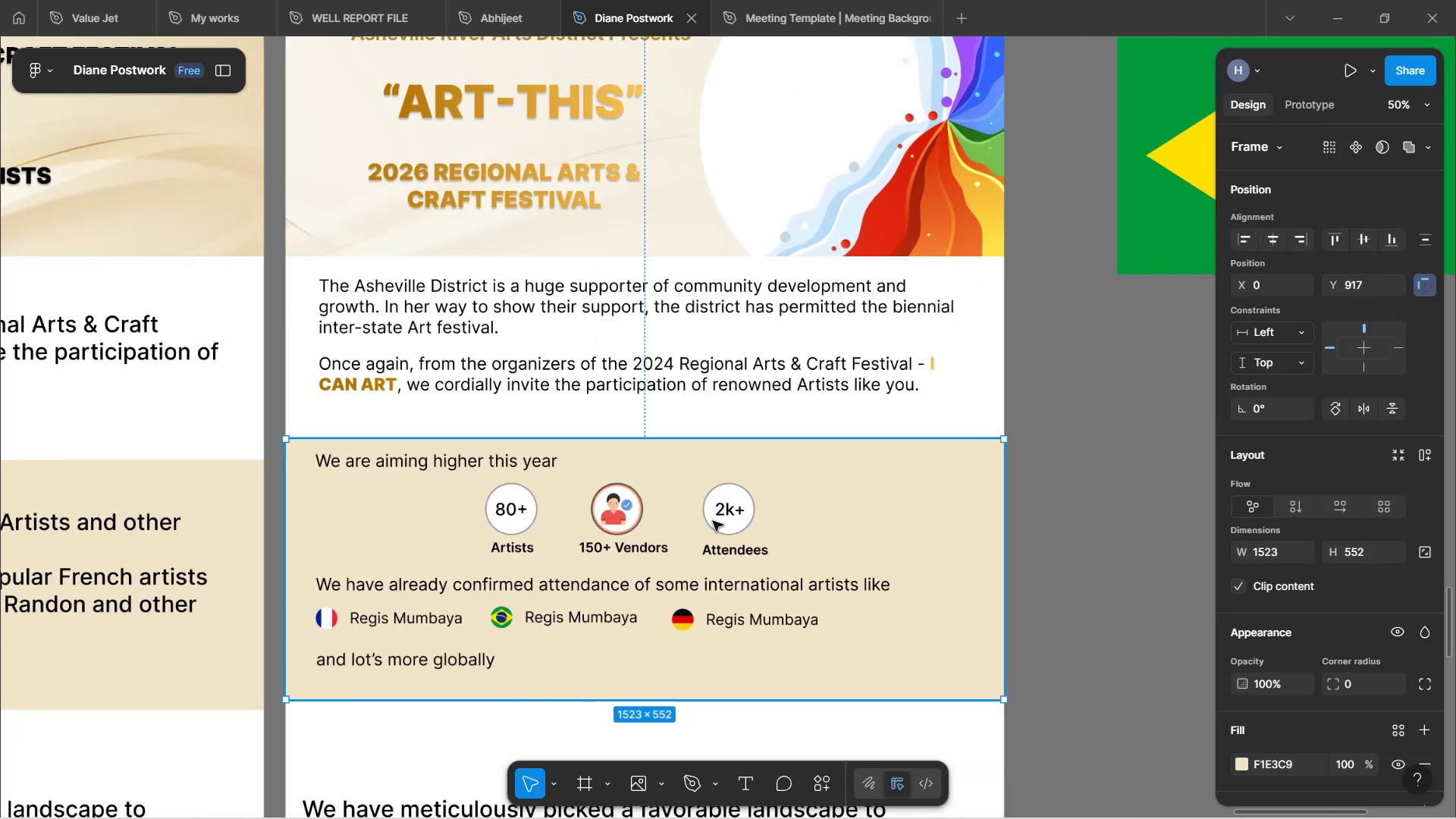 
hold_key(key=ControlLeft, duration=0.9)
 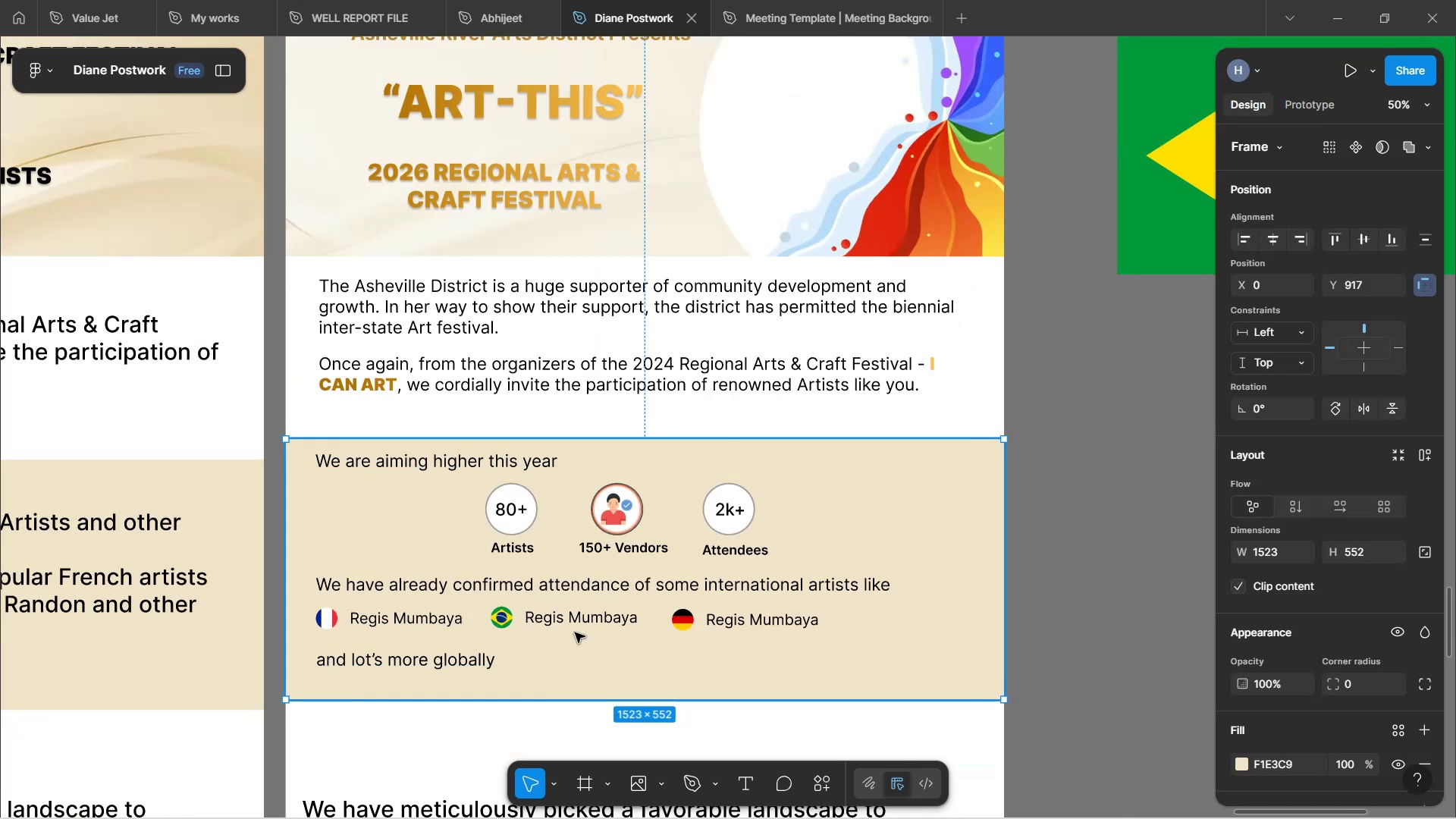 
hold_key(key=ControlLeft, duration=1.65)
scroll: coordinate [519, 616], scroll_direction: up, amount: 3.0
 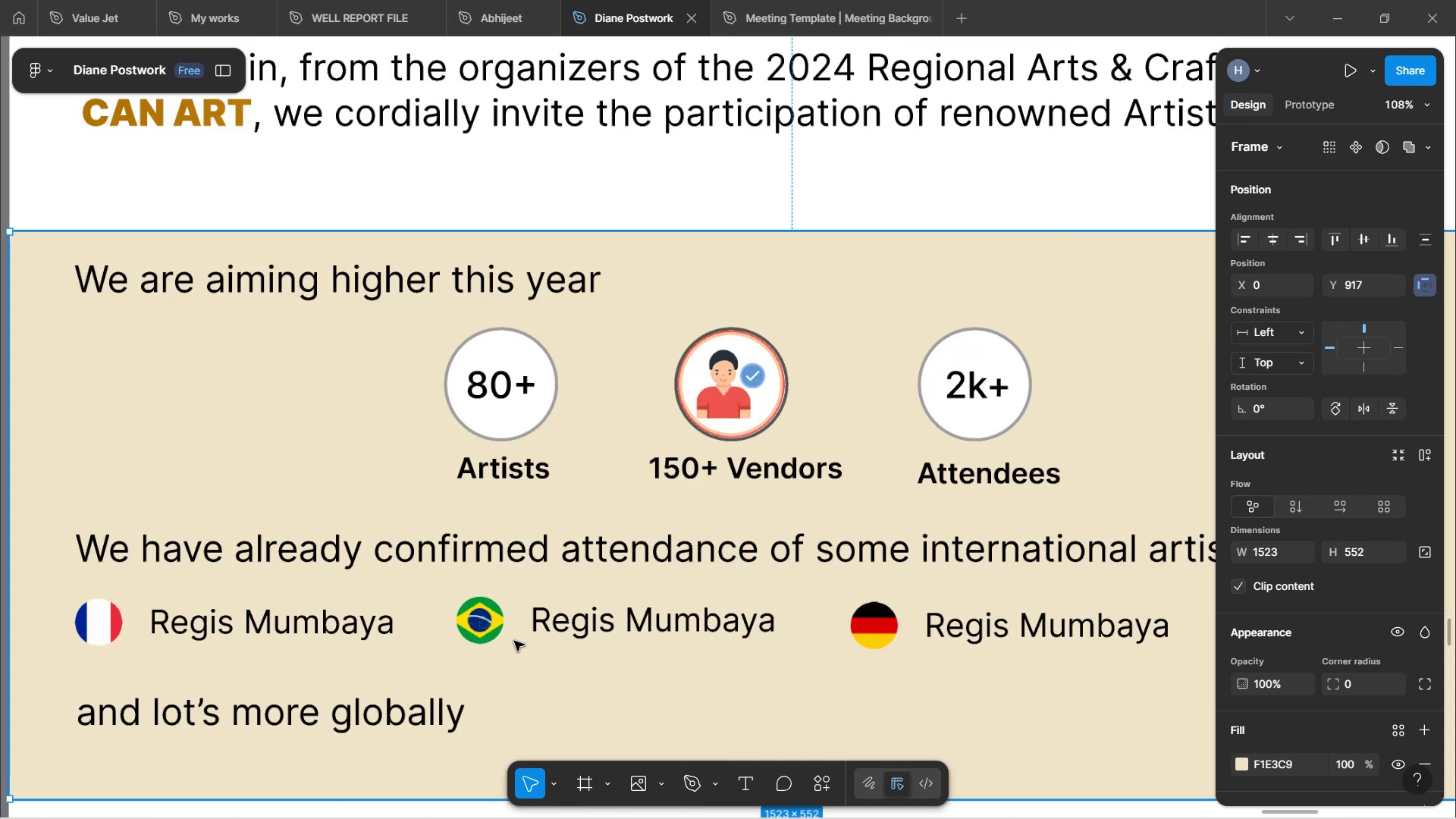 
key(Control+ControlLeft)
 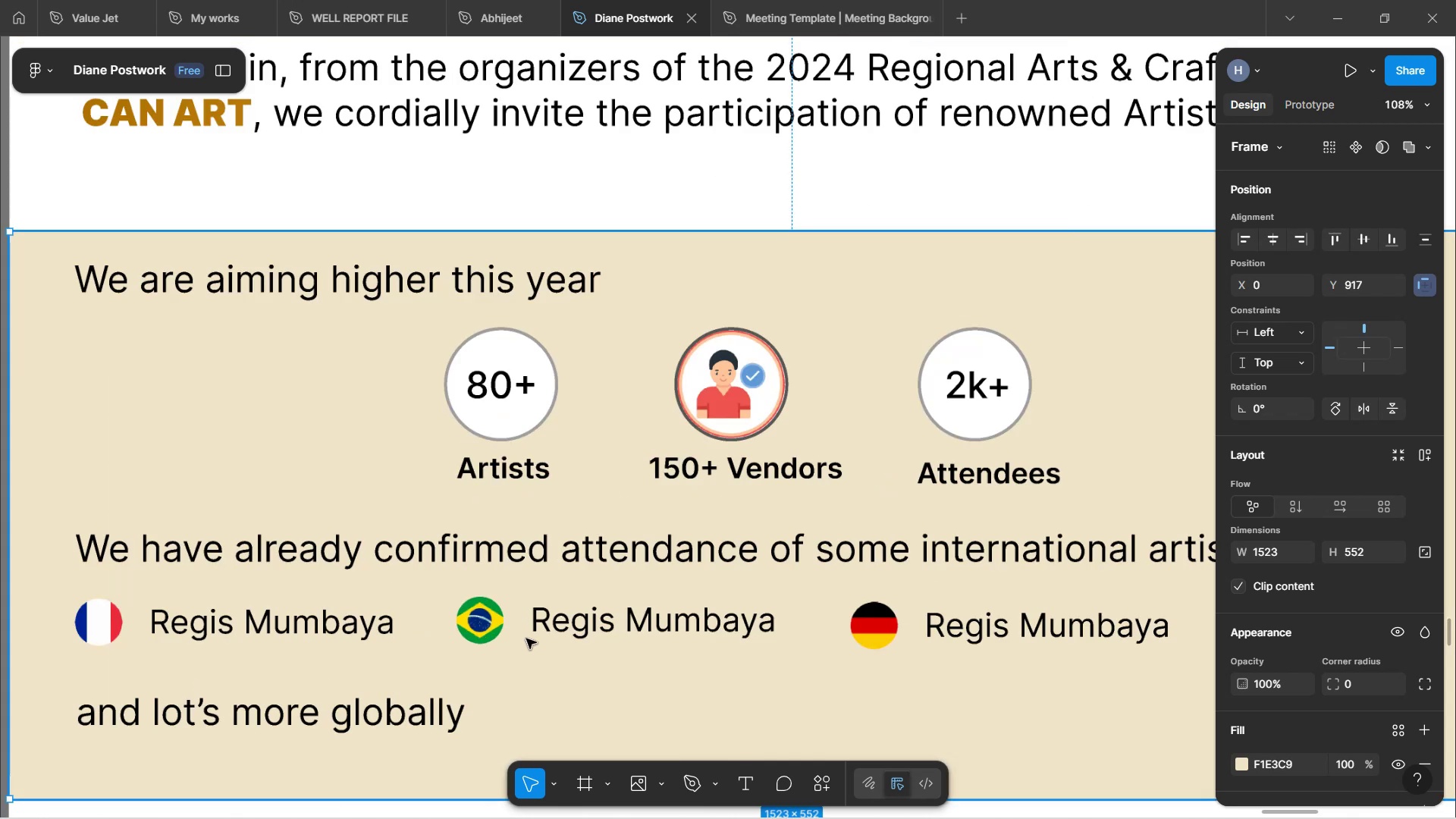 
key(Control+ControlLeft)
 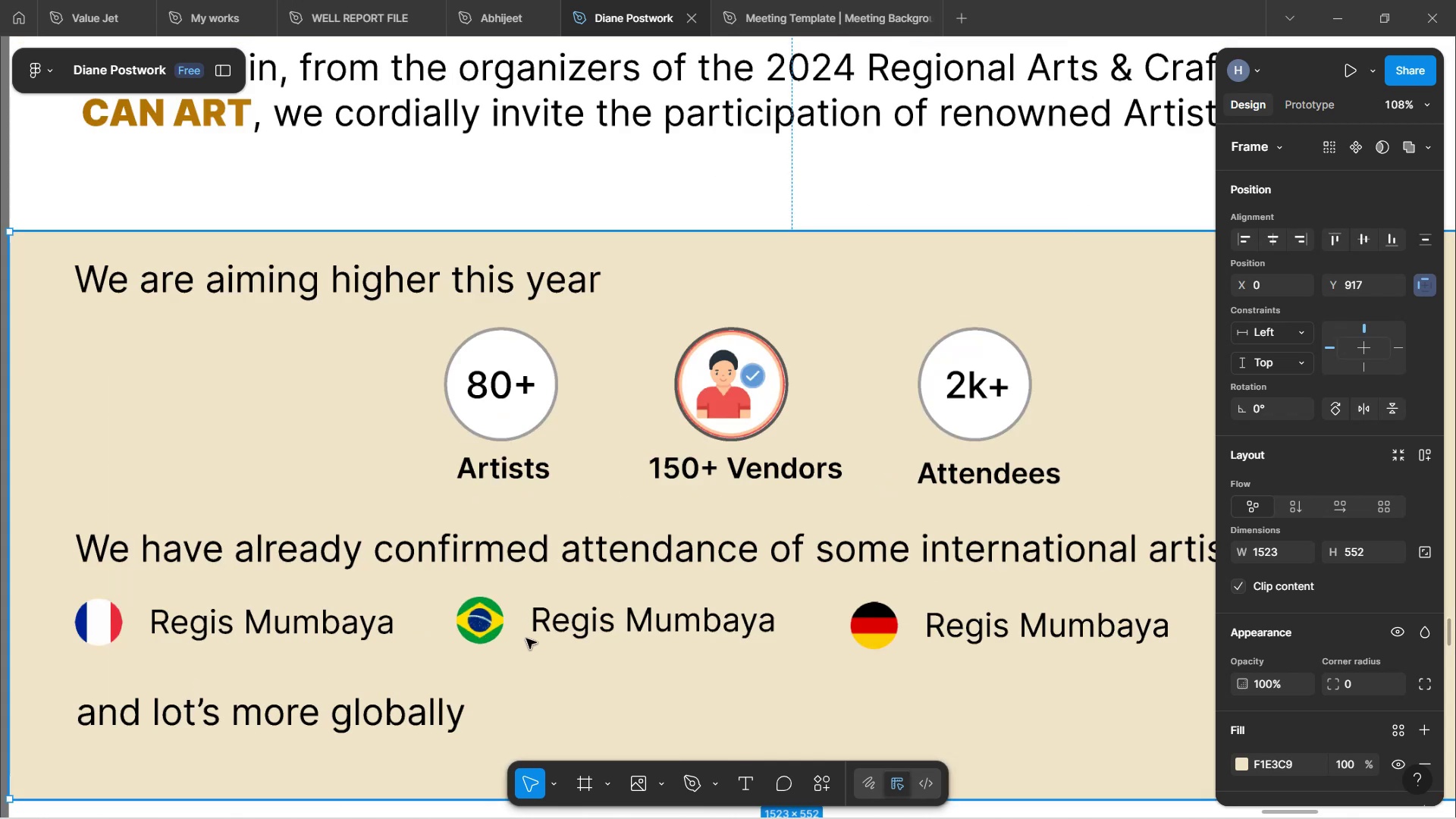 
key(Control+ControlLeft)
 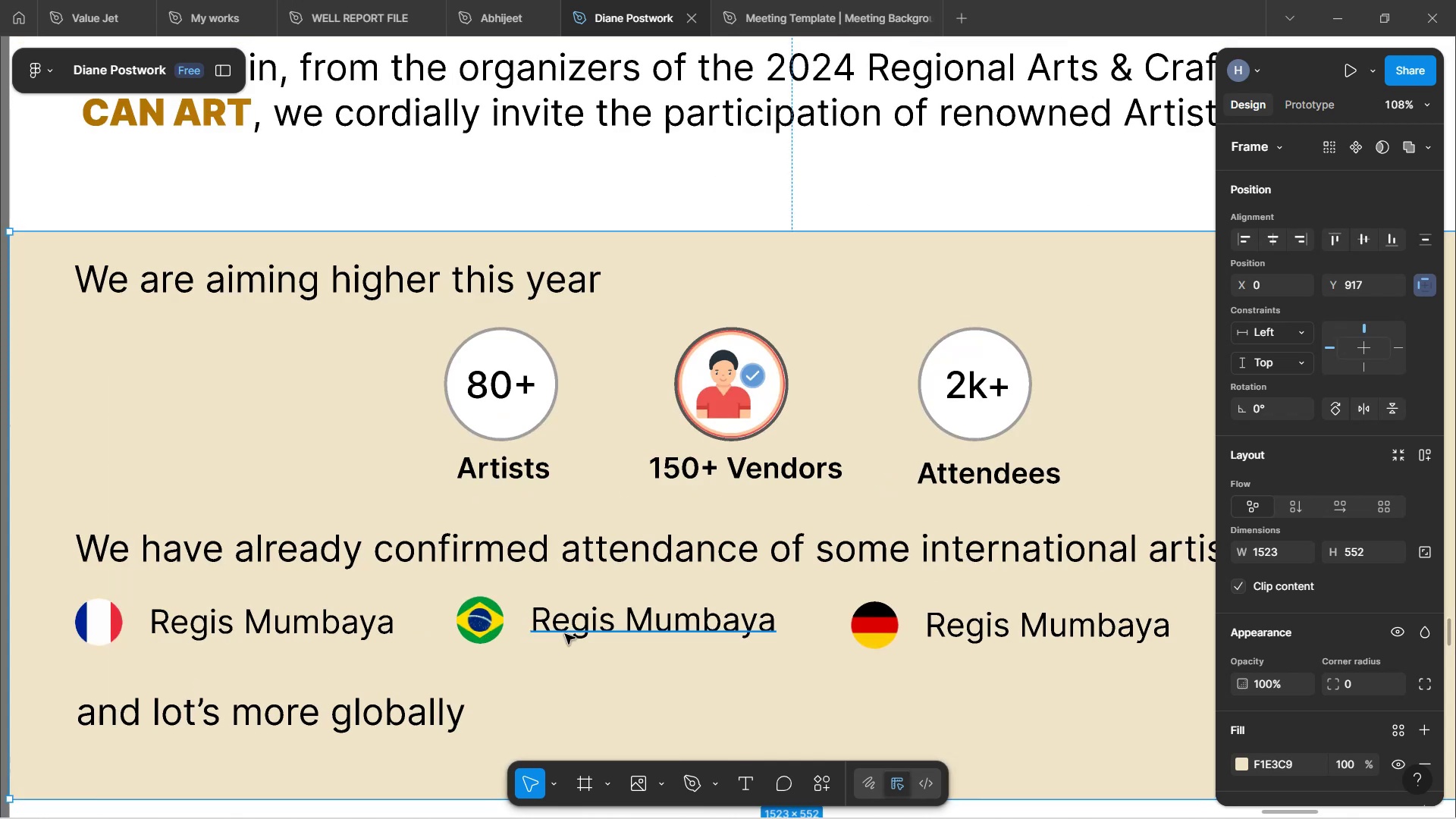 
key(Control+ControlLeft)
 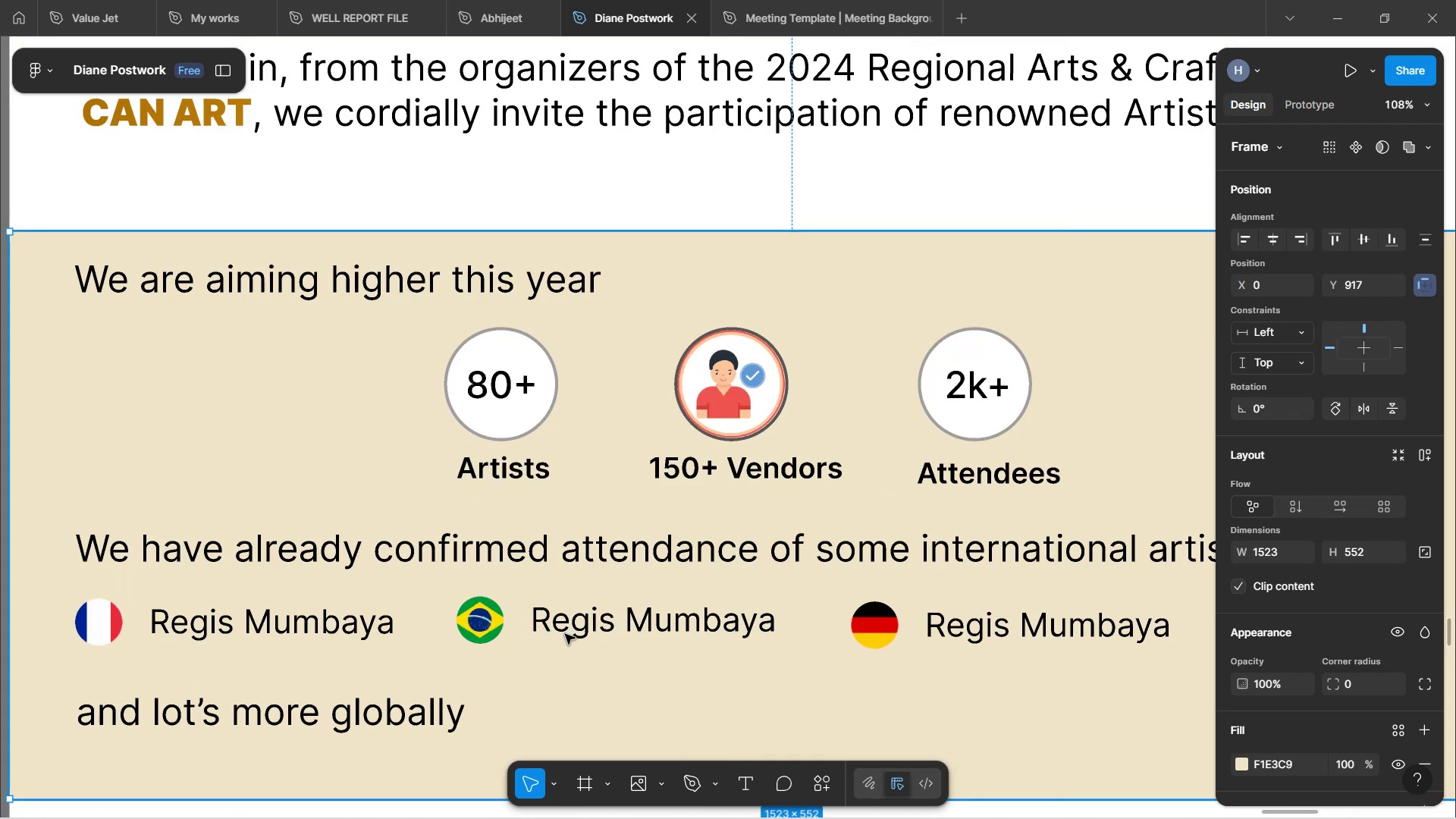 
key(Control+ControlLeft)
 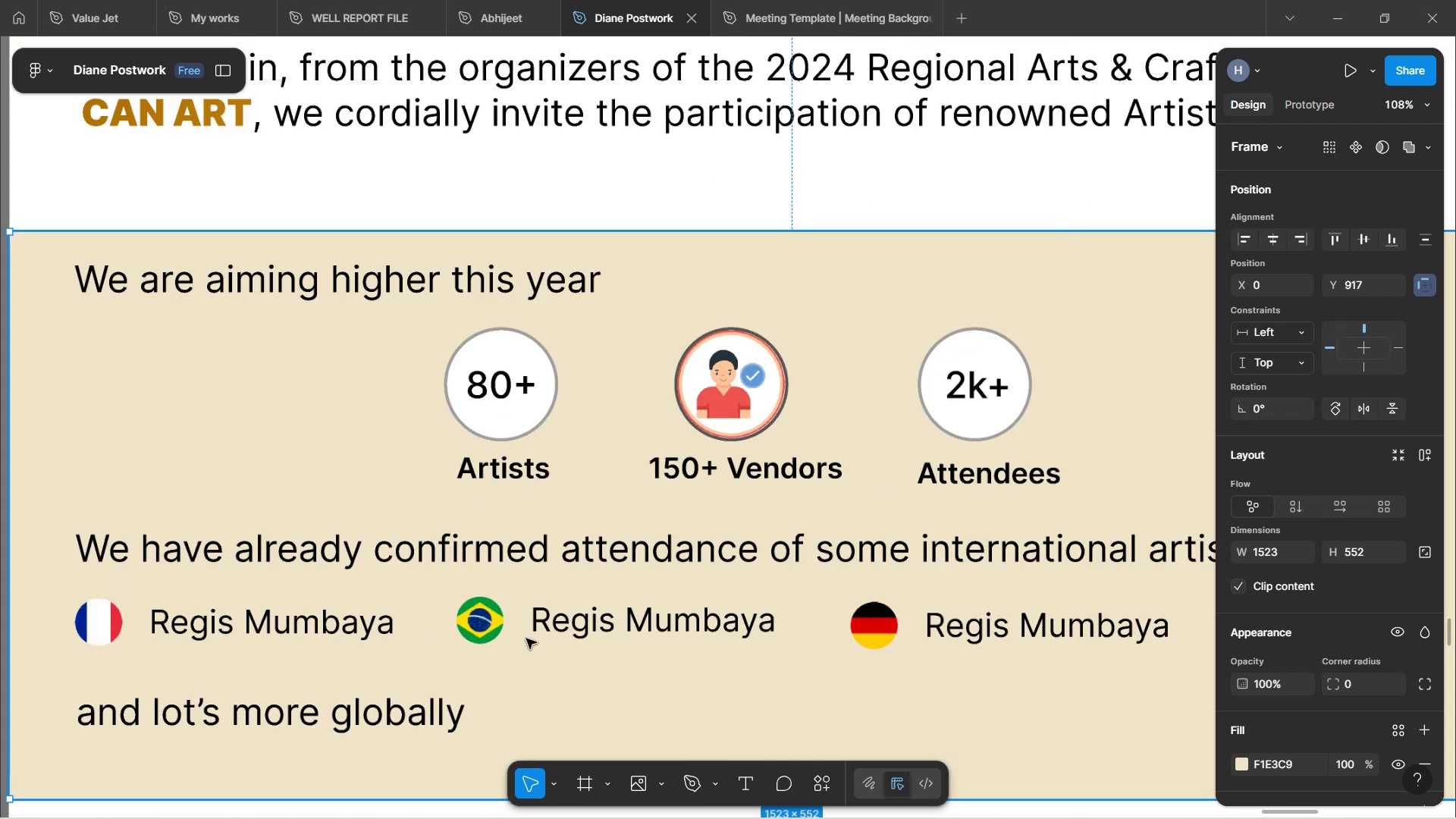 
key(Control+ControlLeft)
 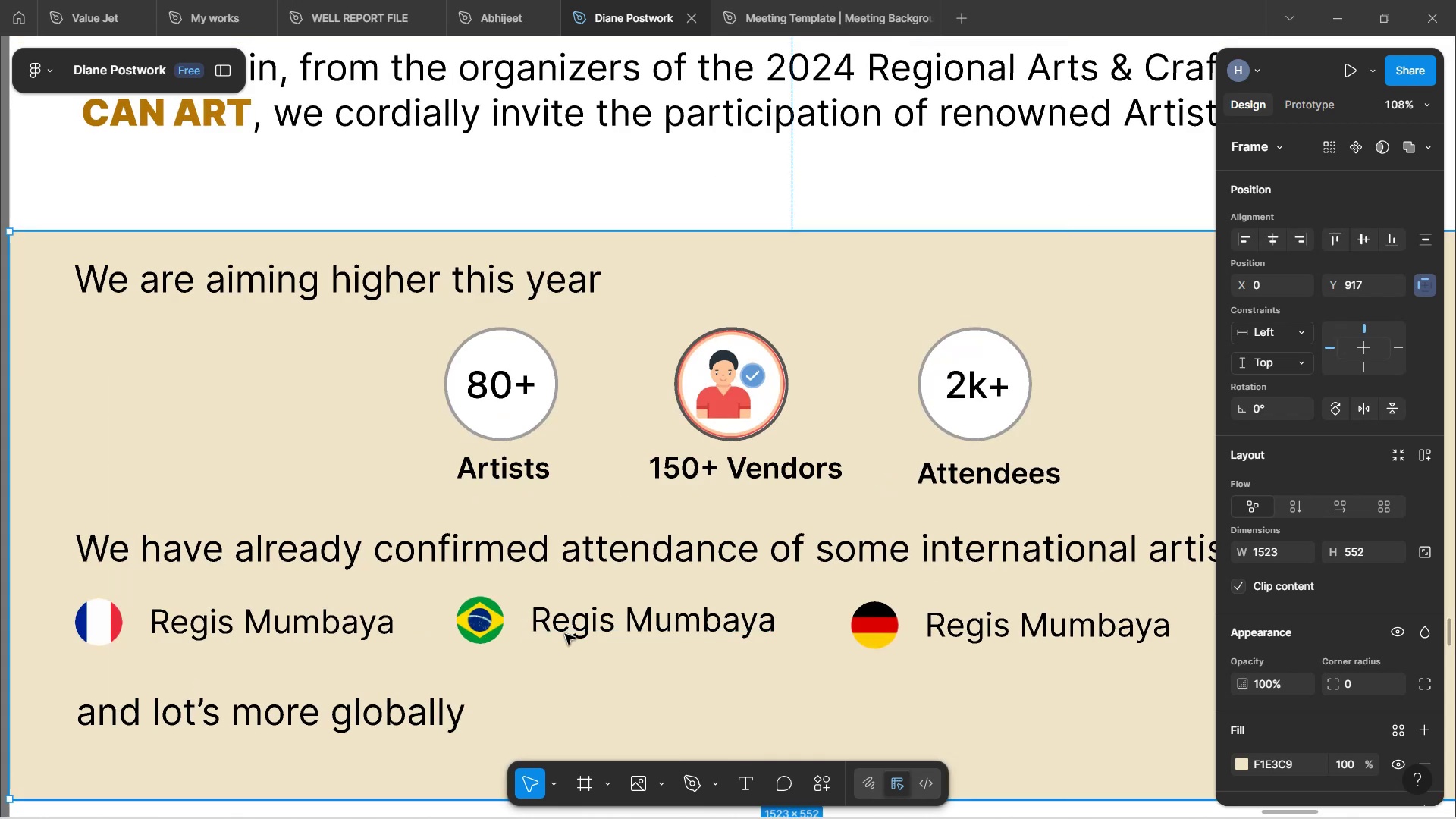 
key(Control+ControlLeft)
 